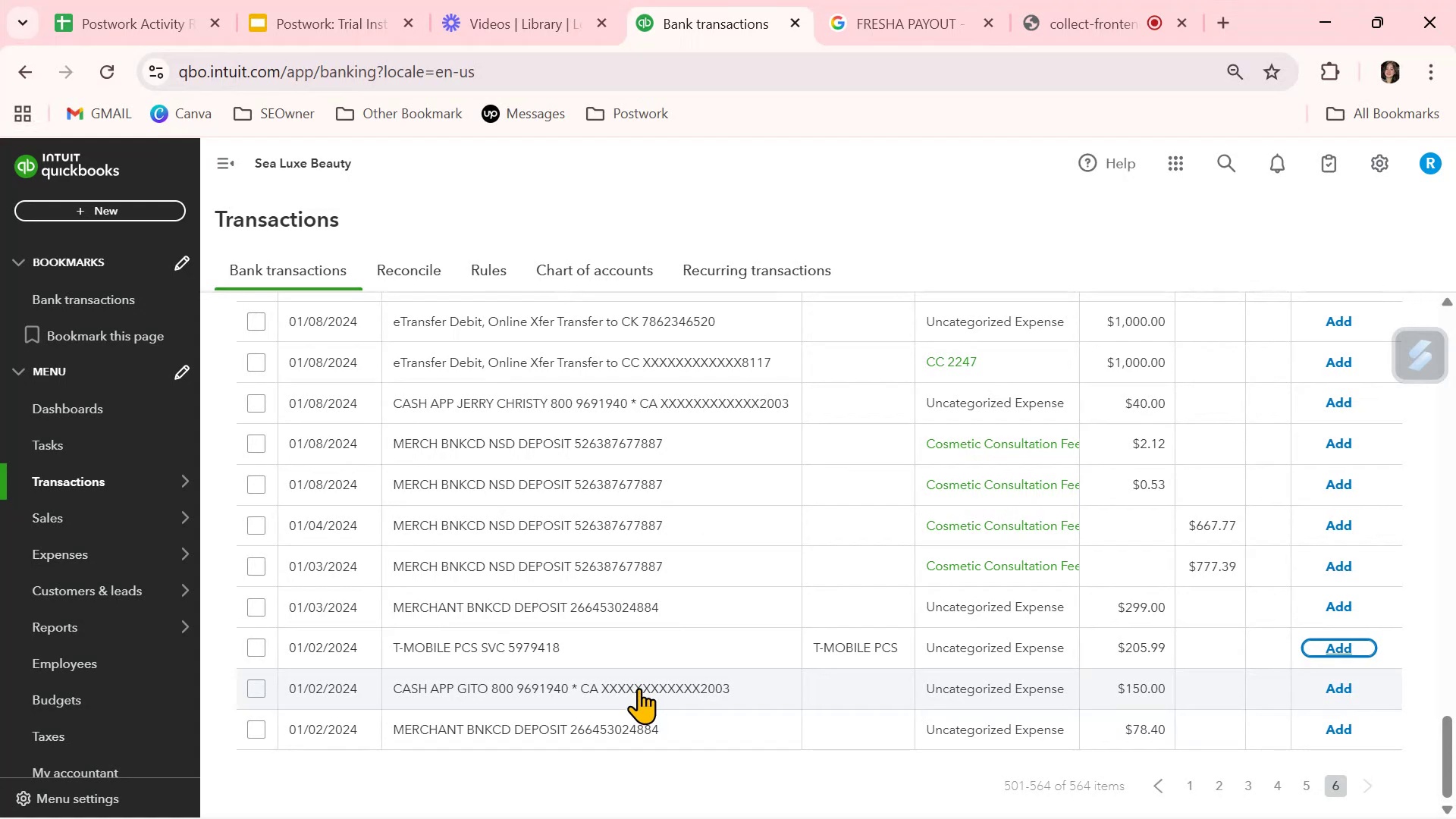 
wait(14.17)
 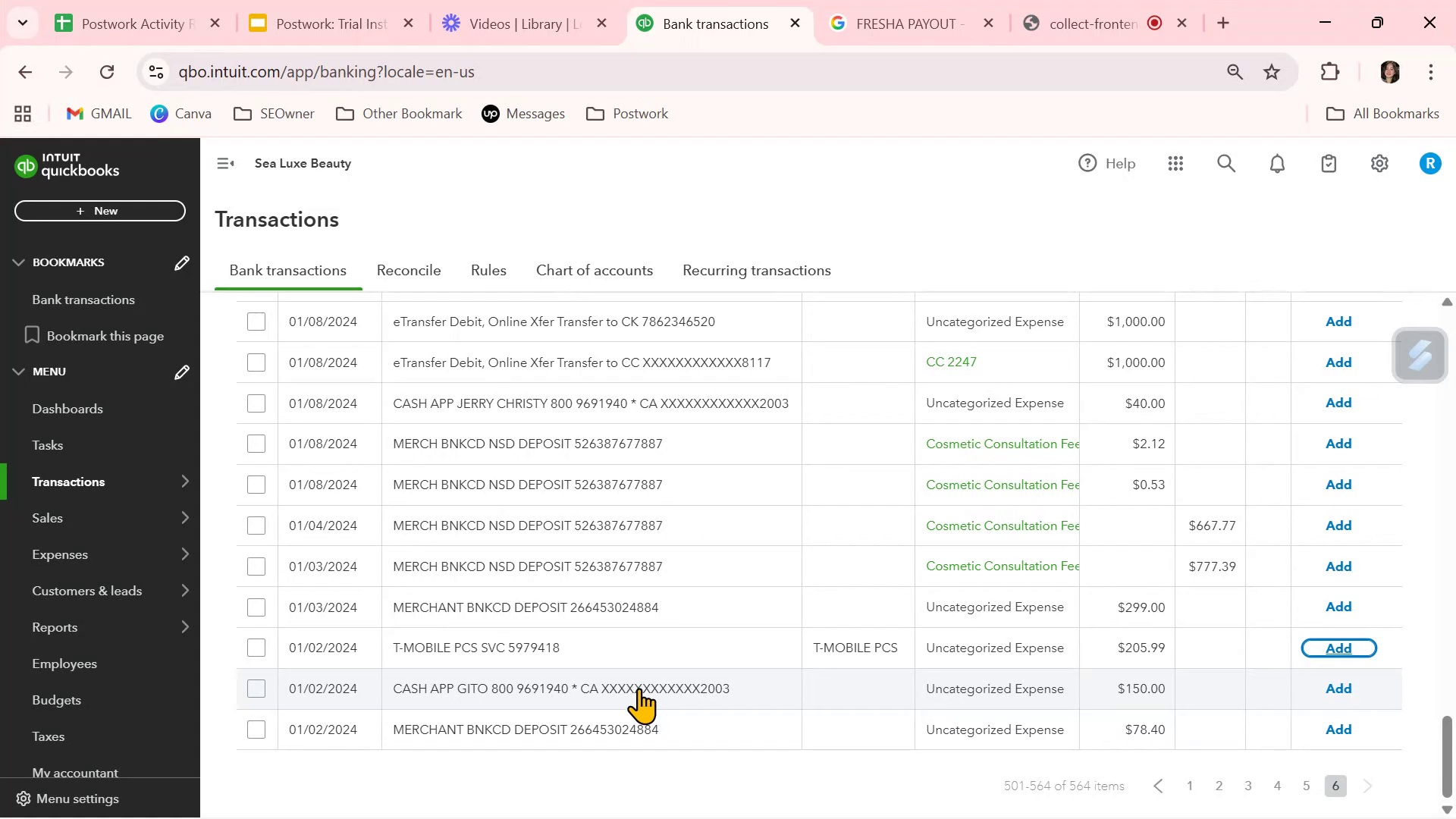 
scroll: coordinate [1304, 696], scroll_direction: down, amount: 2.0
 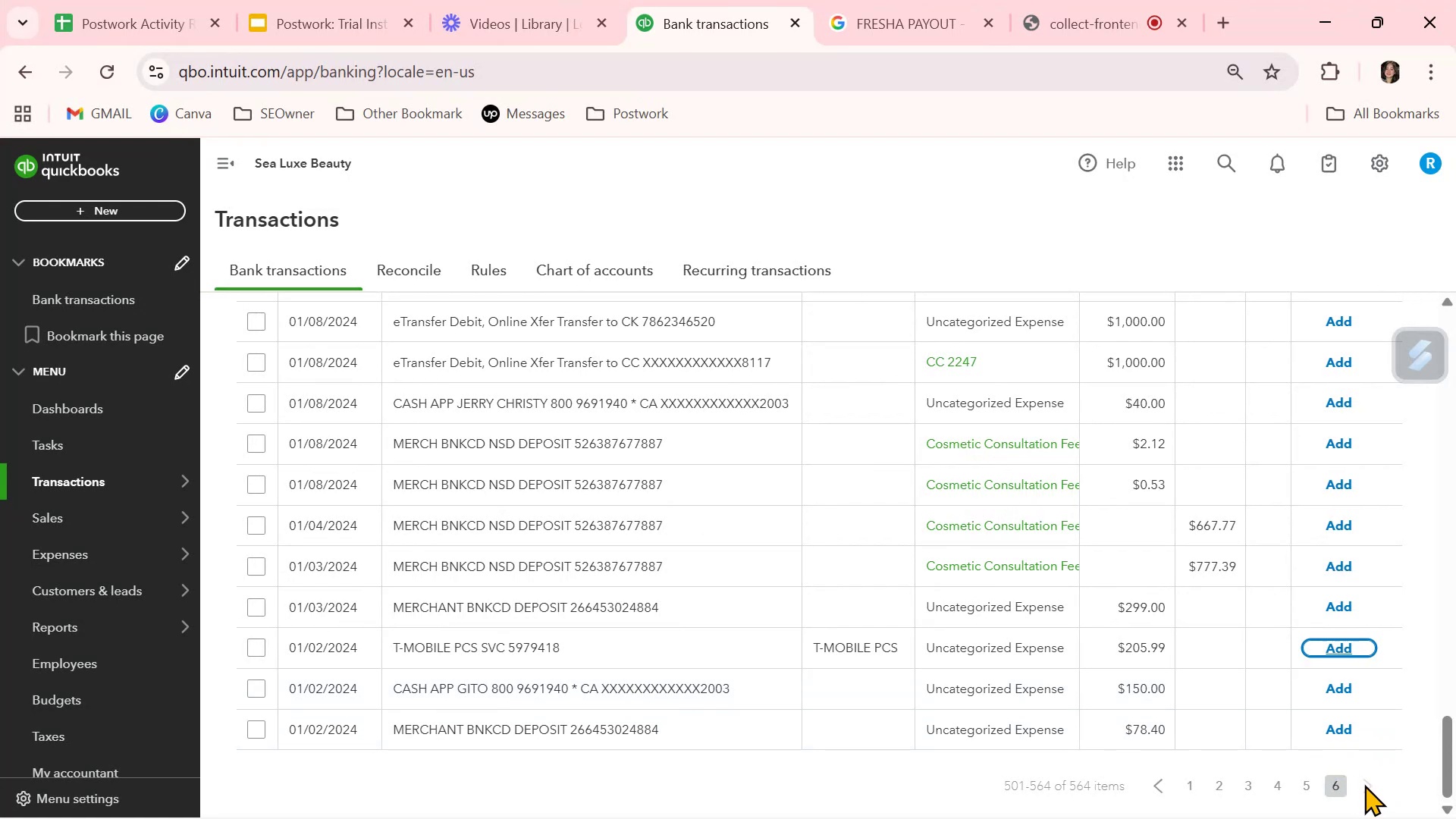 
scroll: coordinate [1249, 653], scroll_direction: up, amount: 21.0
 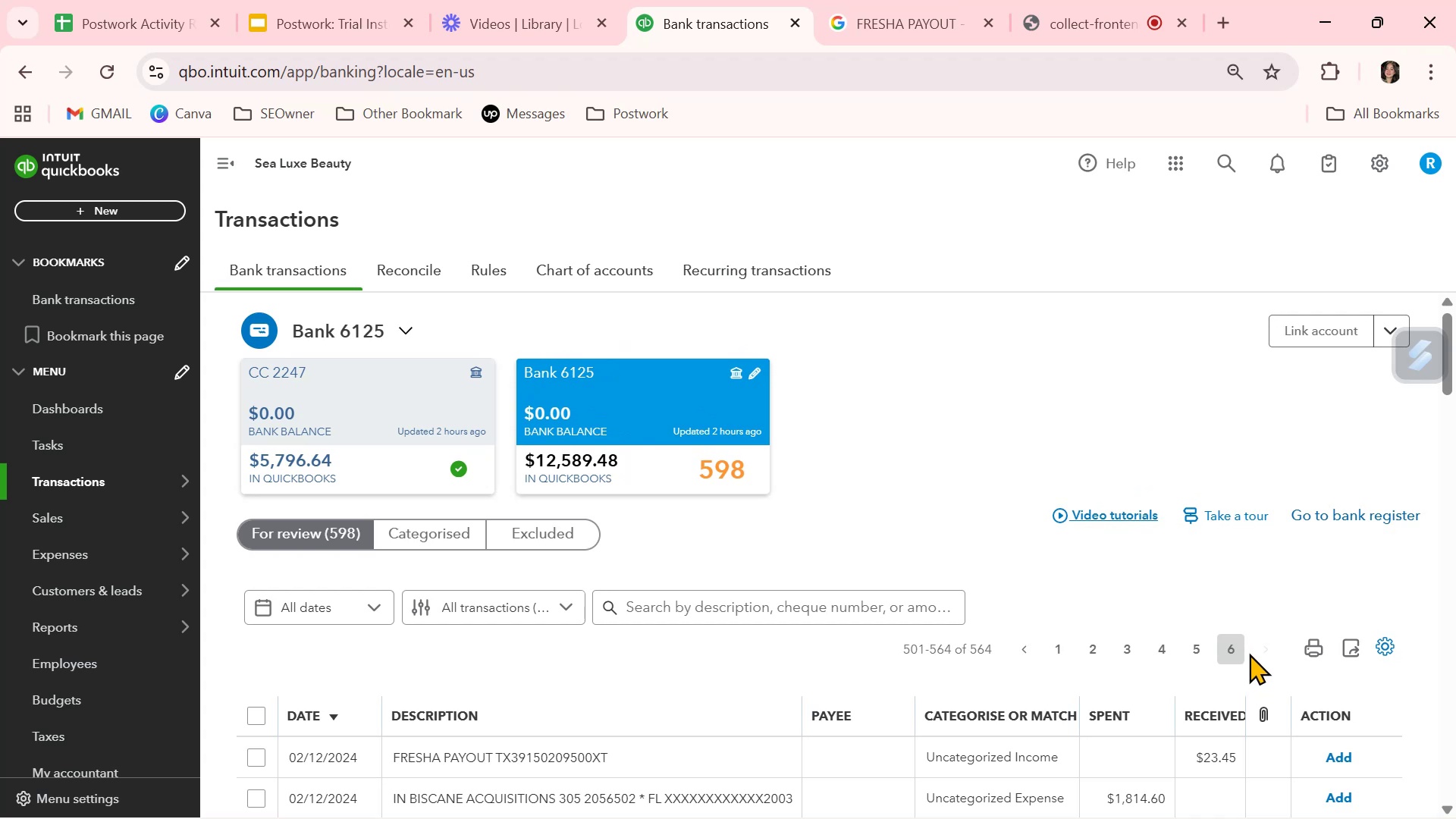 
wait(6.08)
 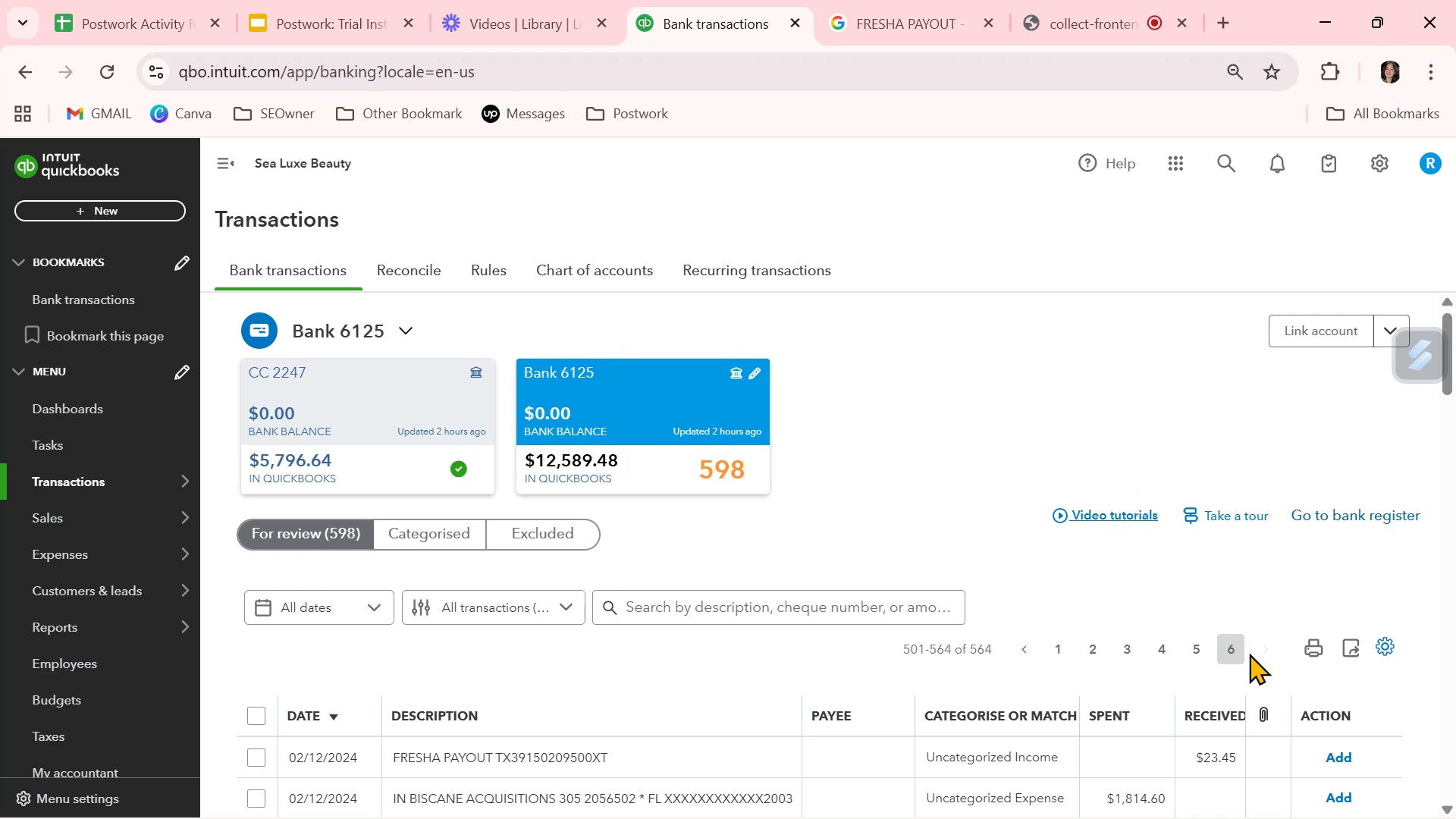 
left_click([1064, 654])
 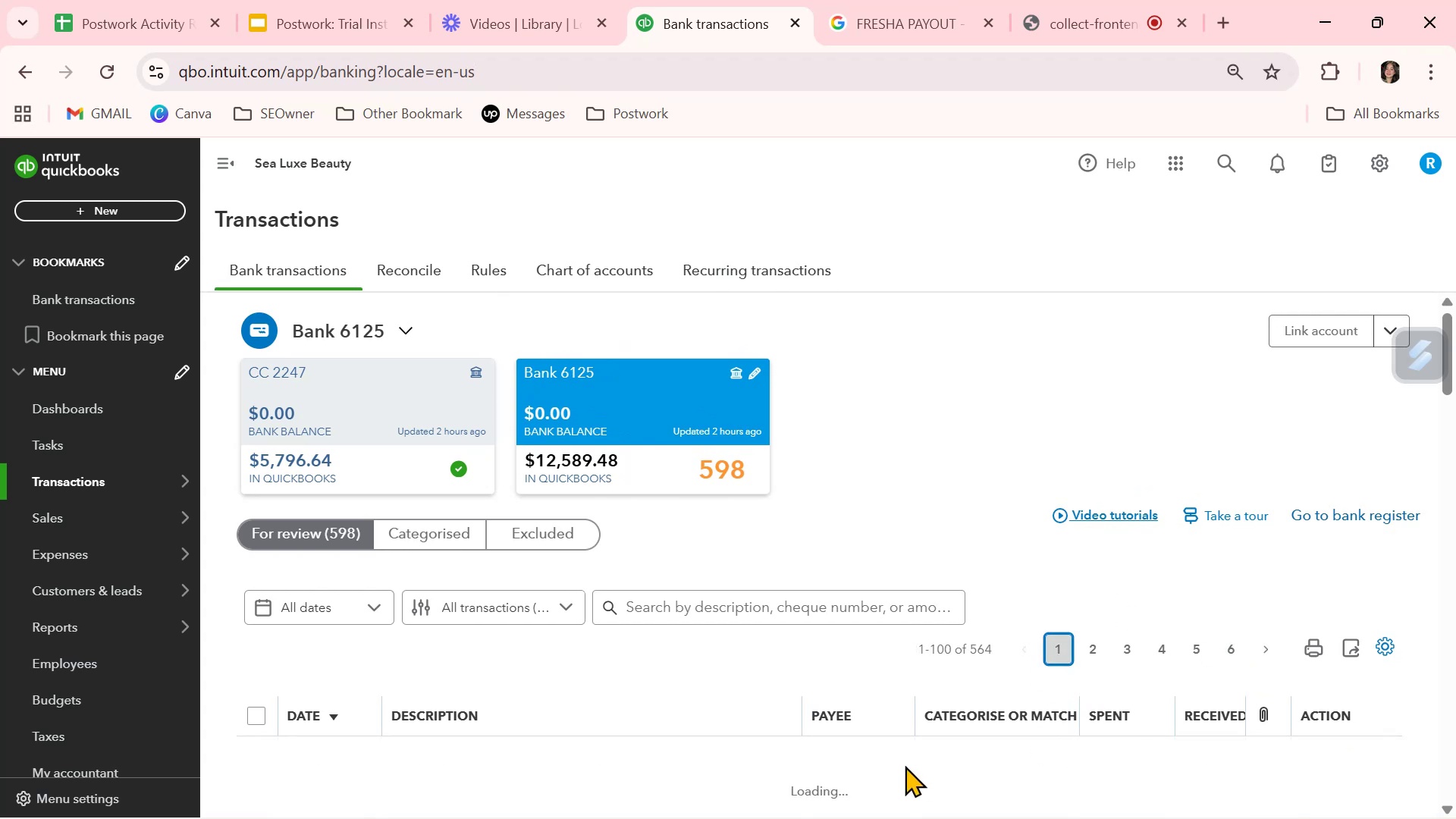 
scroll: coordinate [905, 765], scroll_direction: down, amount: 4.0
 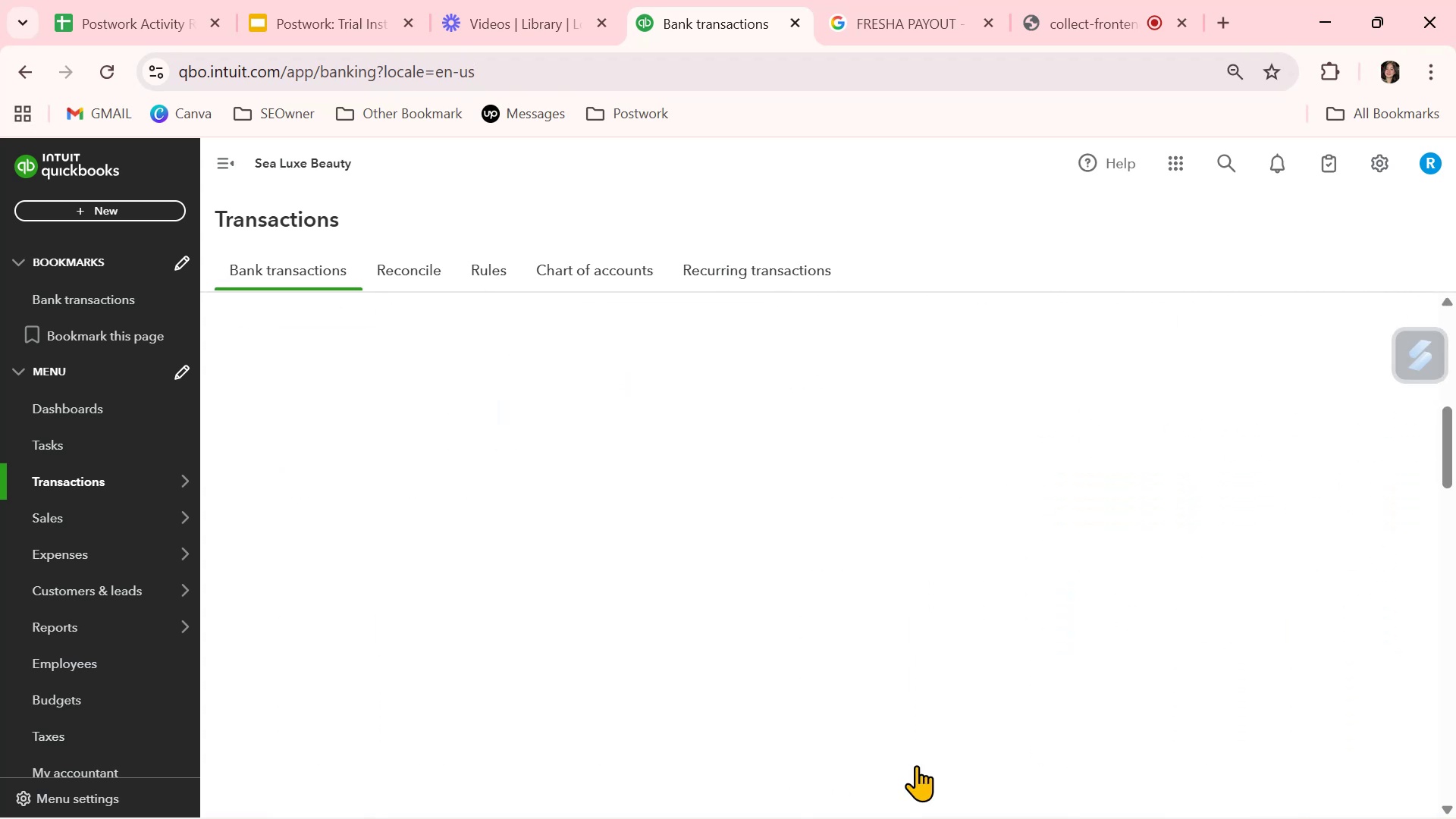 
scroll: coordinate [905, 765], scroll_direction: up, amount: 1.0
 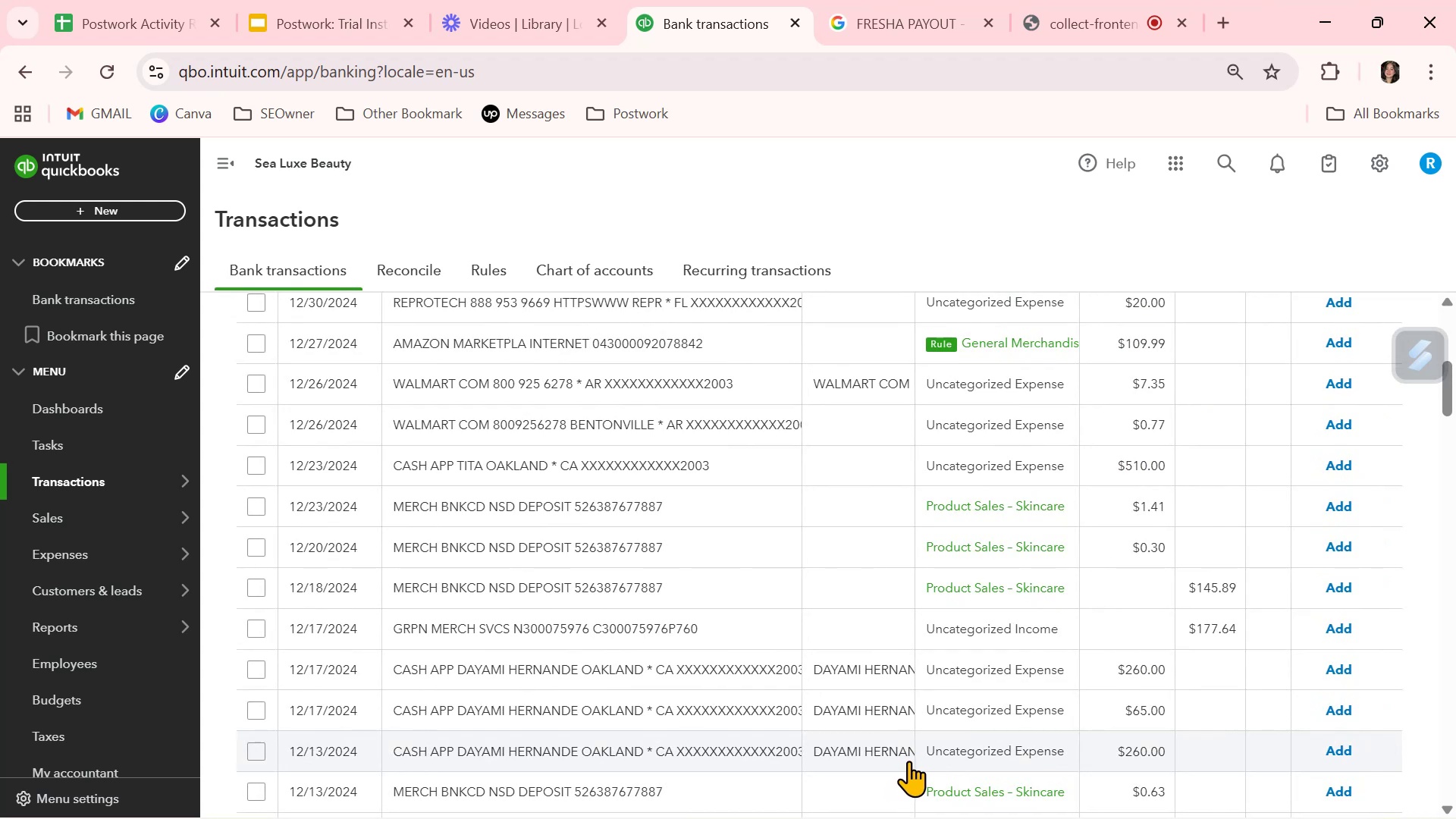 
wait(7.37)
 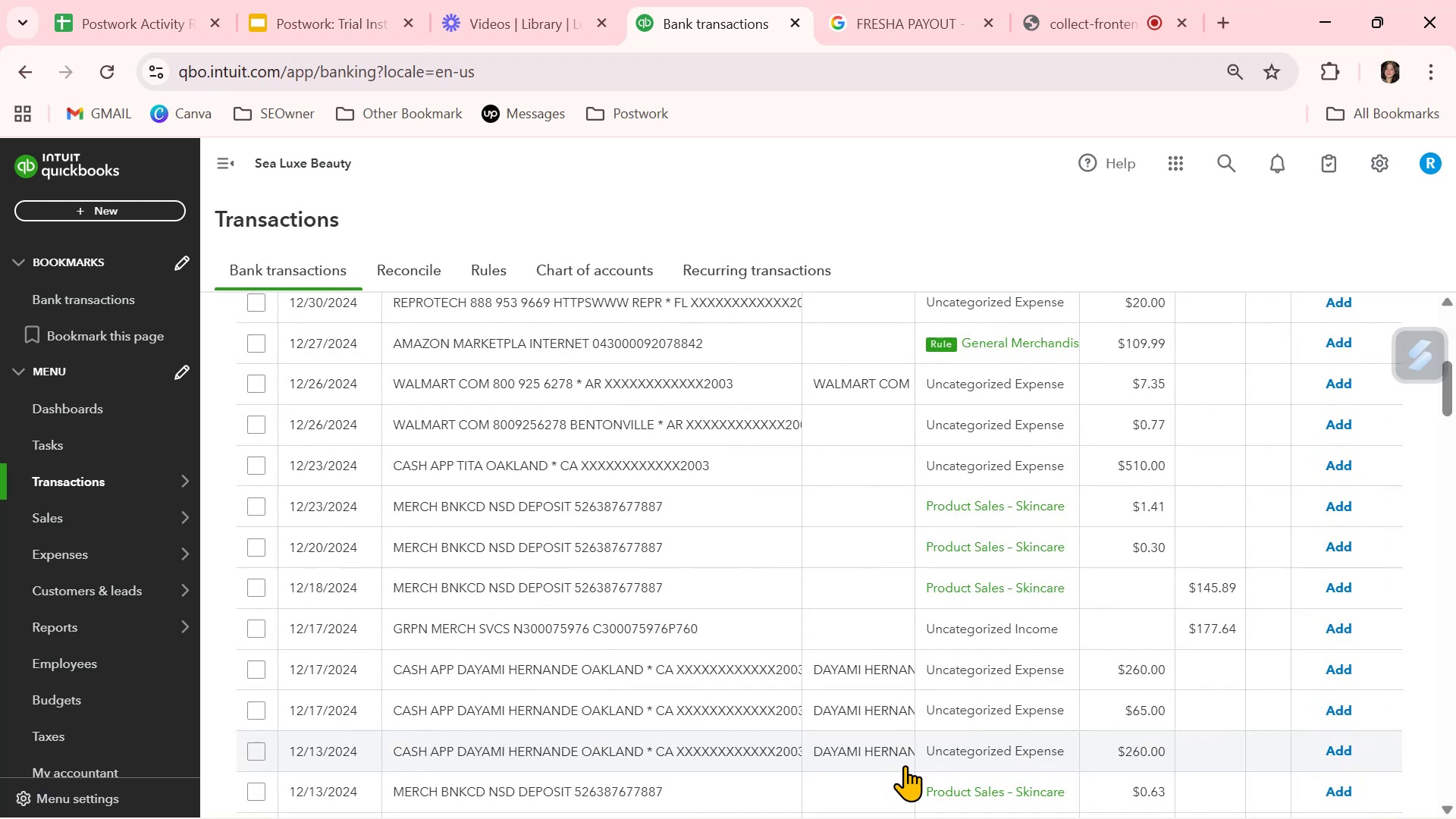 
left_click([510, 628])
 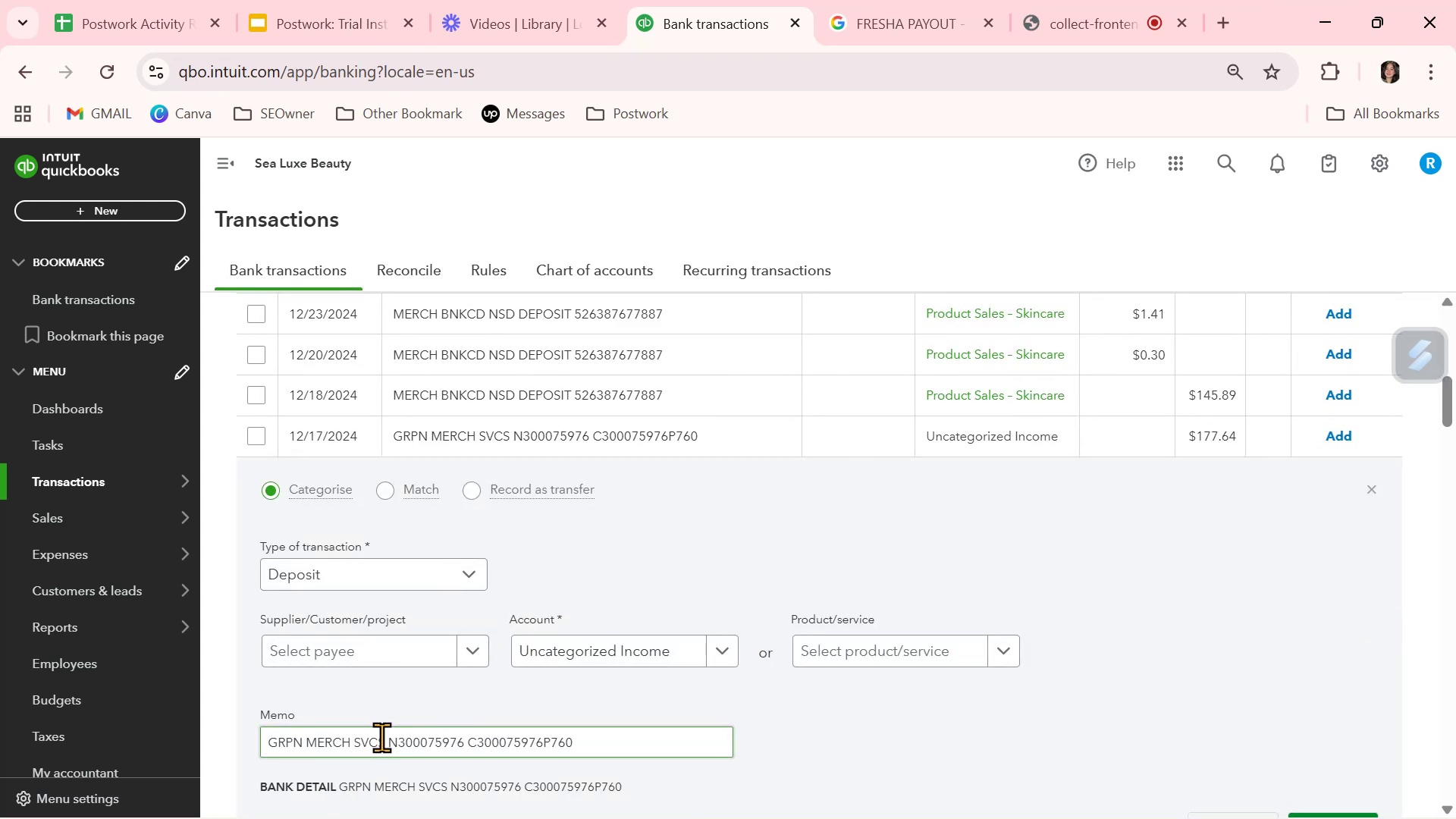 
left_click_drag(start_coordinate=[386, 743], to_coordinate=[267, 734])
 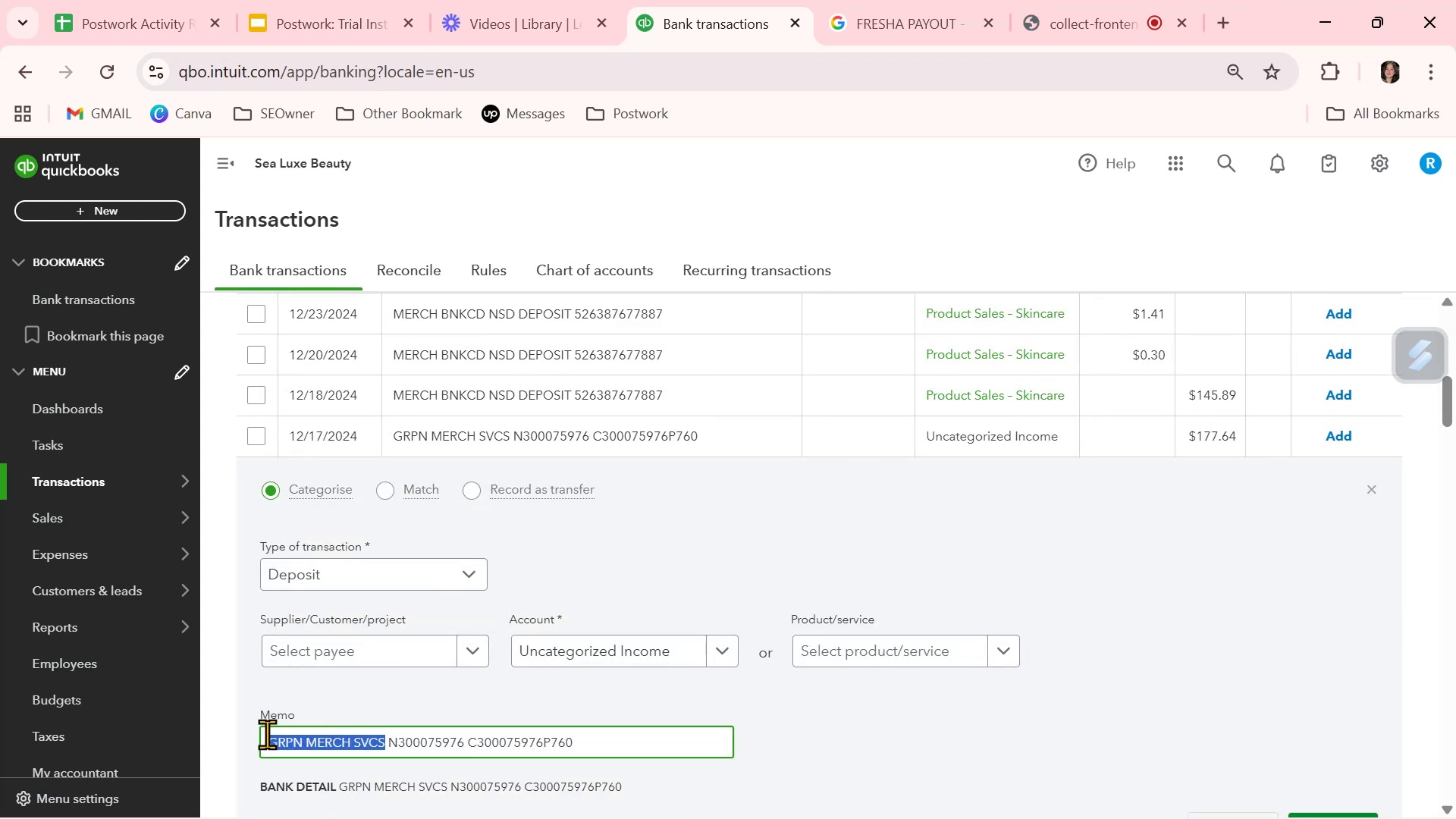 
key(Control+ControlLeft)
 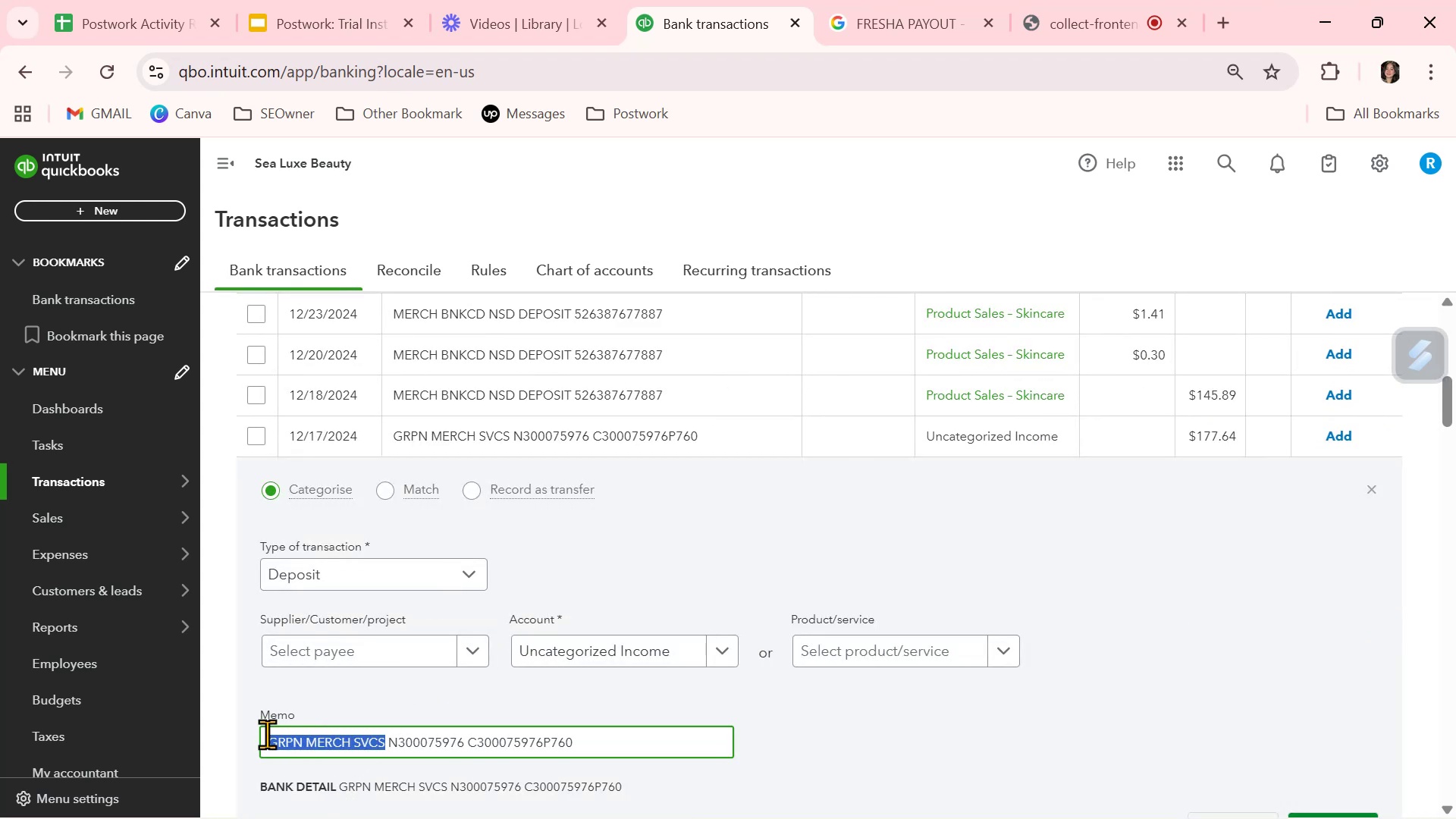 
key(Control+C)
 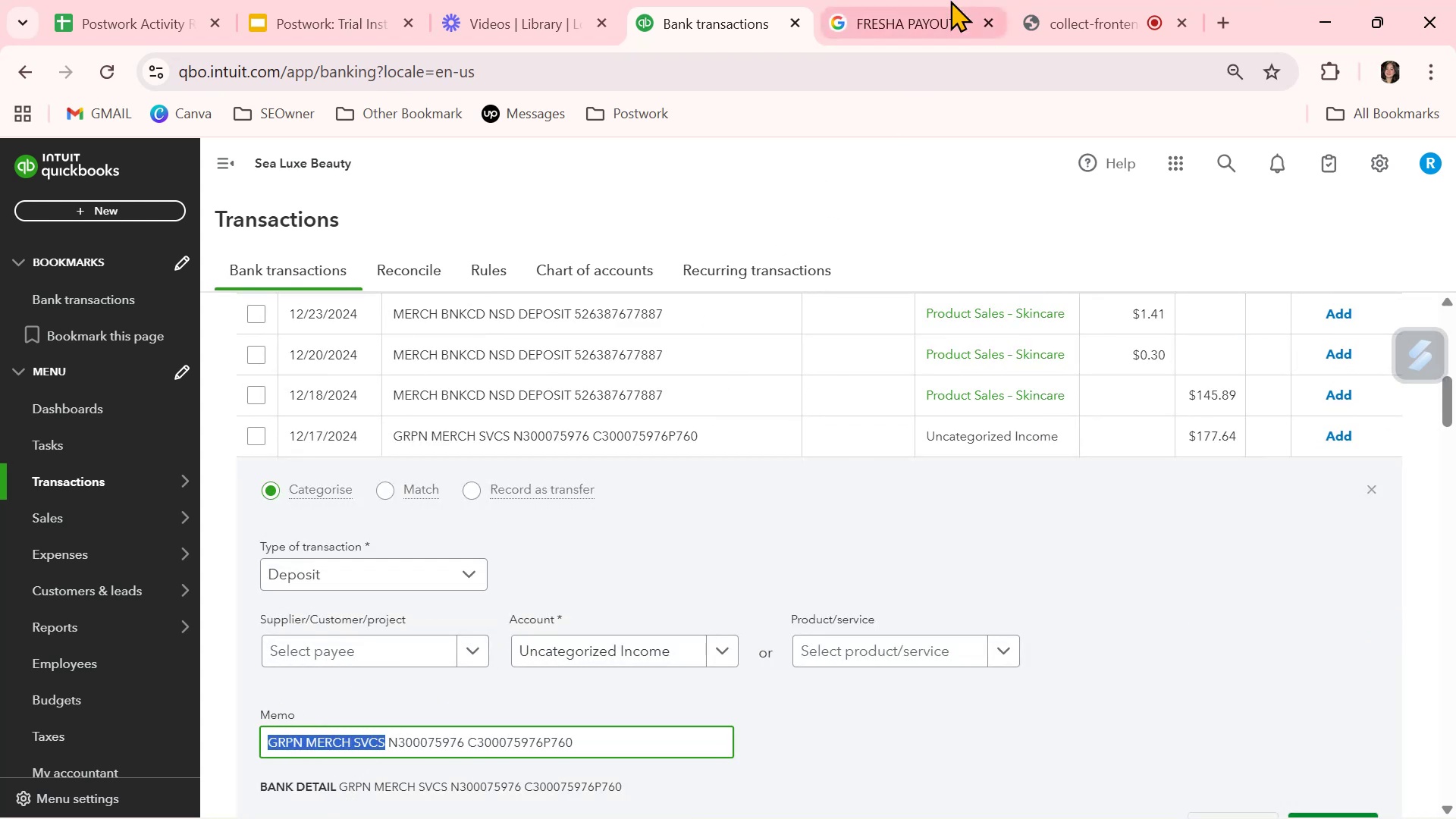 
left_click([919, 15])
 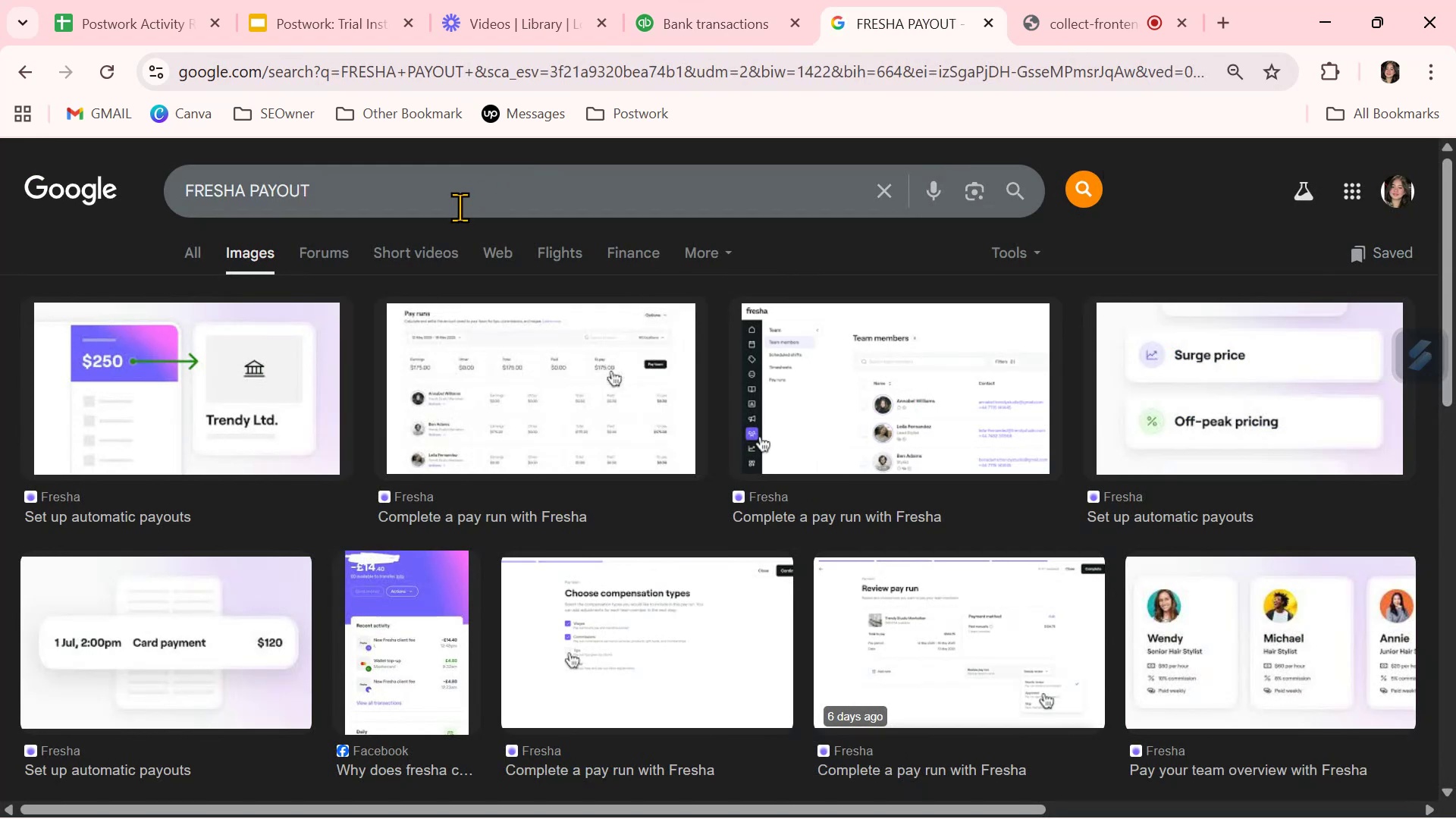 
double_click([460, 207])
 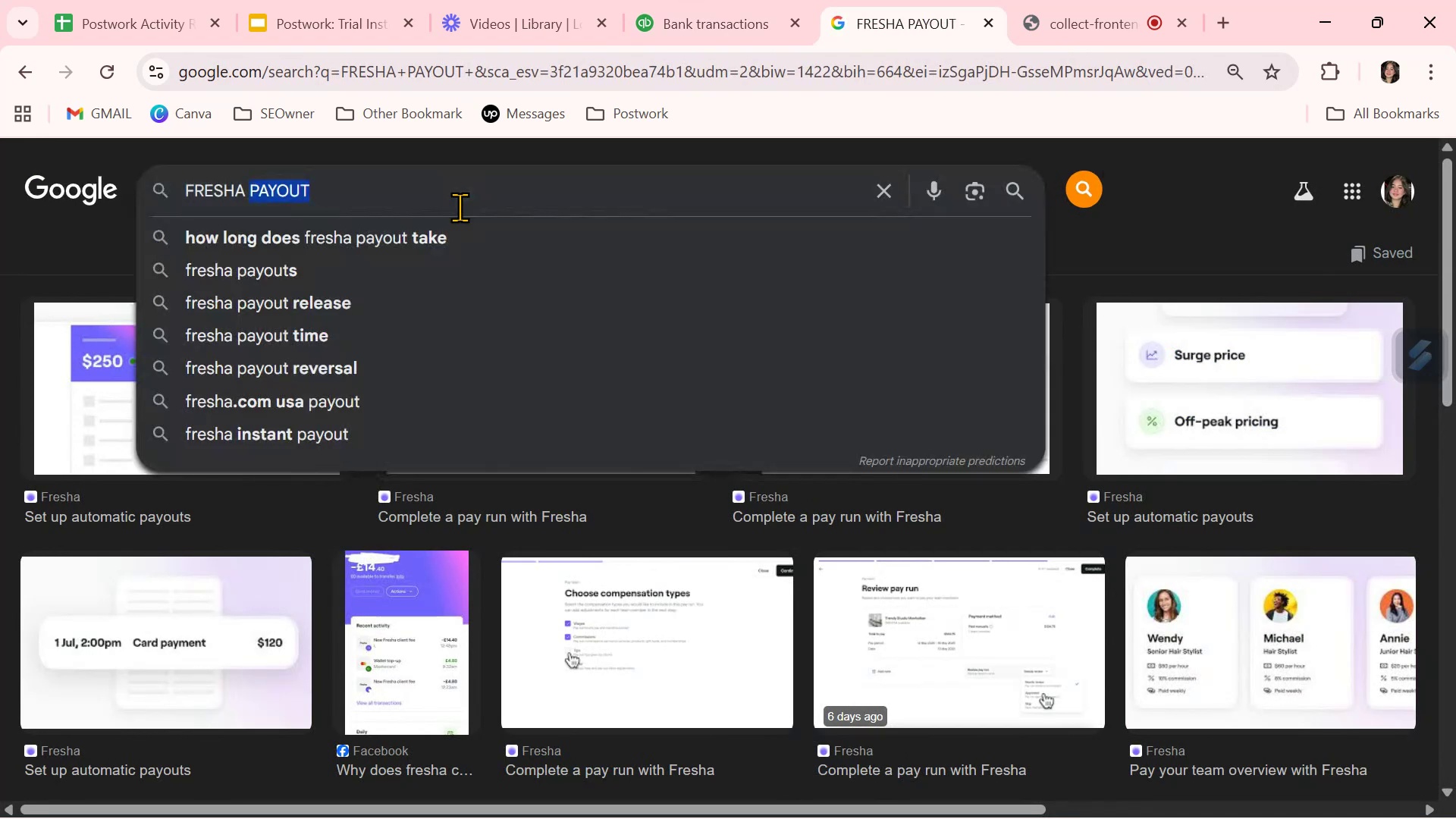 
triple_click([460, 207])
 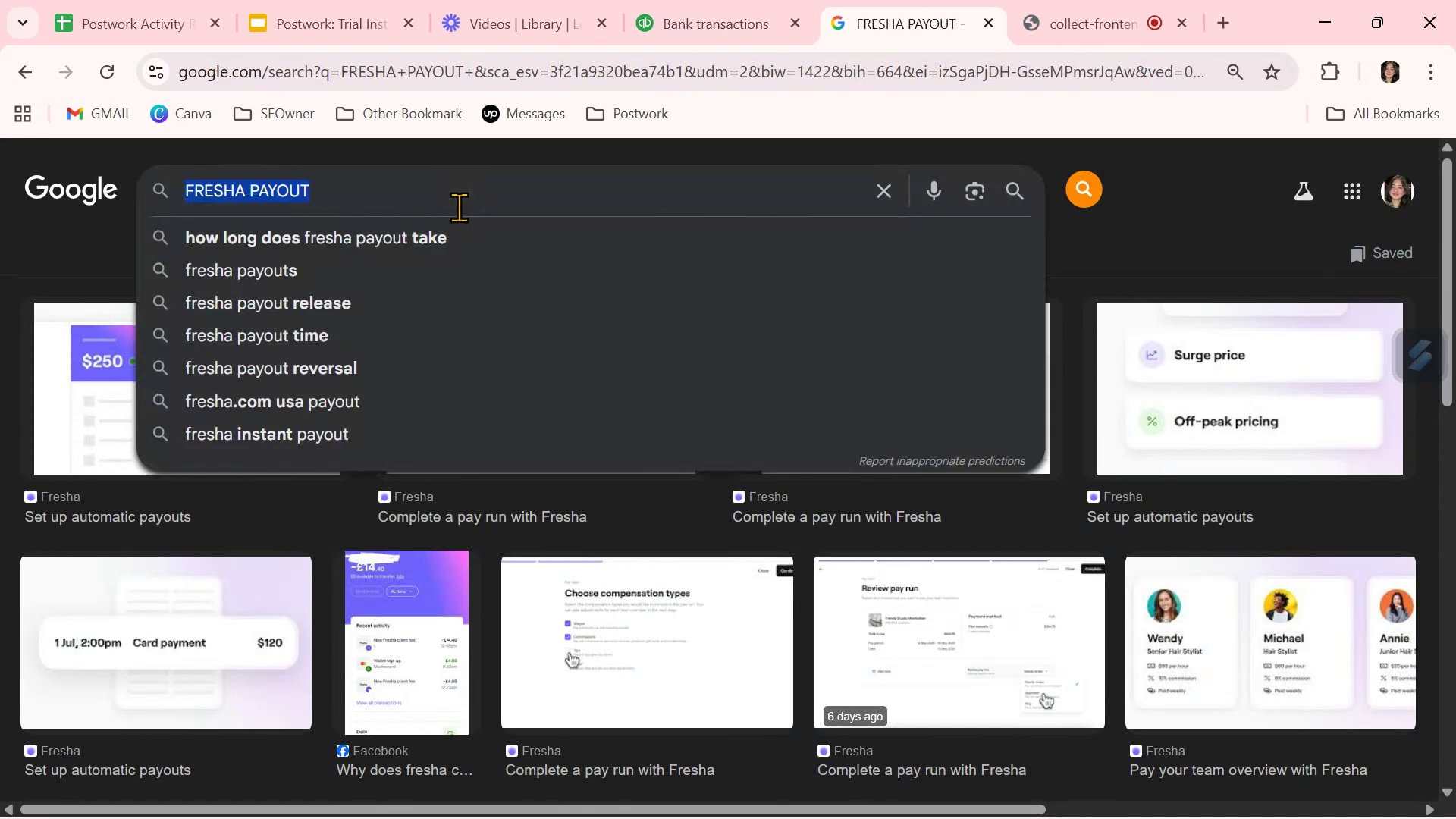 
key(Control+V)
 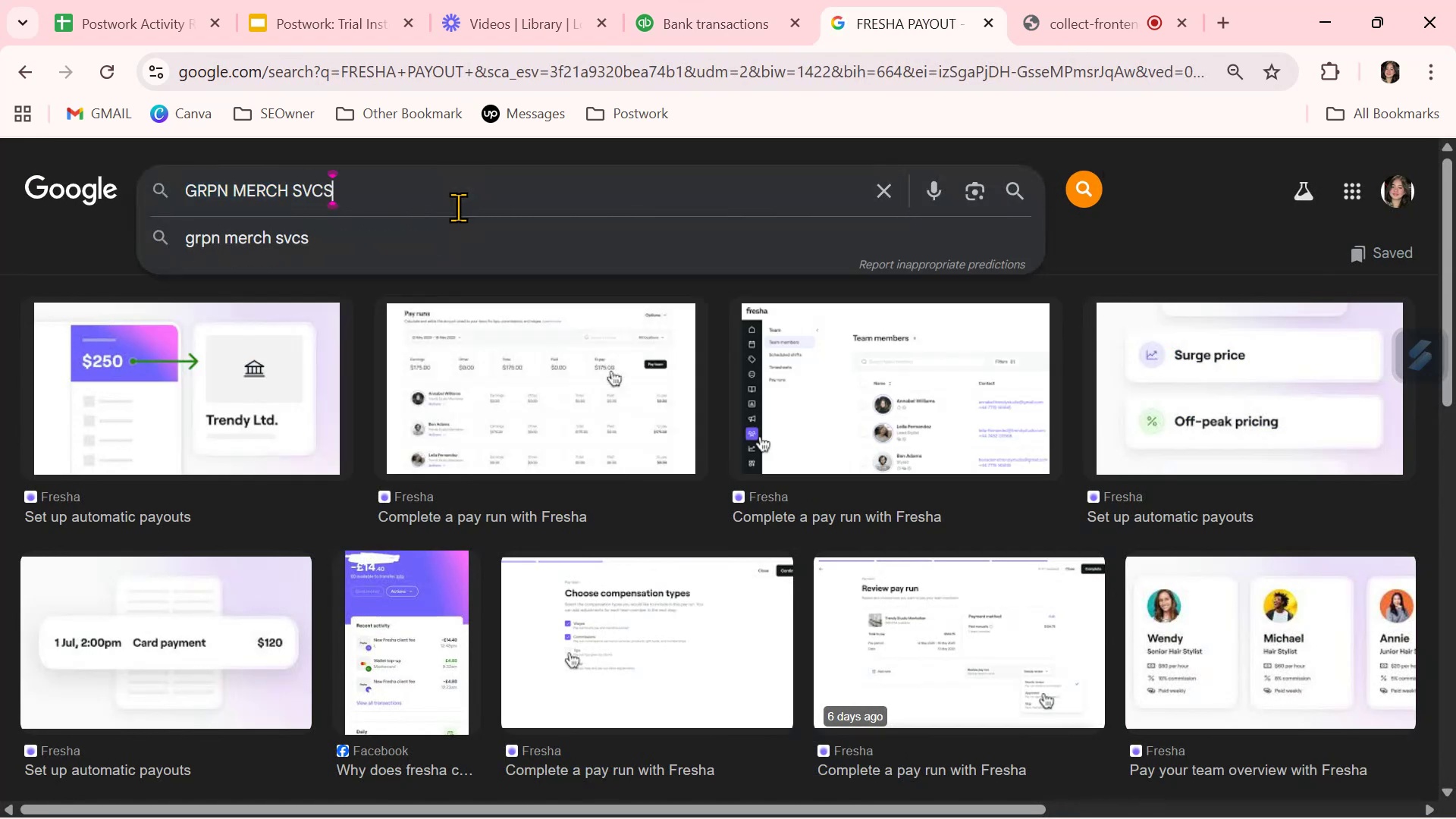 
key(Control+ControlLeft)
 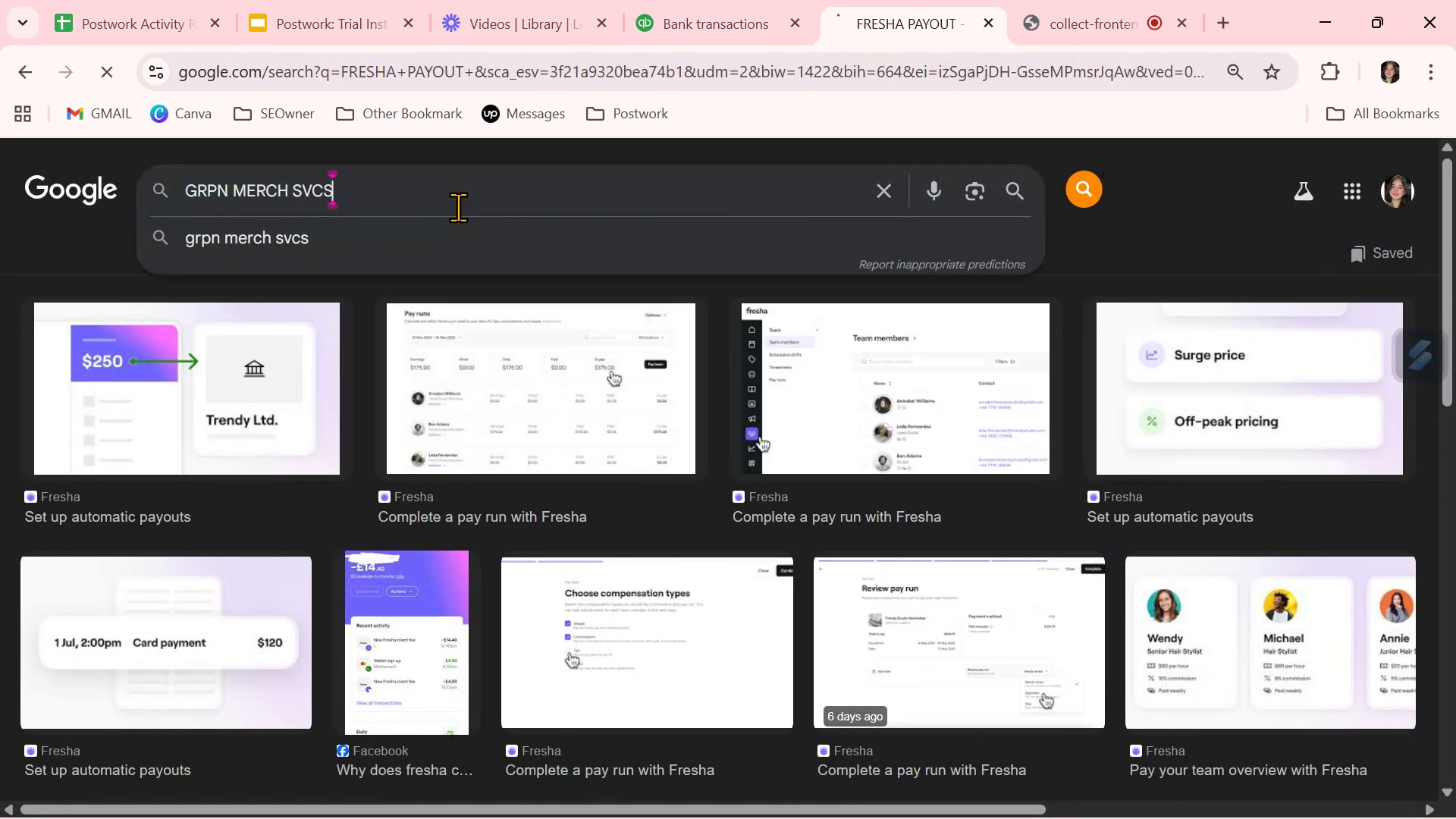 
key(NumpadEnter)
 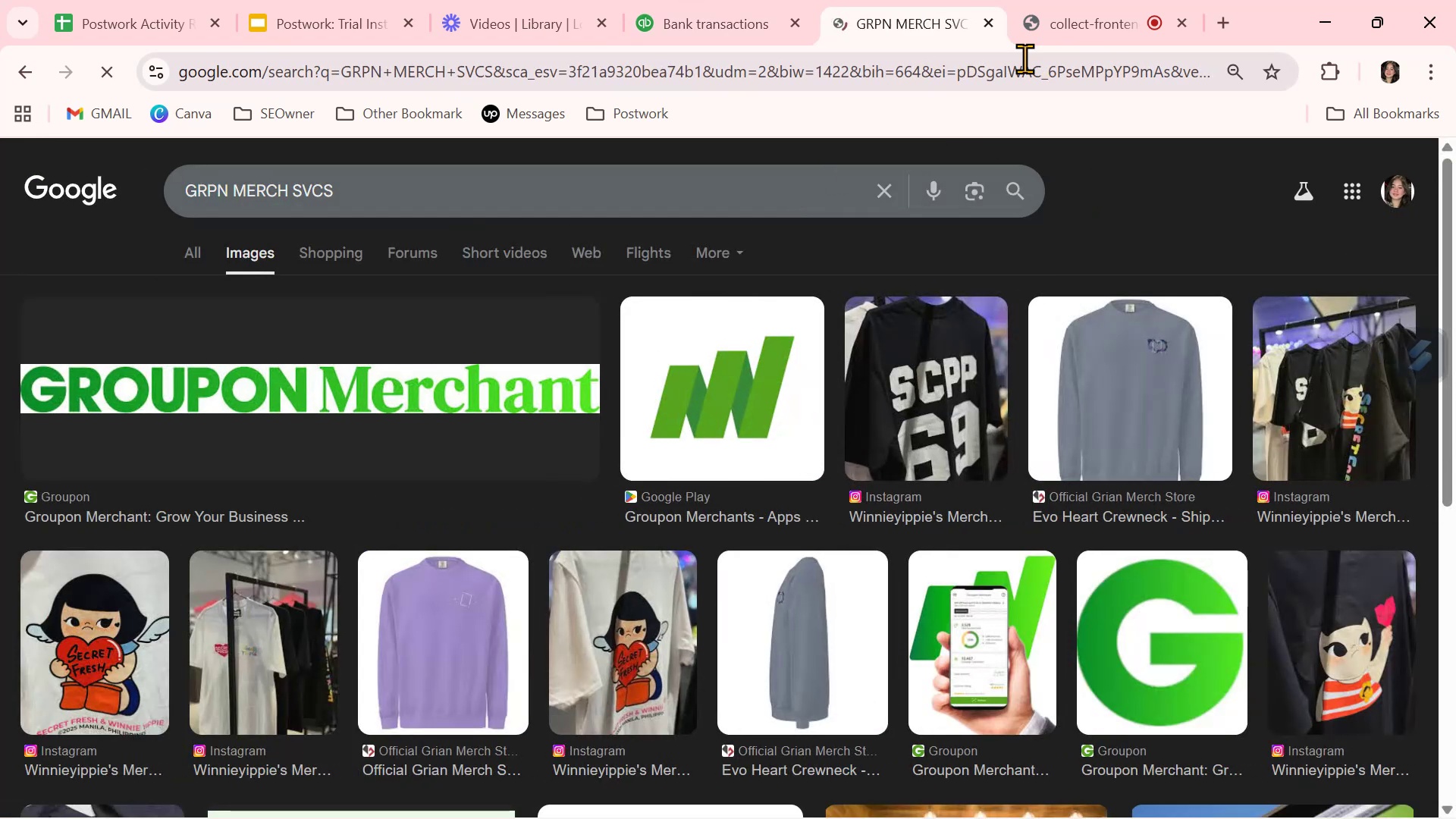 
left_click_drag(start_coordinate=[1072, 23], to_coordinate=[667, 9])
 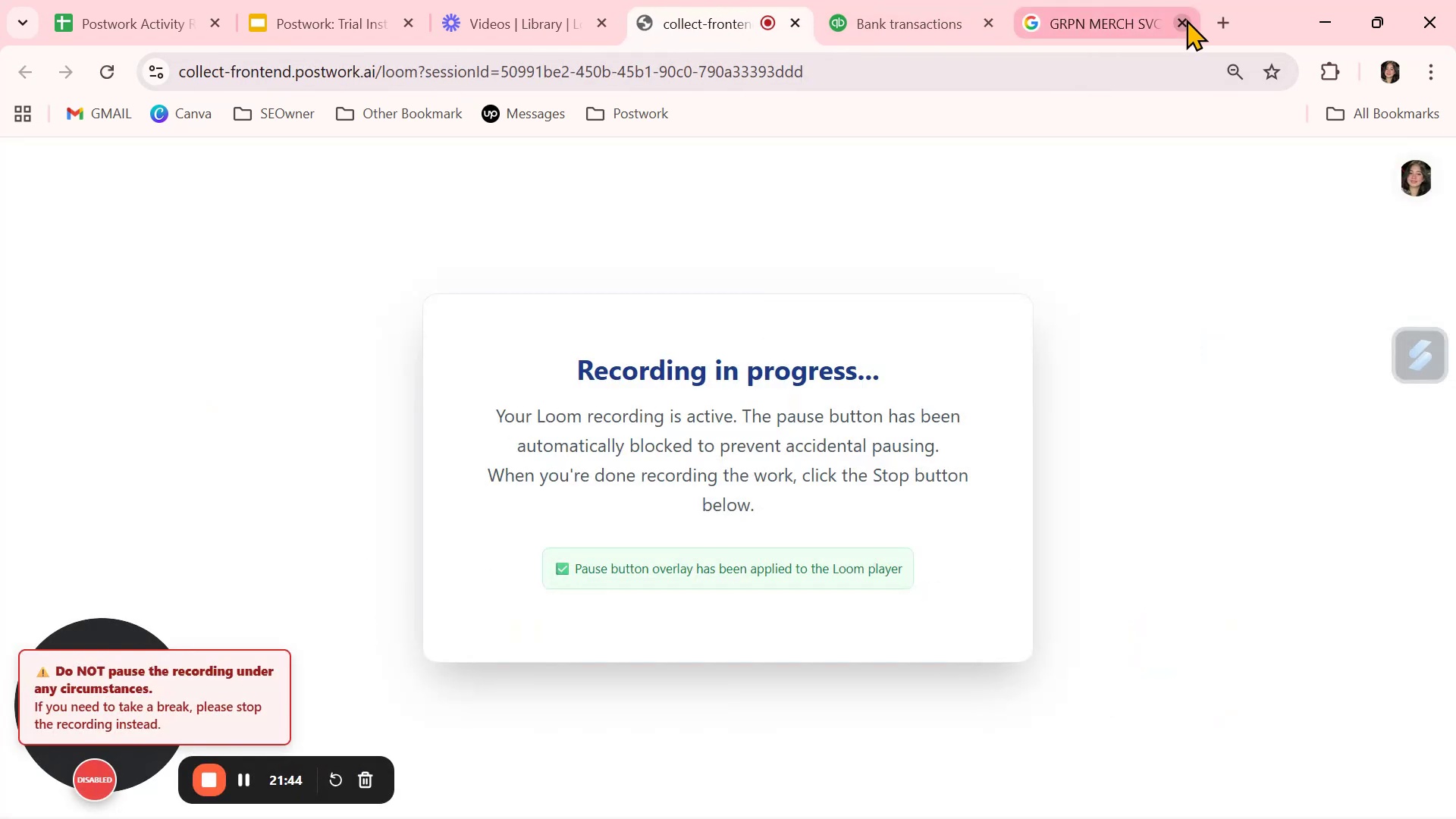 
left_click([1138, 20])
 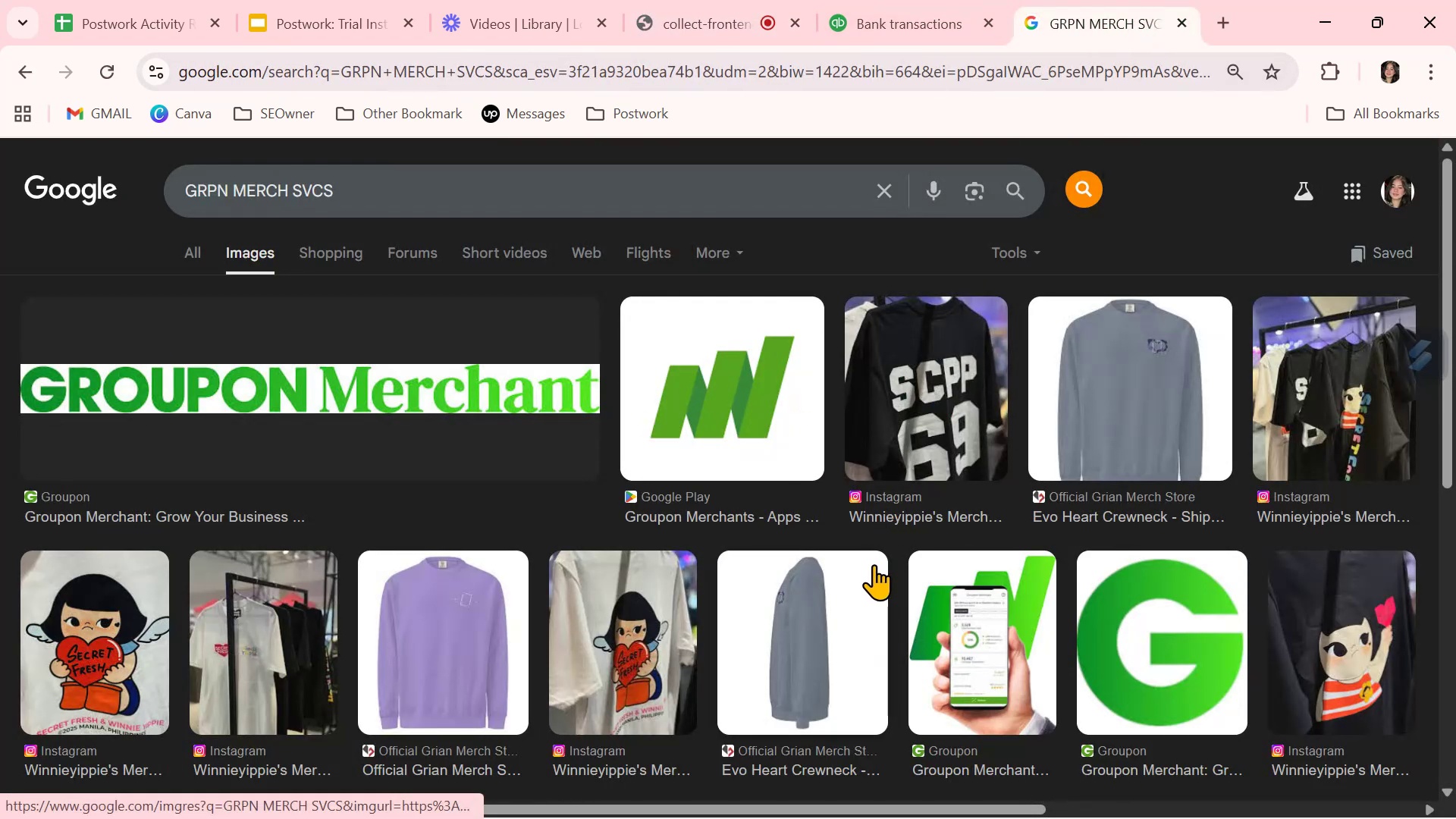 
scroll: coordinate [874, 564], scroll_direction: down, amount: 2.0
 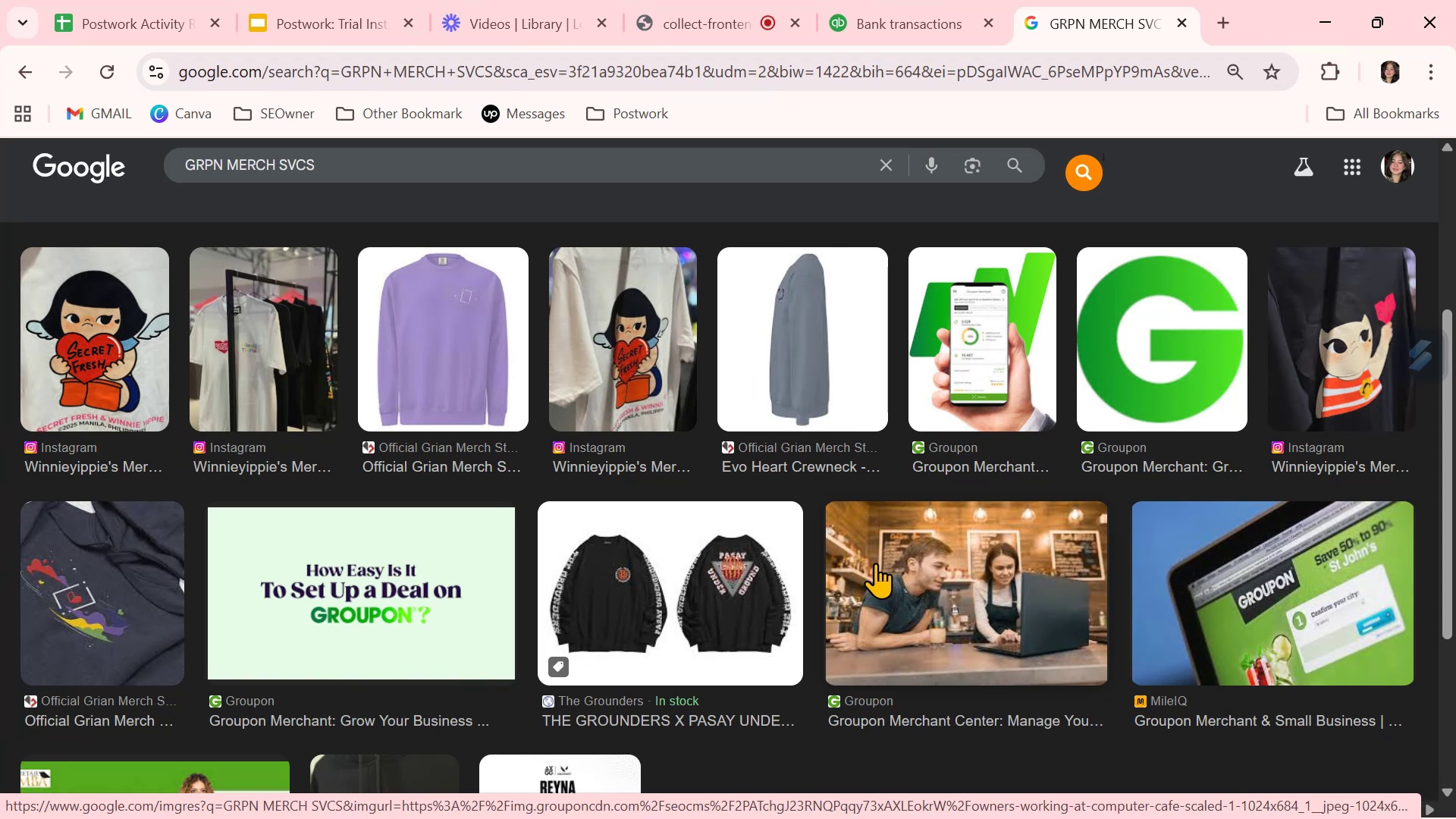 
wait(7.83)
 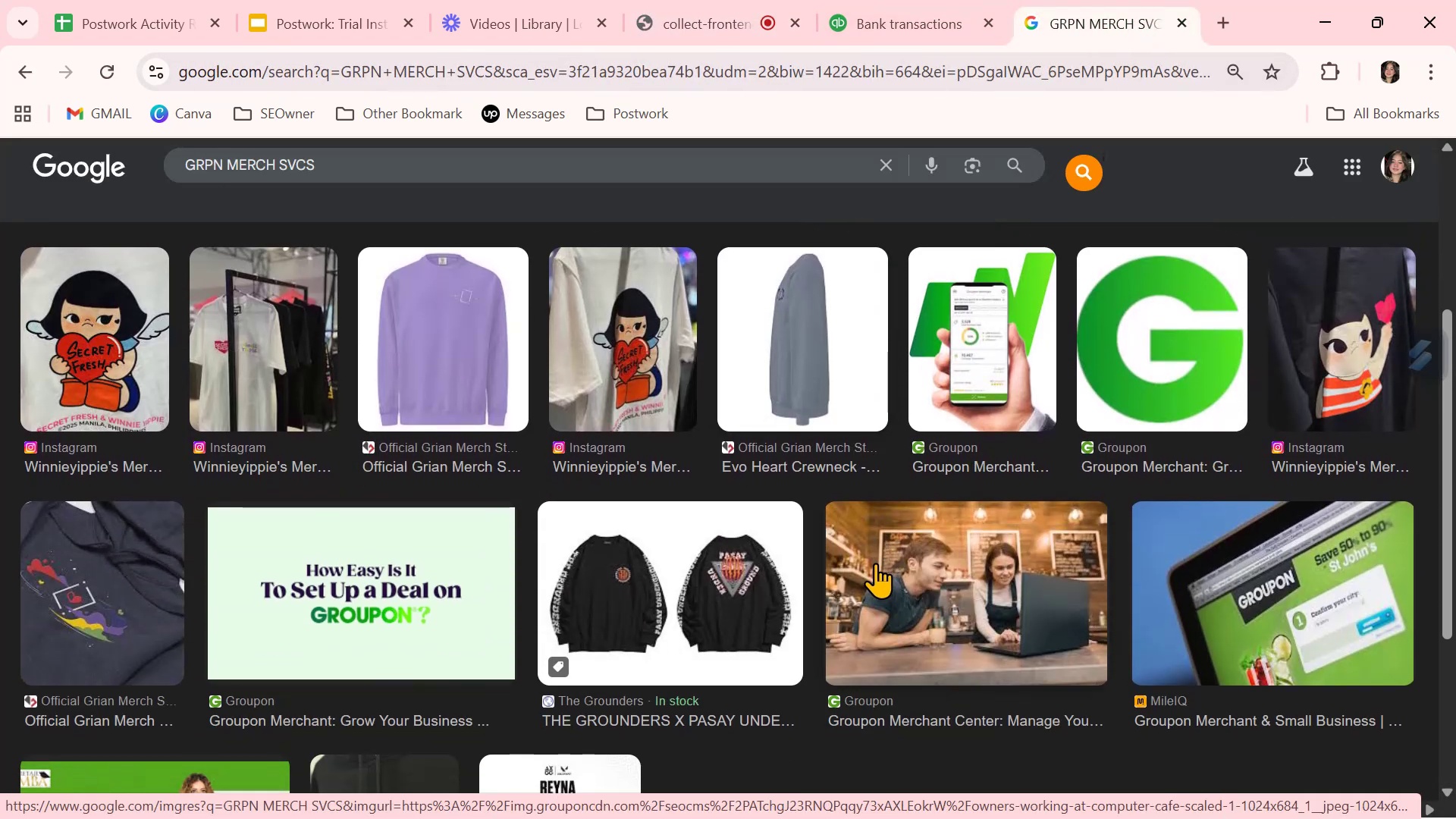 
left_click([915, 19])
 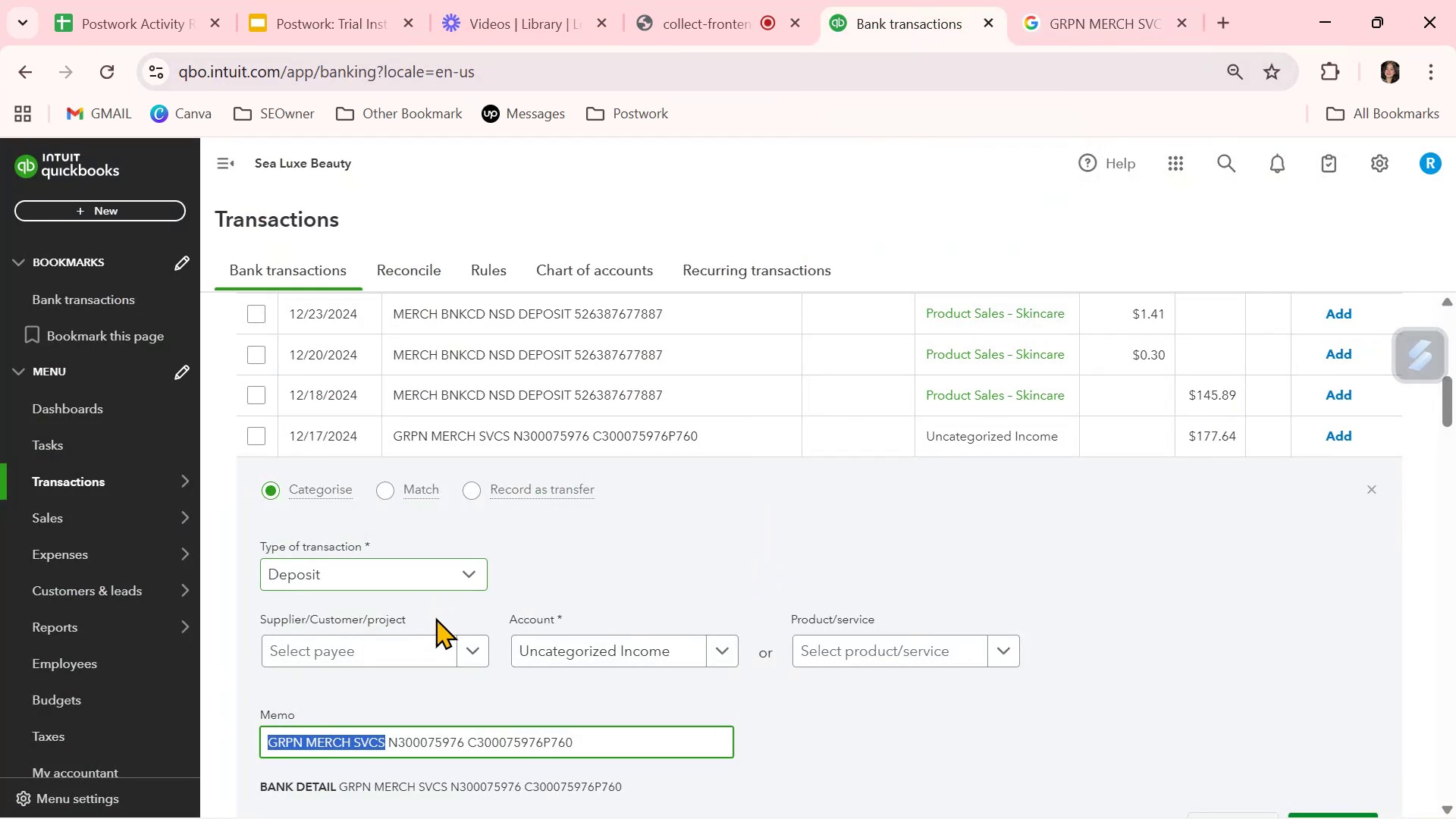 
wait(7.53)
 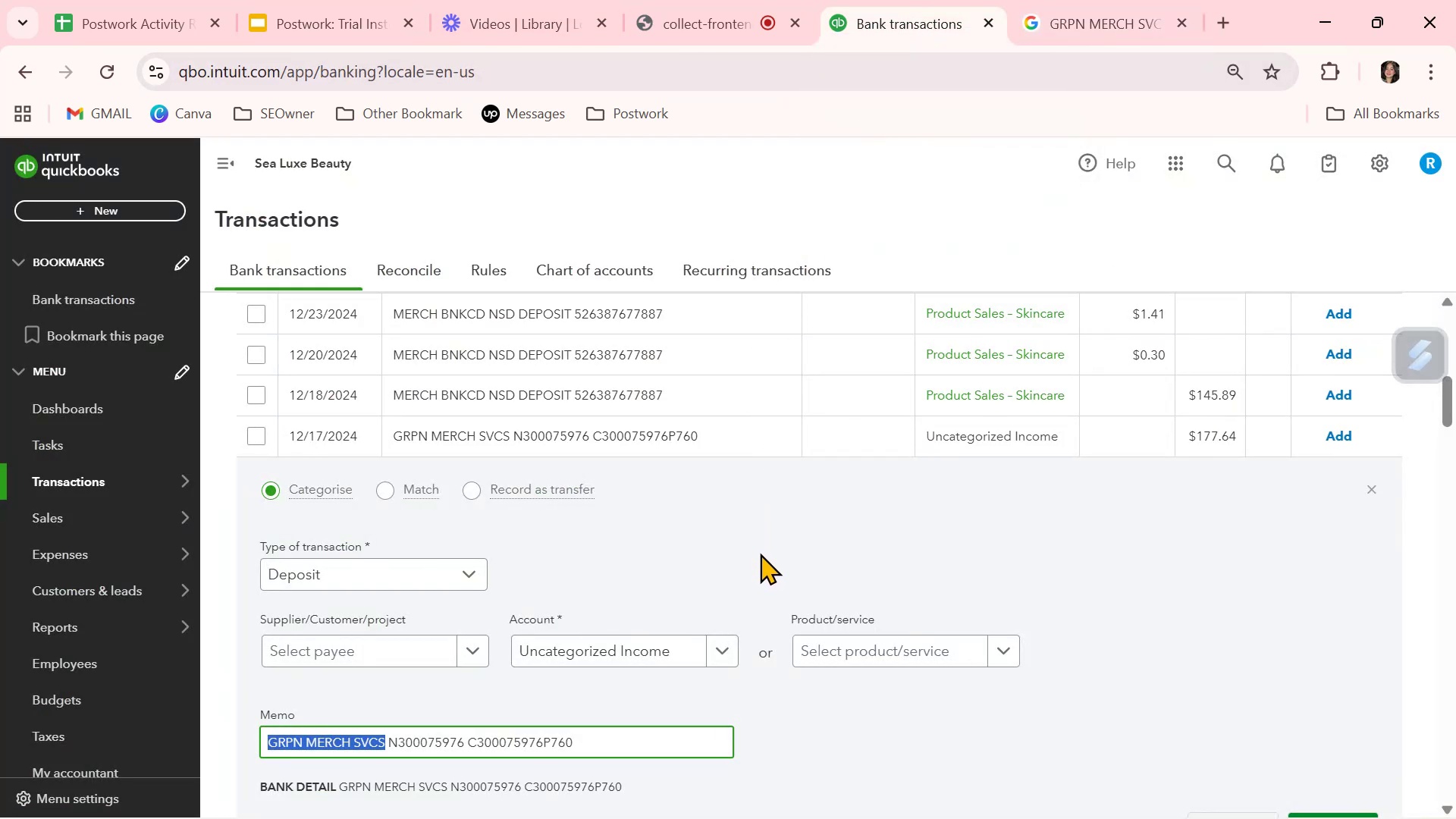 
left_click([434, 654])
 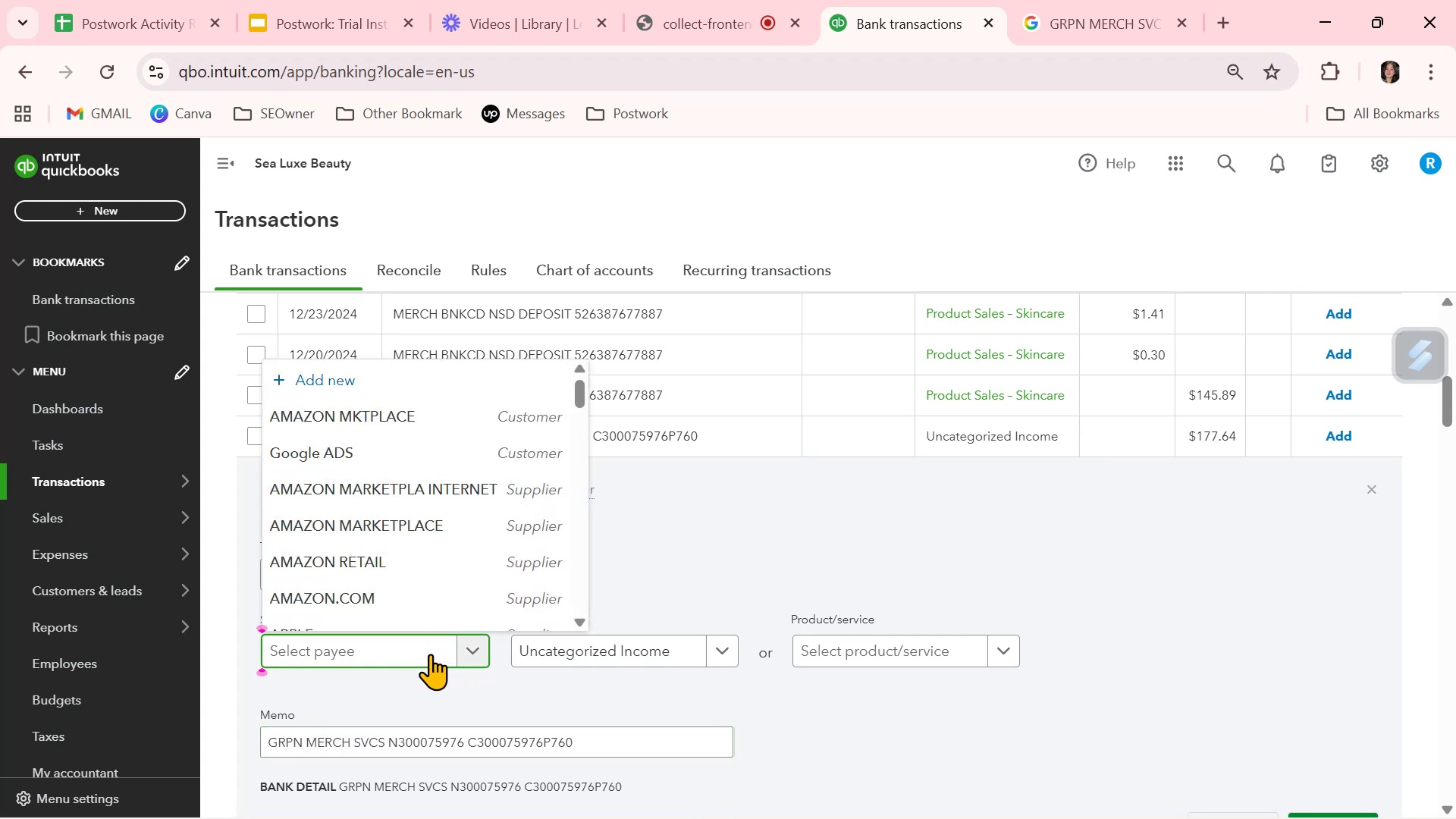 
key(Control+ControlLeft)
 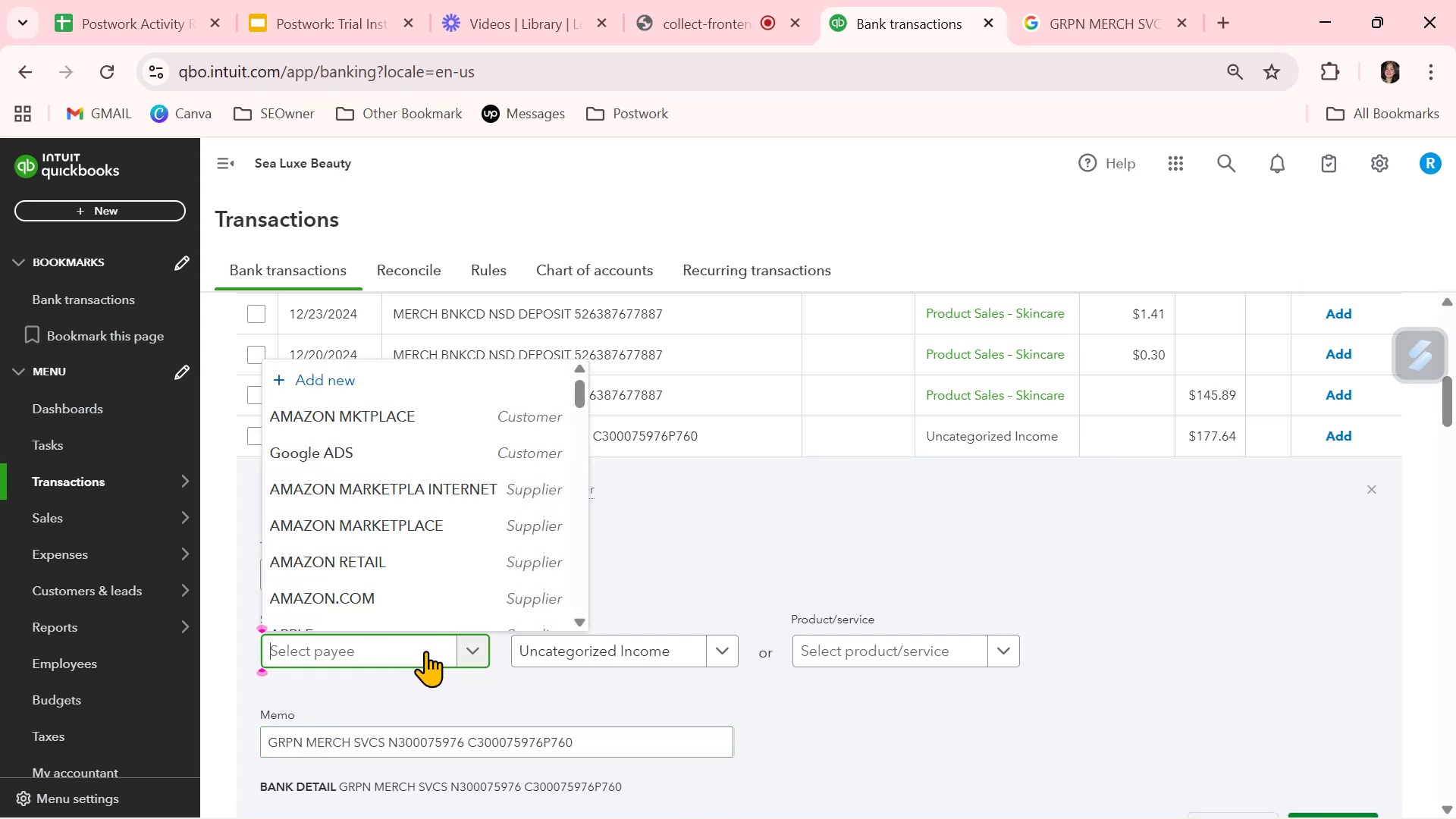 
key(Control+V)
 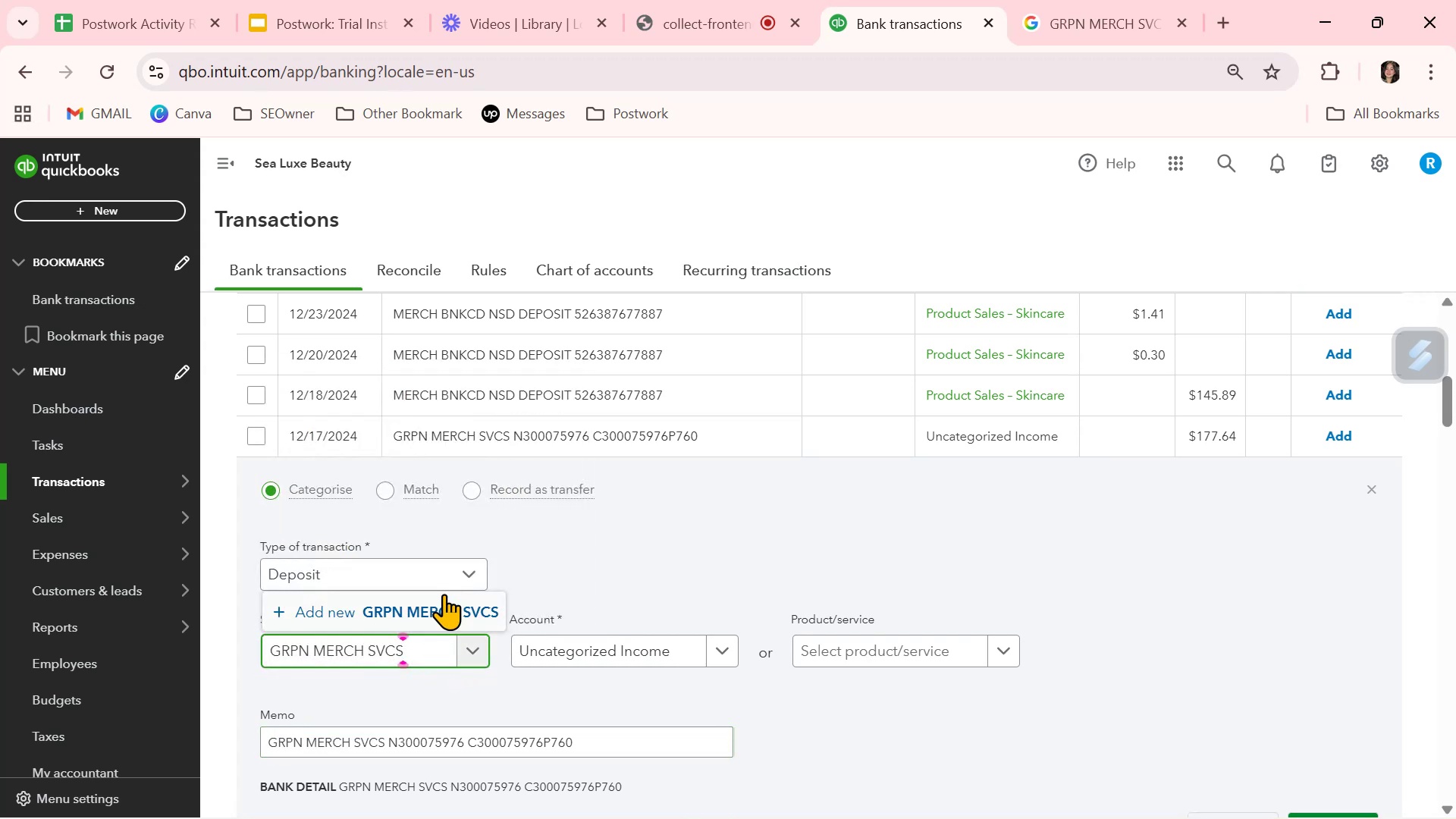 
left_click([443, 616])
 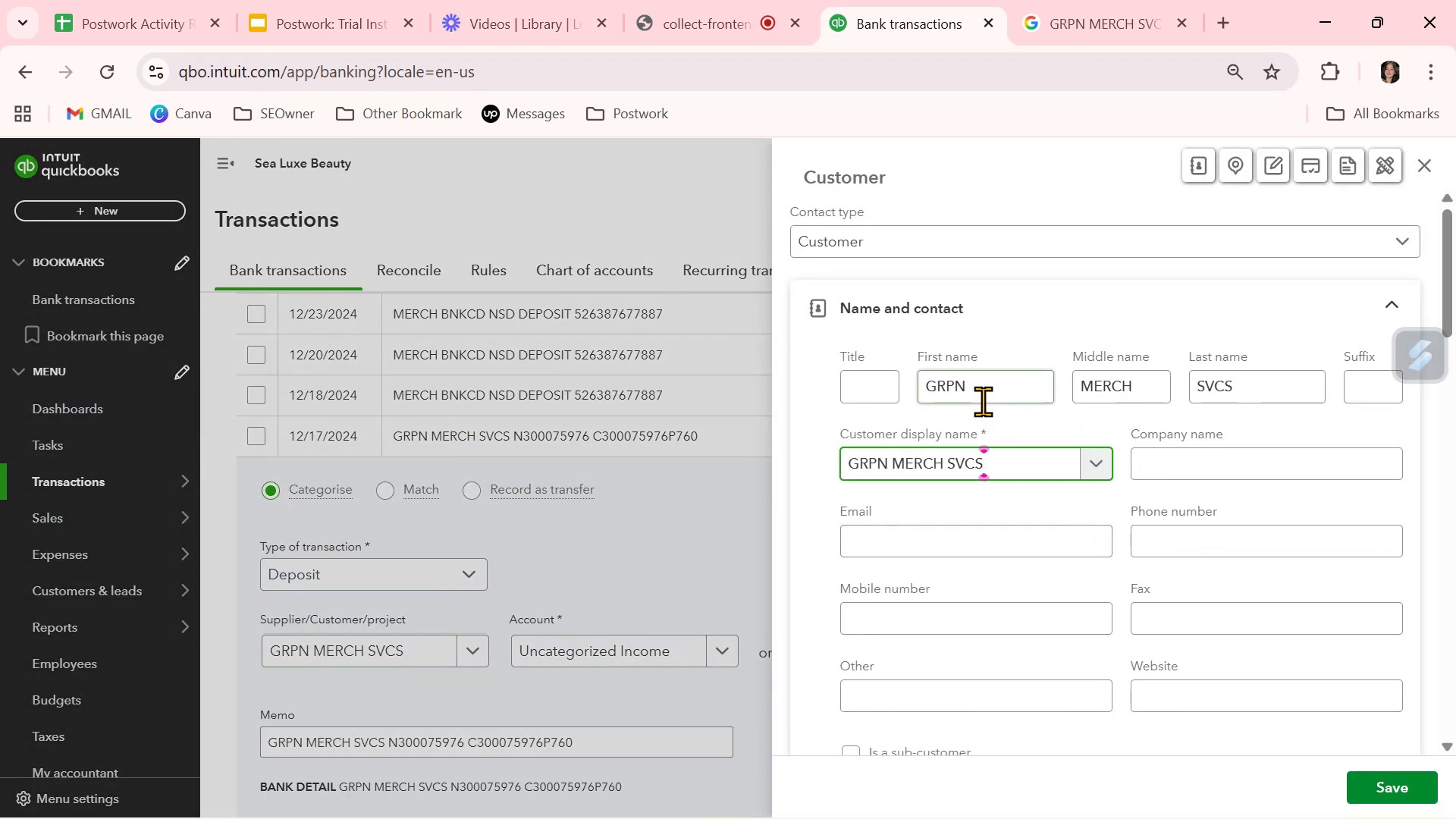 
left_click_drag(start_coordinate=[1028, 388], to_coordinate=[786, 370])
 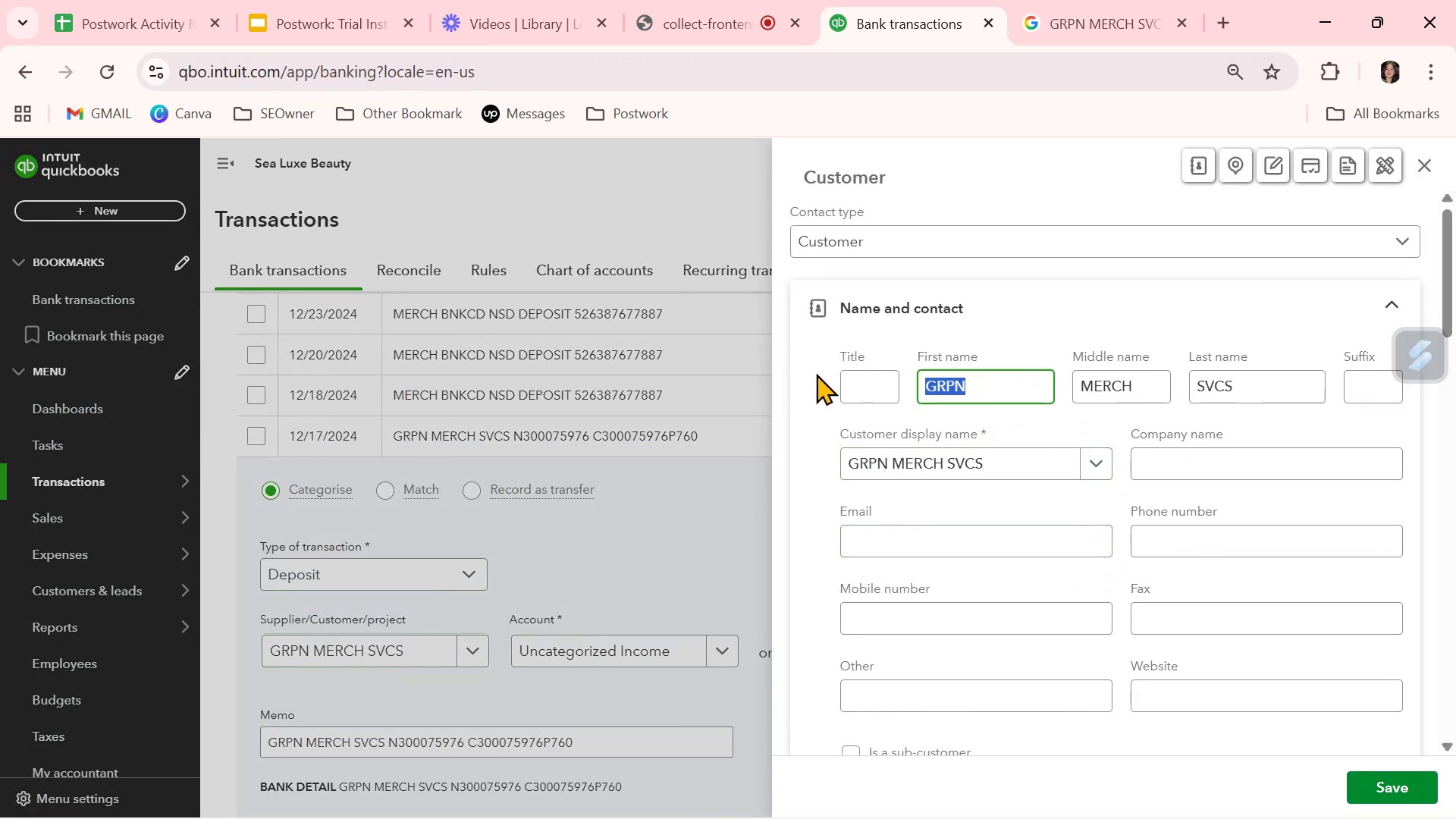 
key(Backspace)
 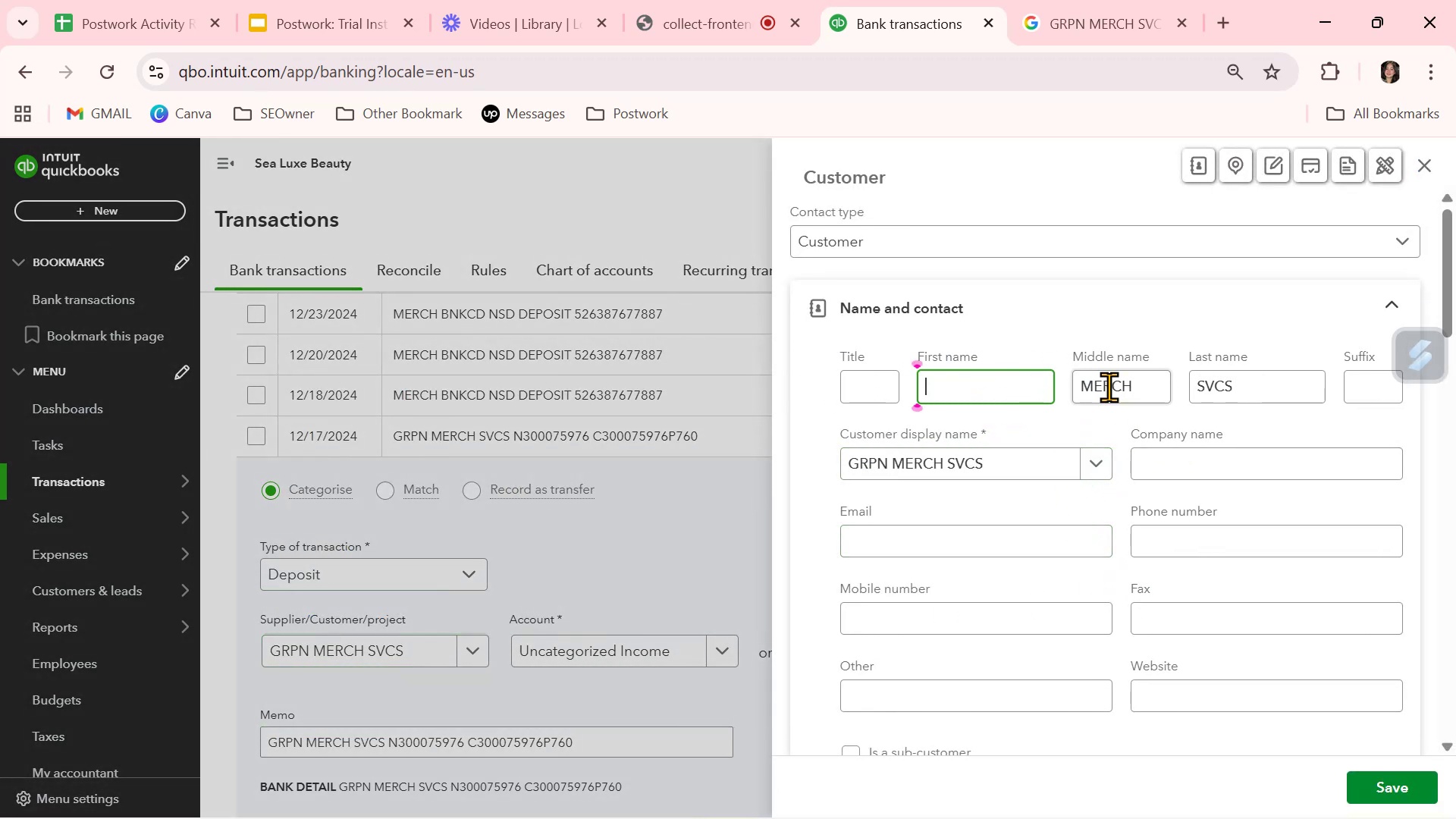 
left_click_drag(start_coordinate=[1153, 384], to_coordinate=[1017, 369])
 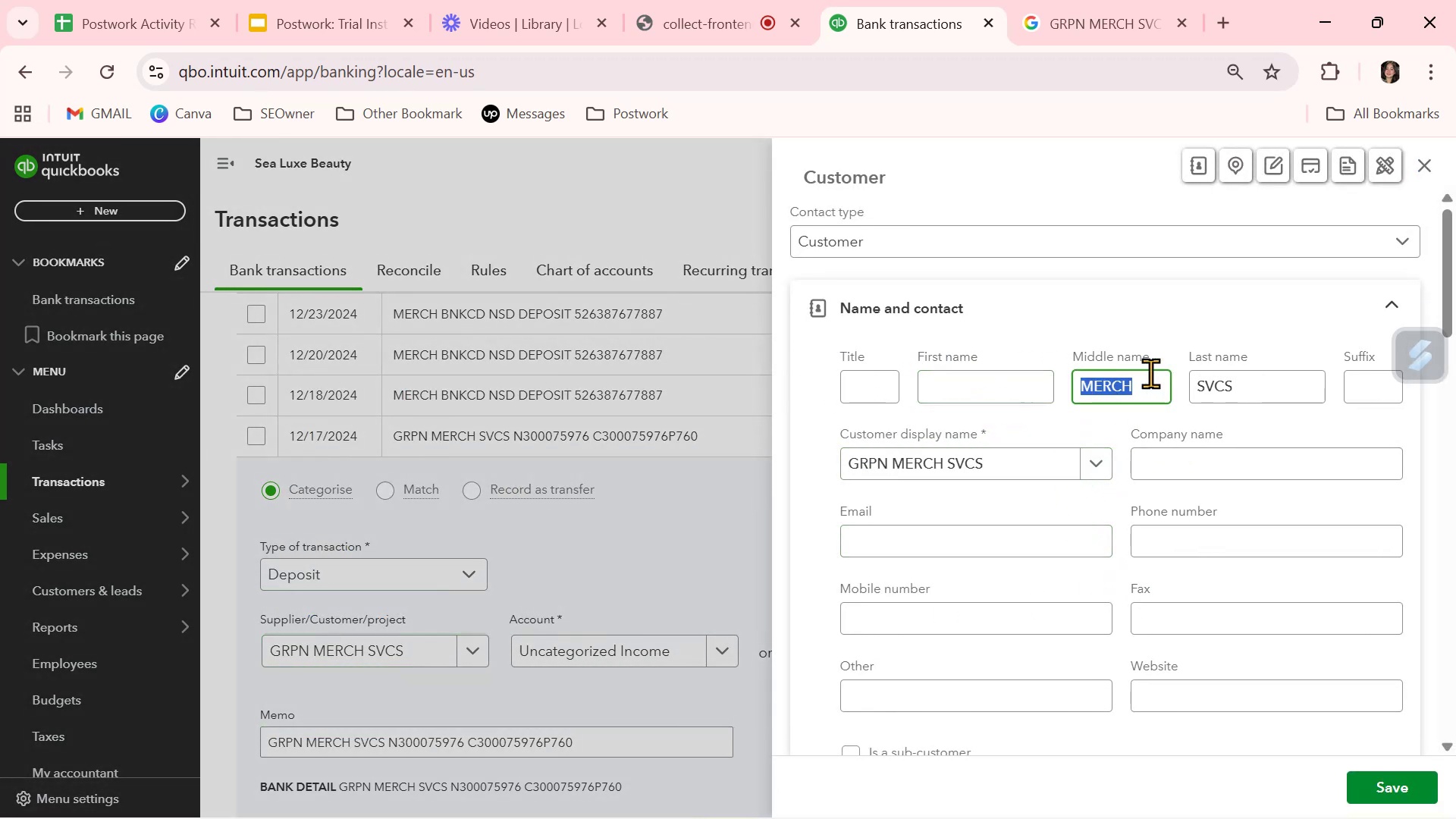 
key(Backspace)
 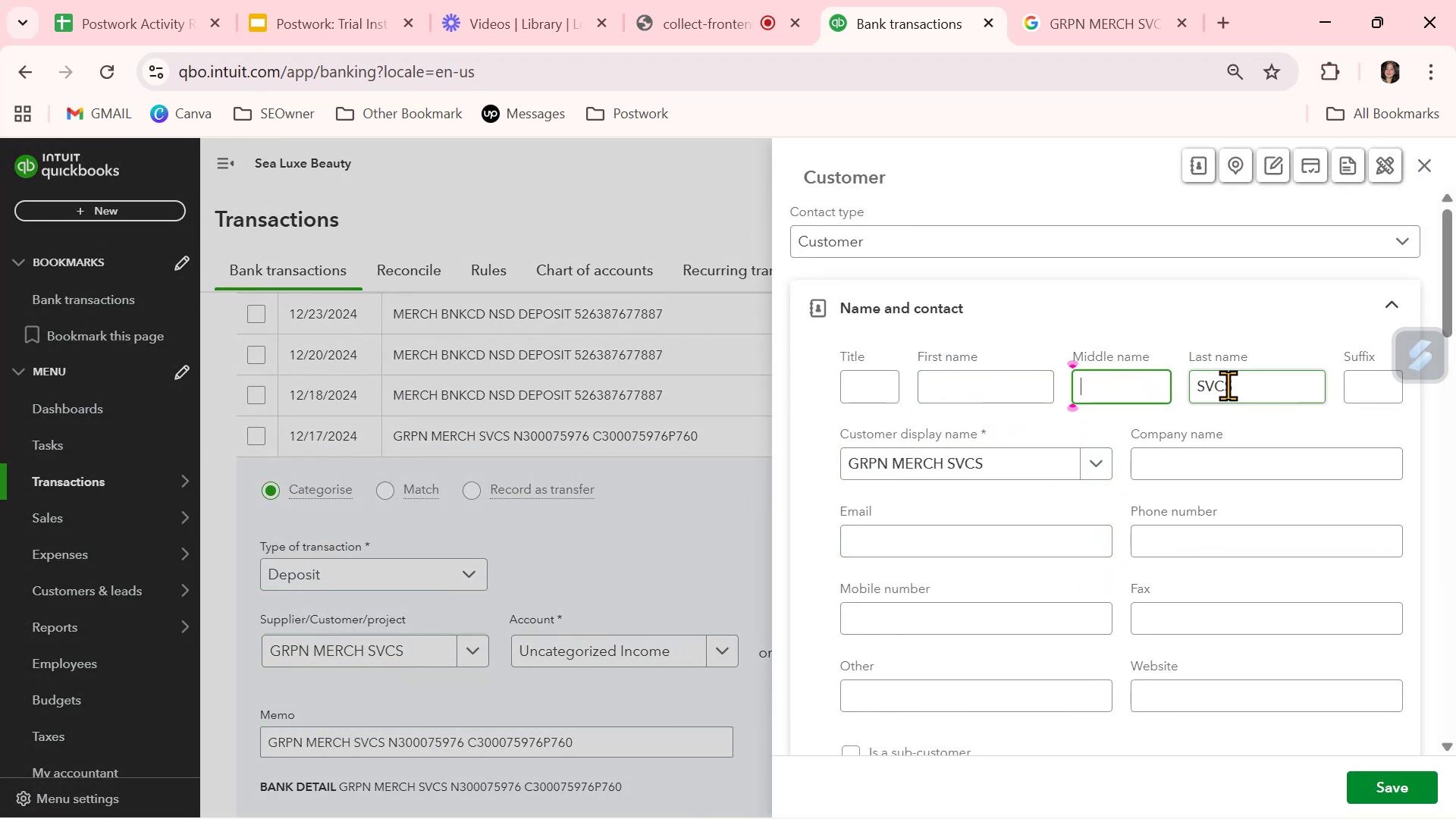 
left_click_drag(start_coordinate=[1241, 383], to_coordinate=[1153, 380])
 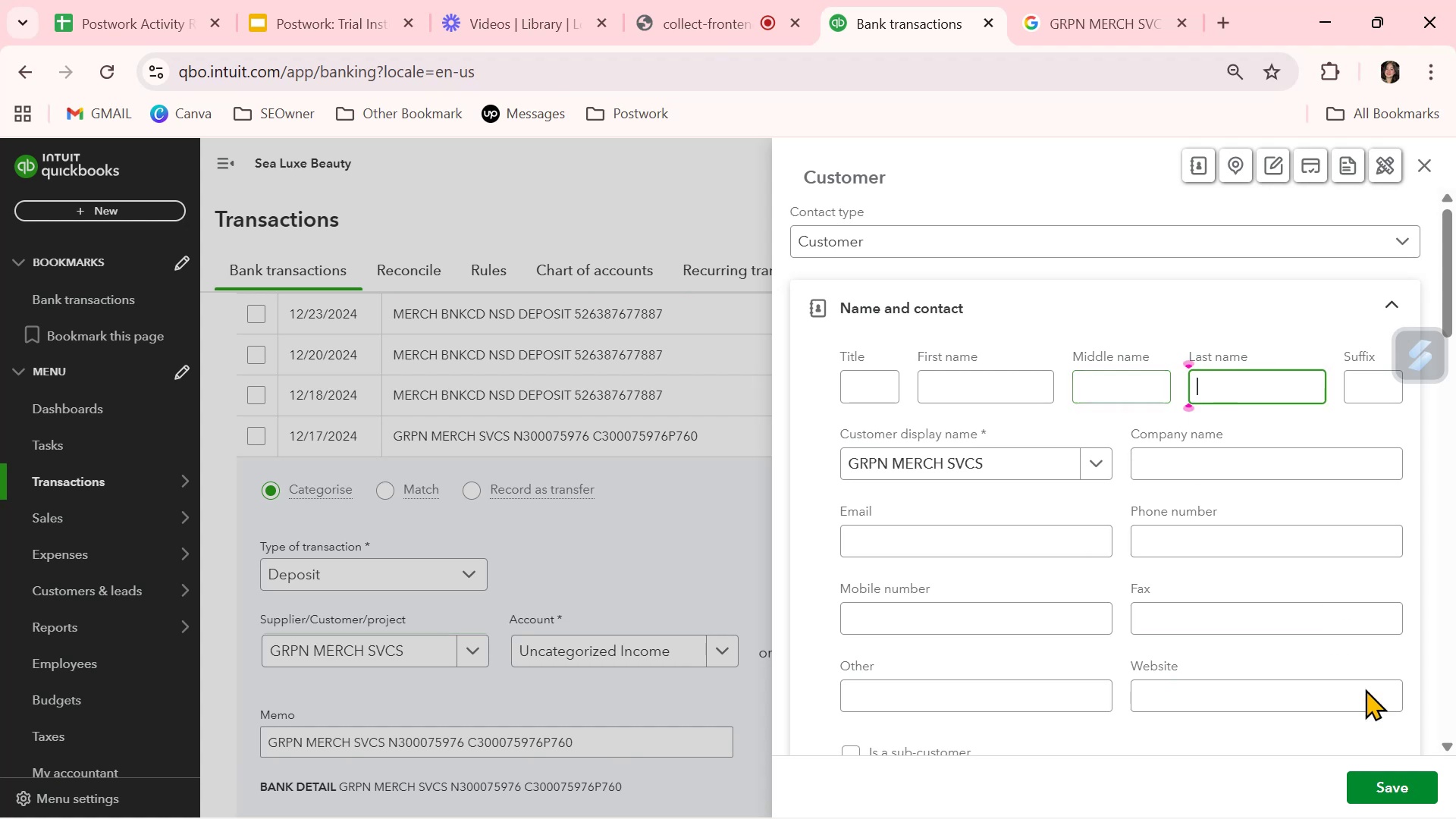 
key(Backspace)
 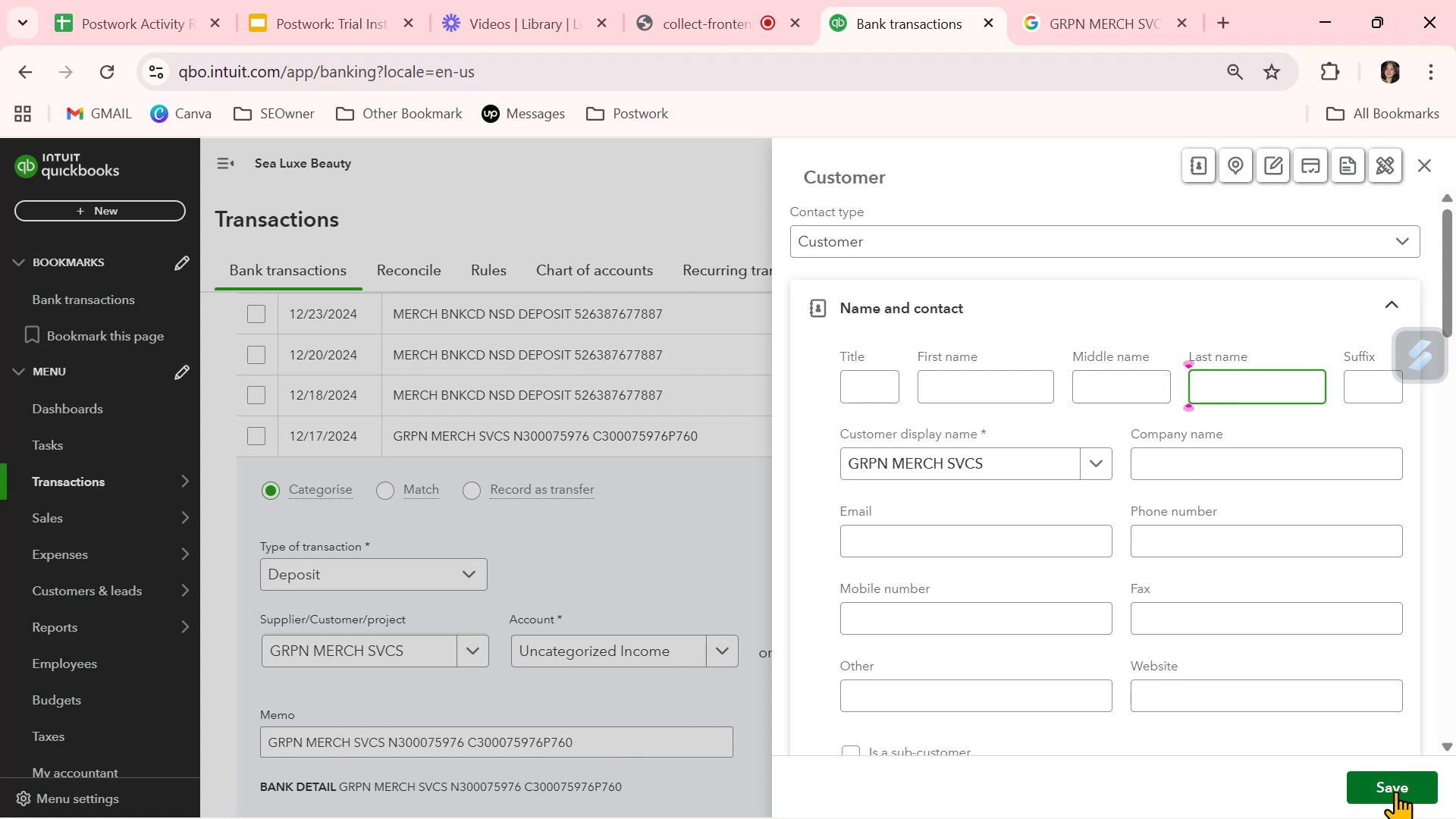 
left_click([1397, 791])
 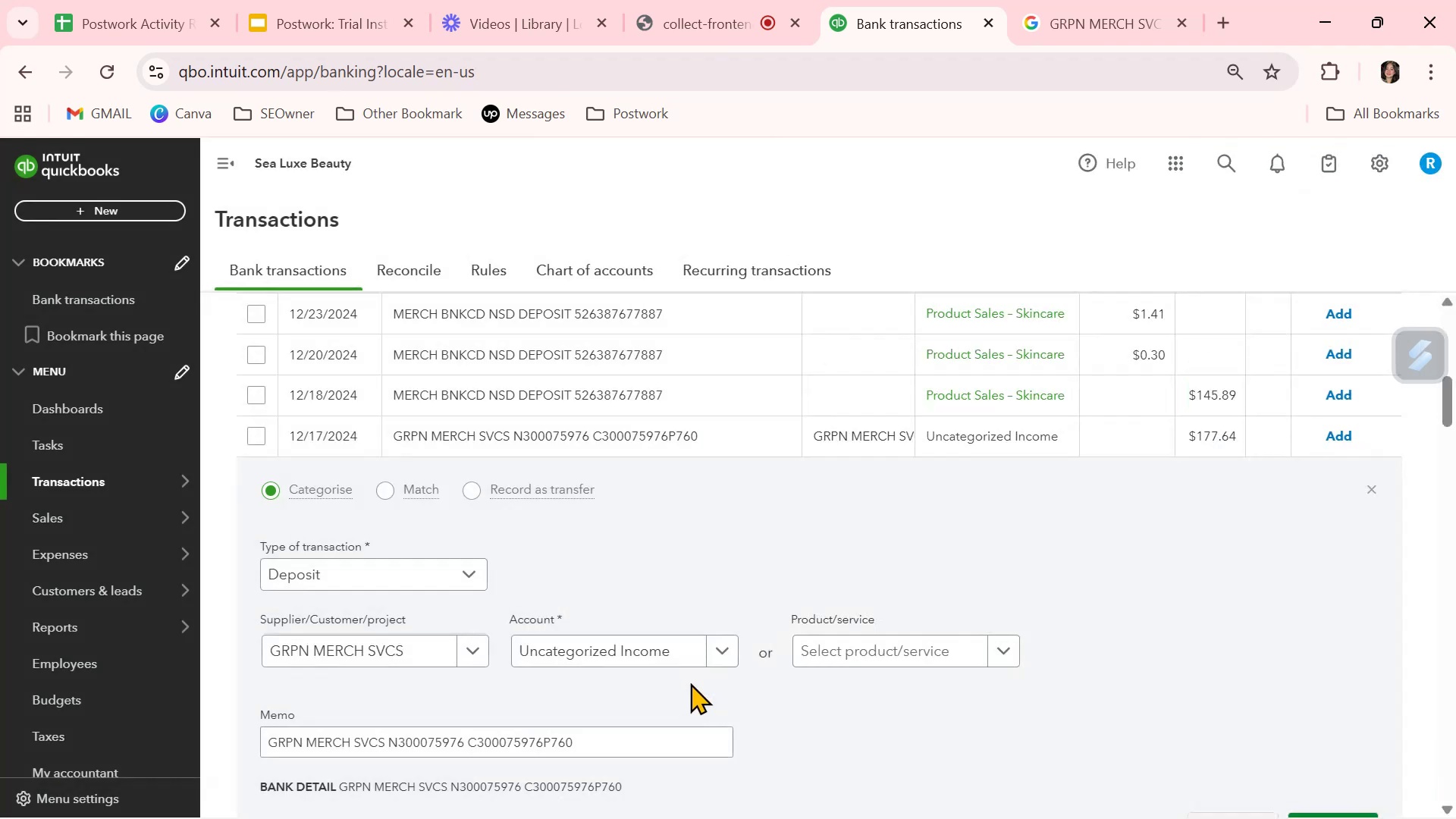 
left_click([729, 659])
 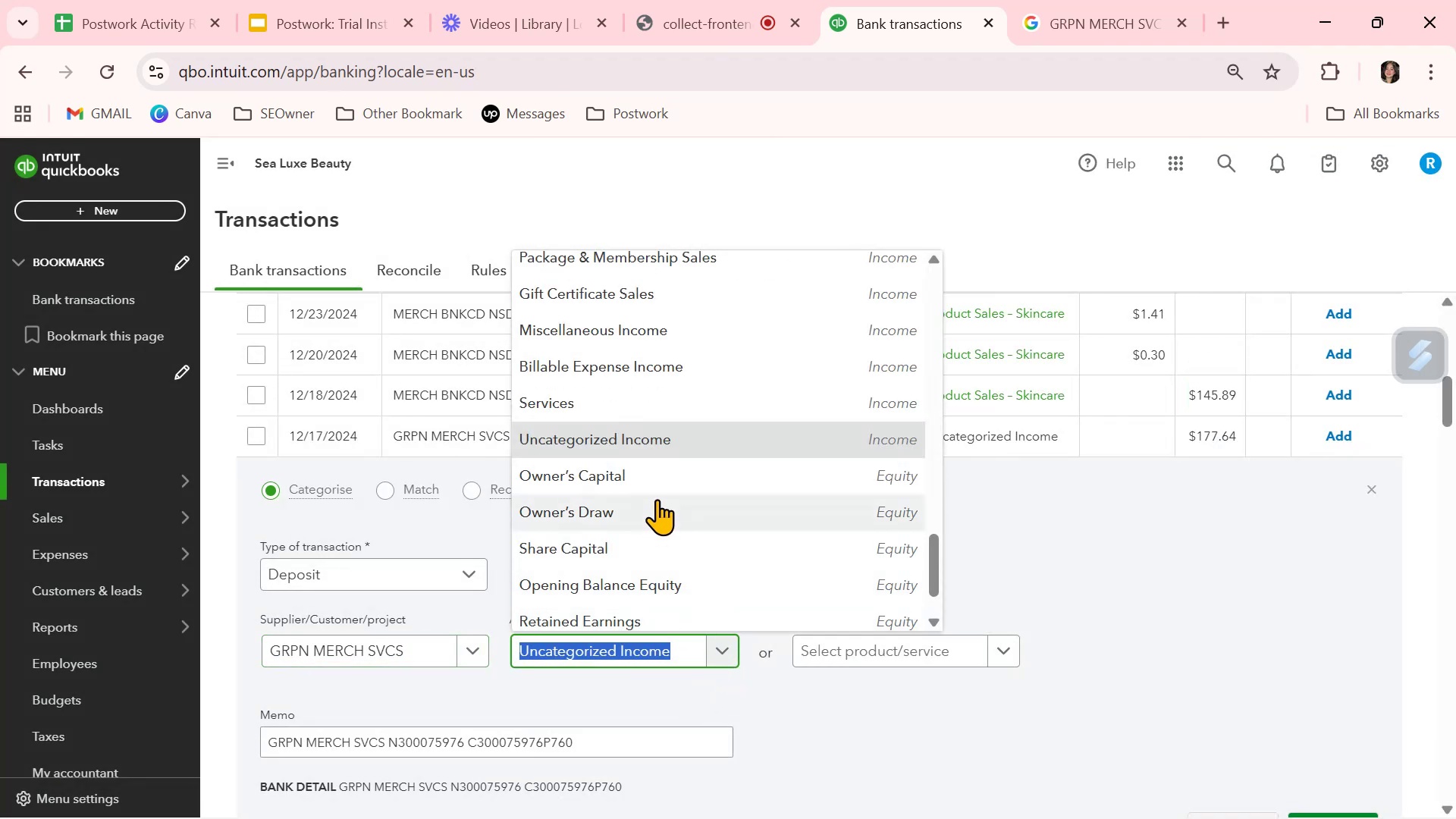 
scroll: coordinate [657, 499], scroll_direction: up, amount: 15.0
 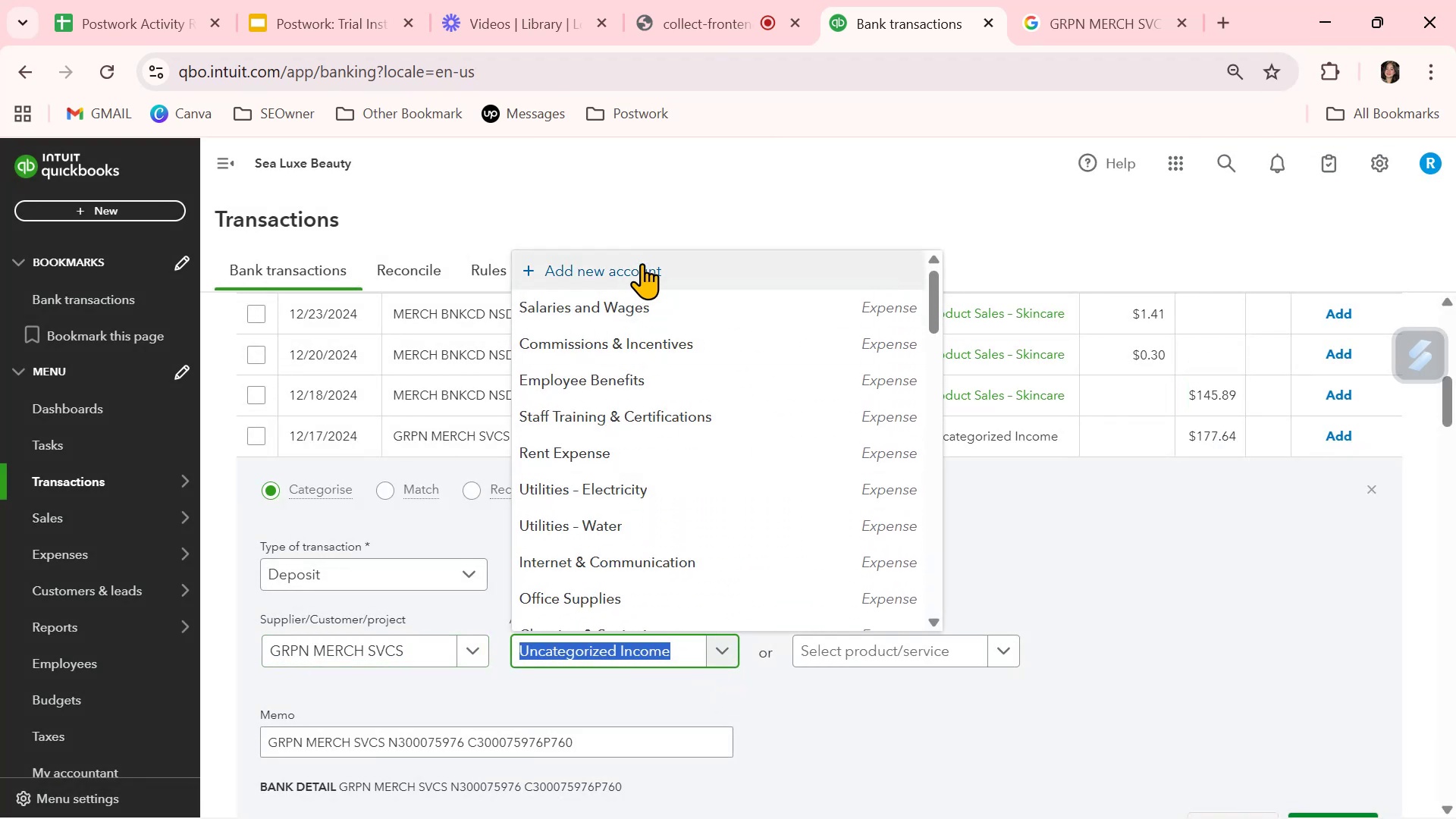 
left_click([642, 263])
 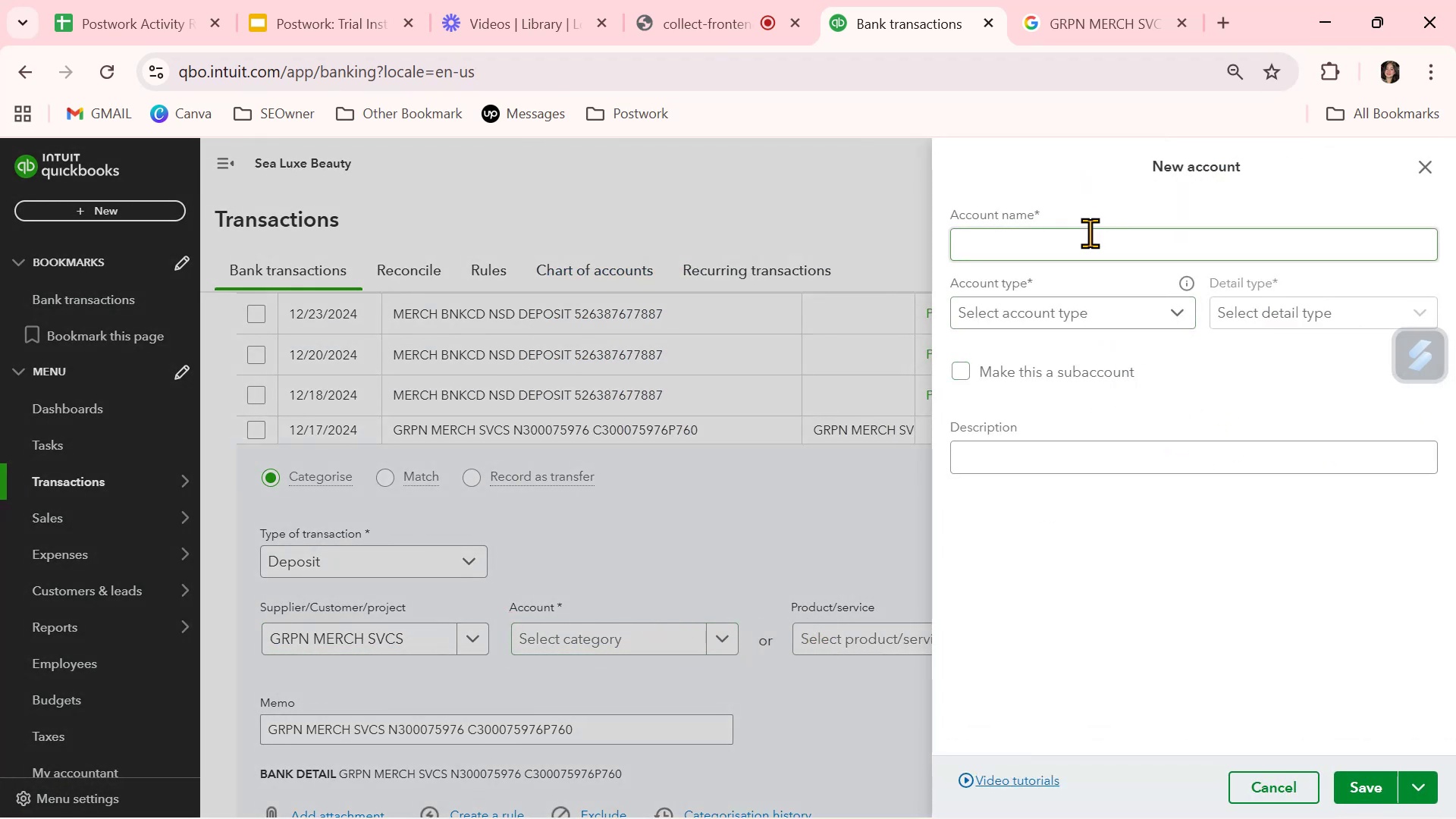 
left_click([1072, 242])
 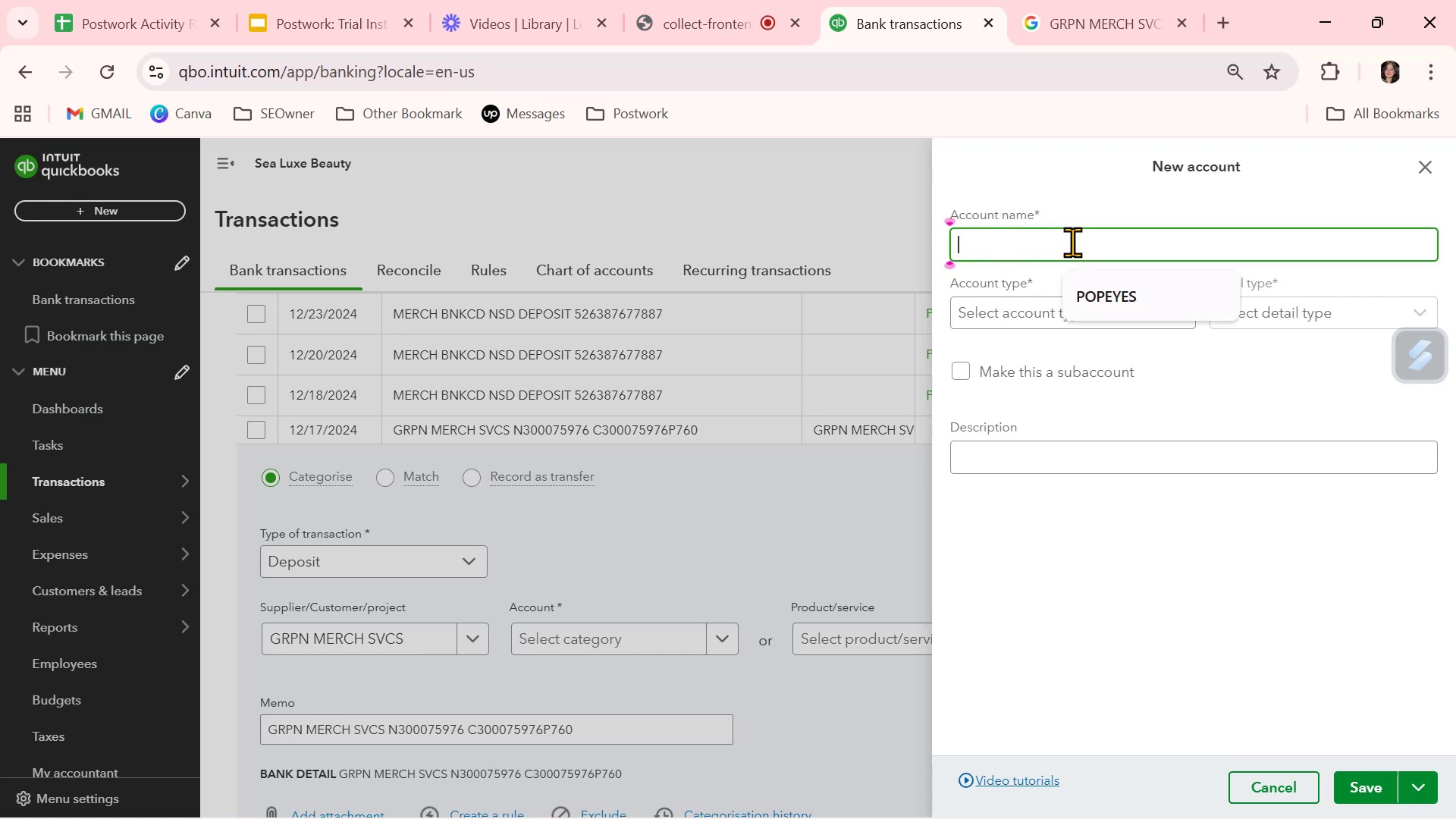 
type(Product)
 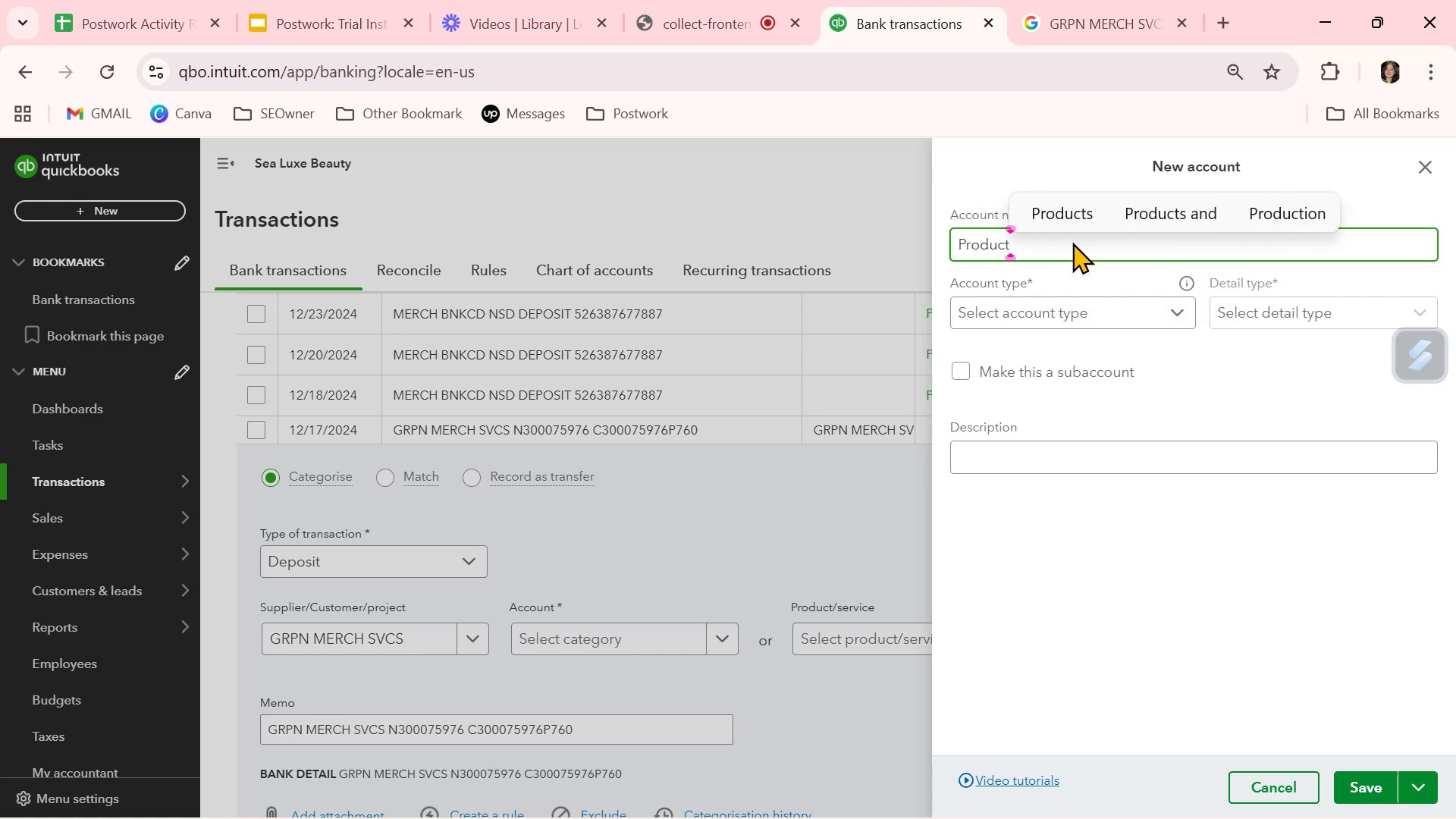 
type( Income)
 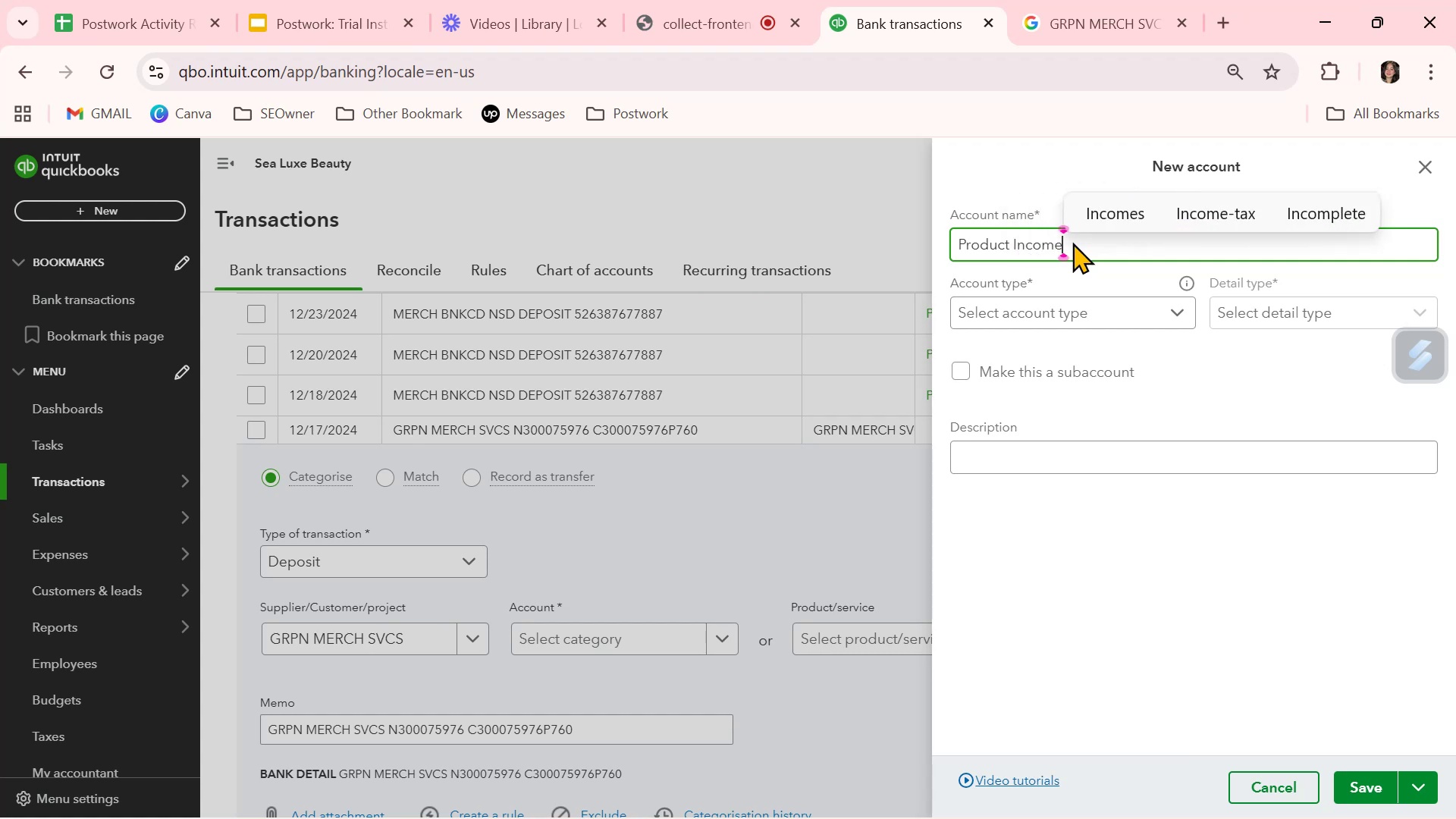 
left_click([1178, 309])
 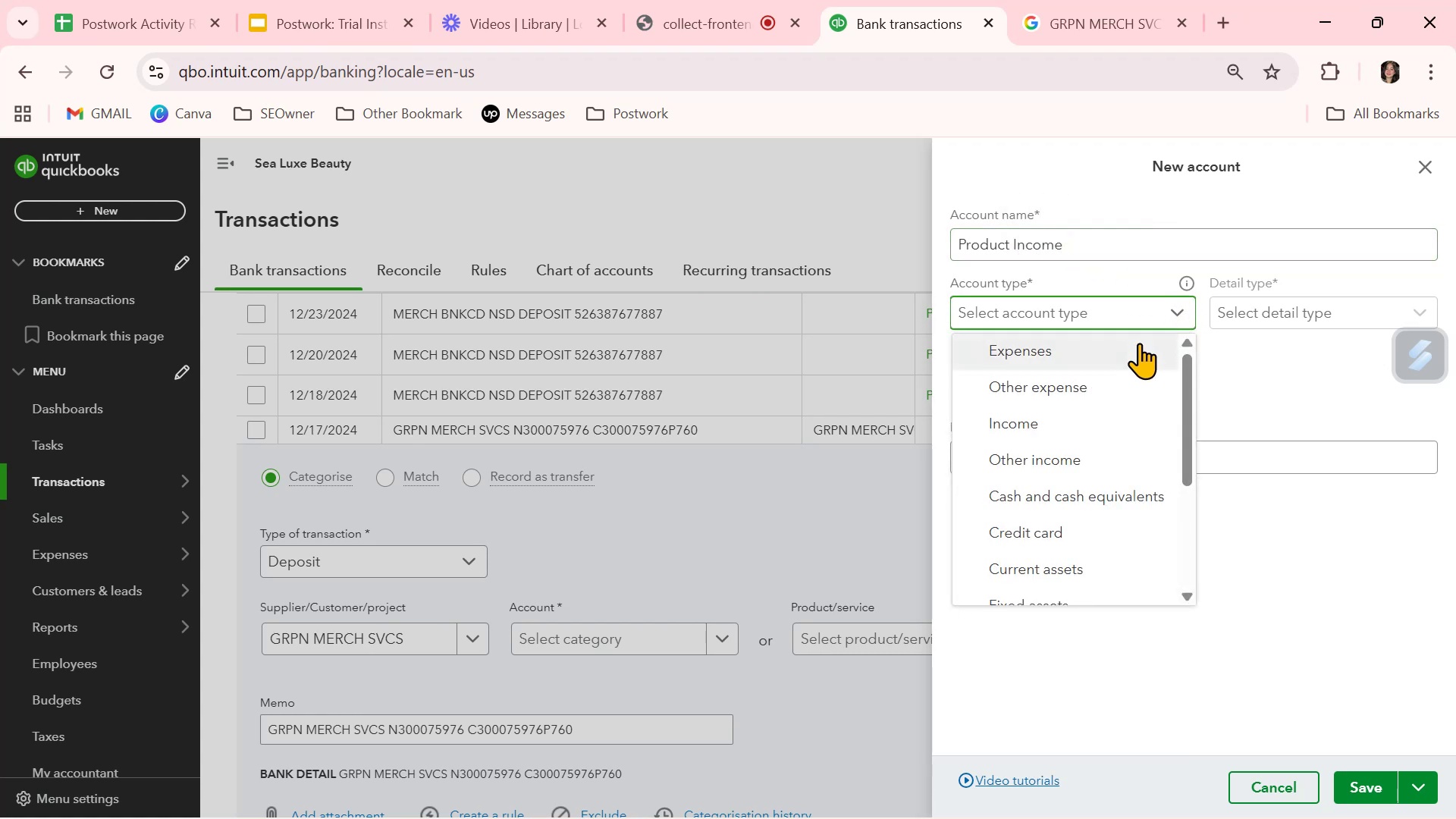 
left_click([1131, 344])
 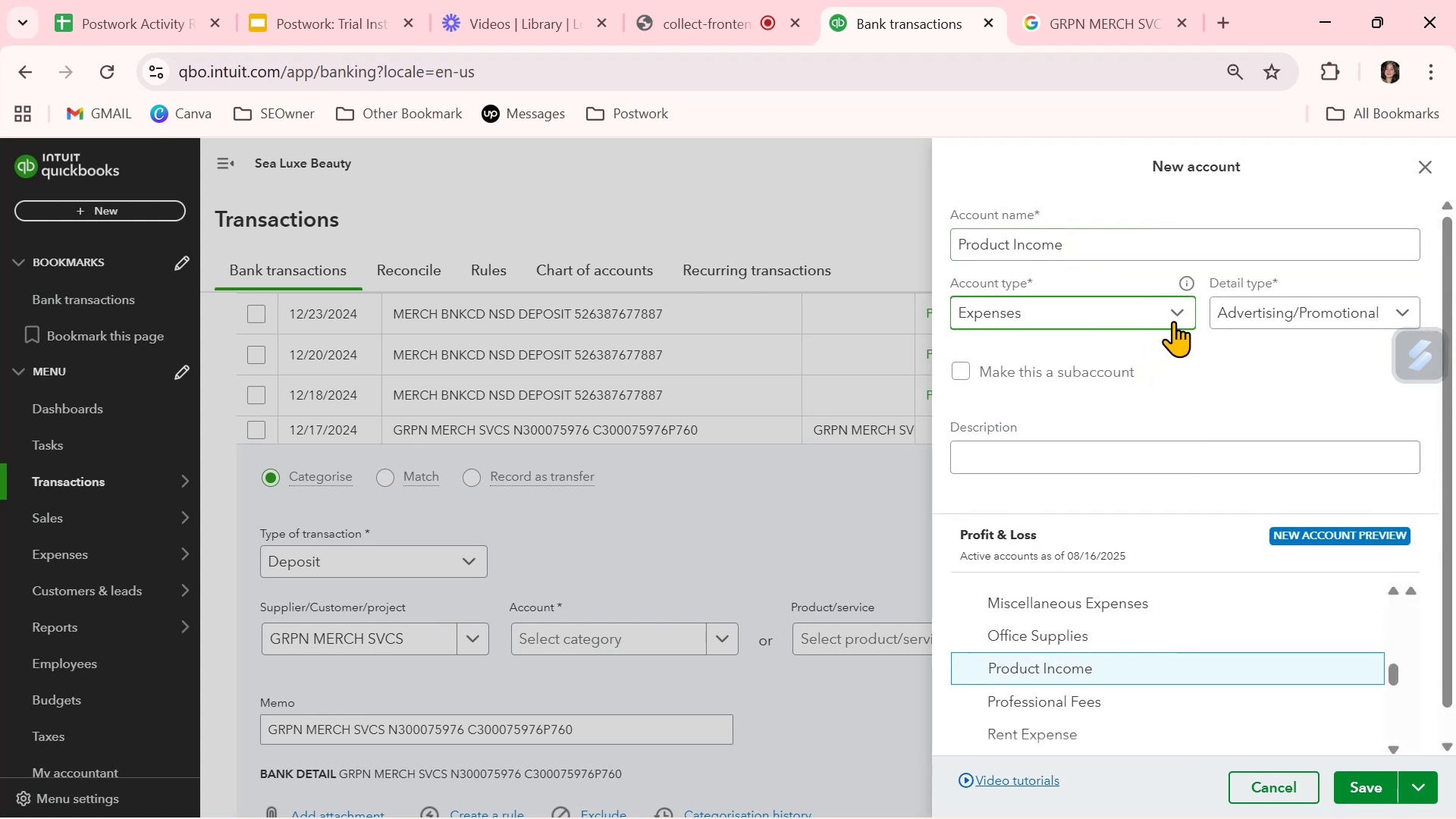 
left_click([1176, 319])
 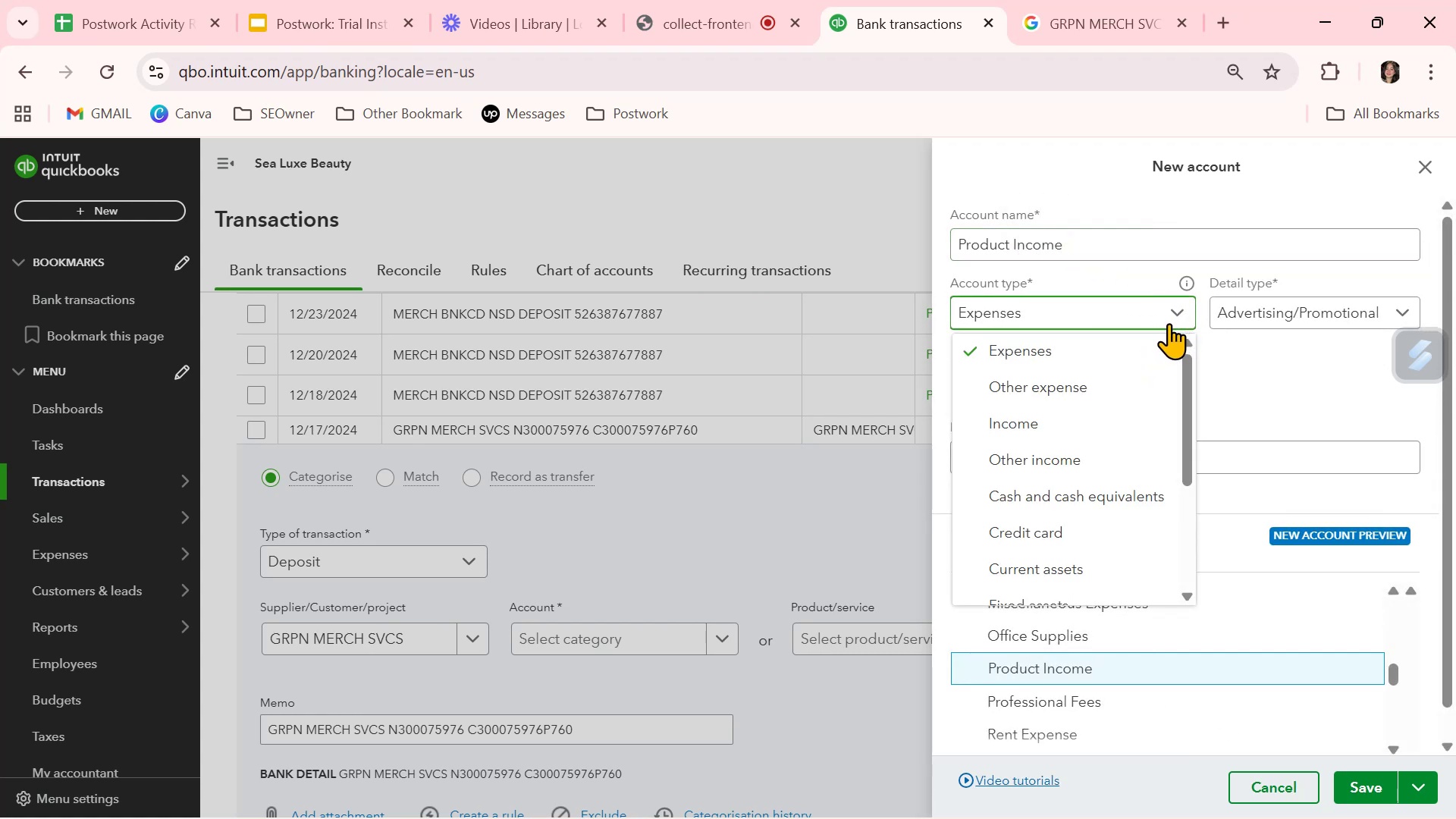 
left_click([1099, 428])
 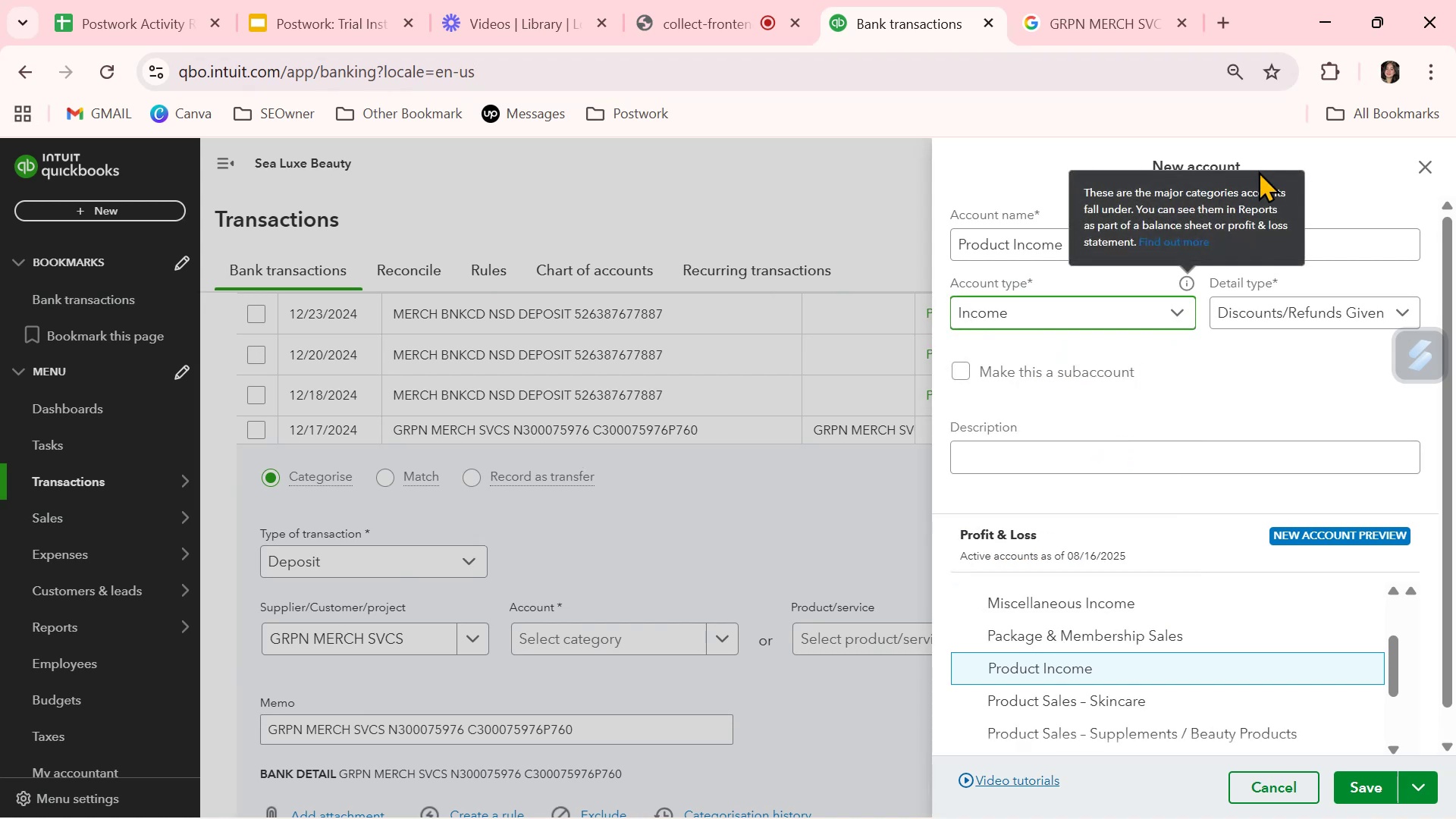 
left_click_drag(start_coordinate=[1312, 152], to_coordinate=[1273, 169])
 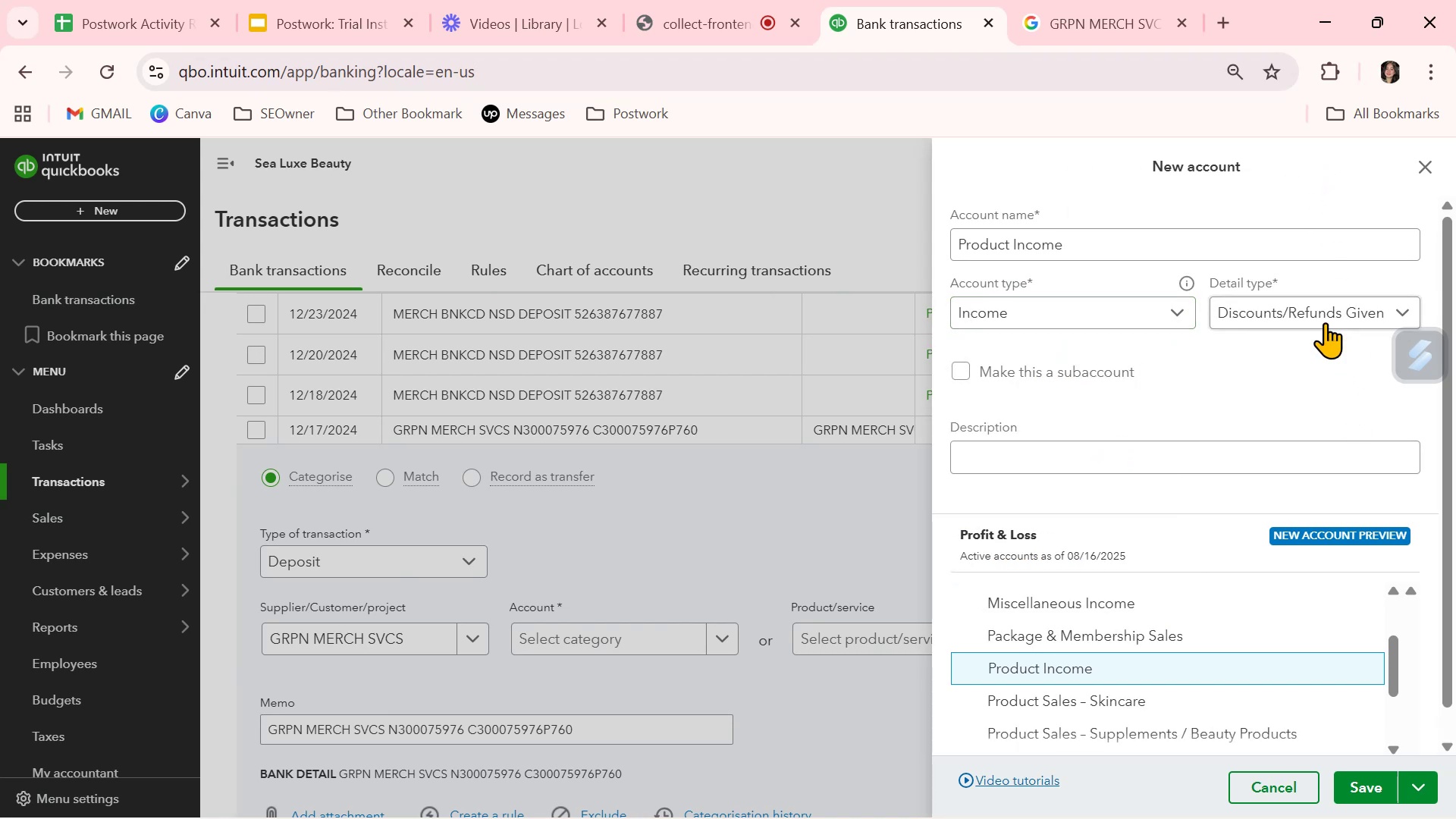 
left_click([1321, 312])
 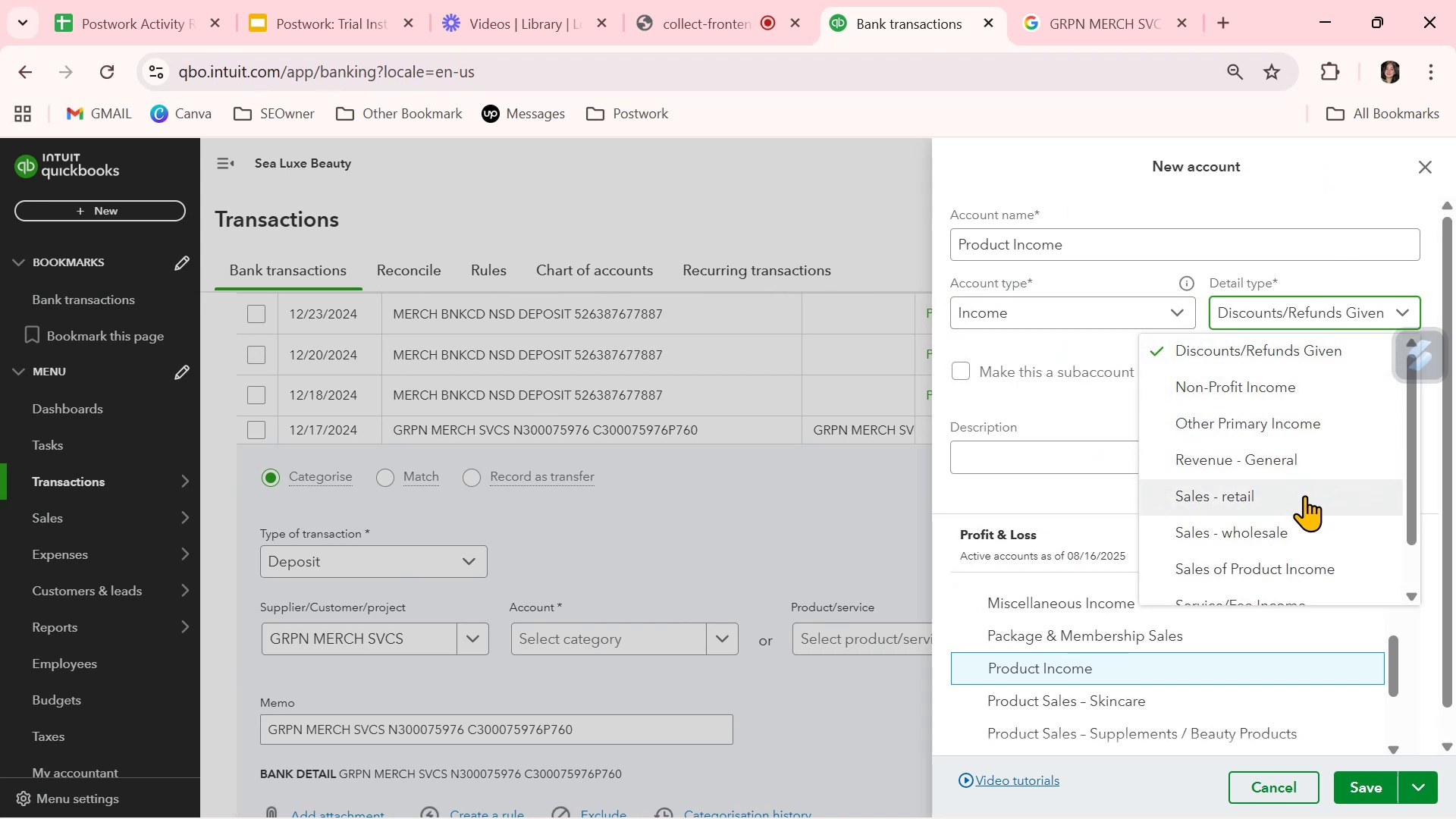 
wait(5.15)
 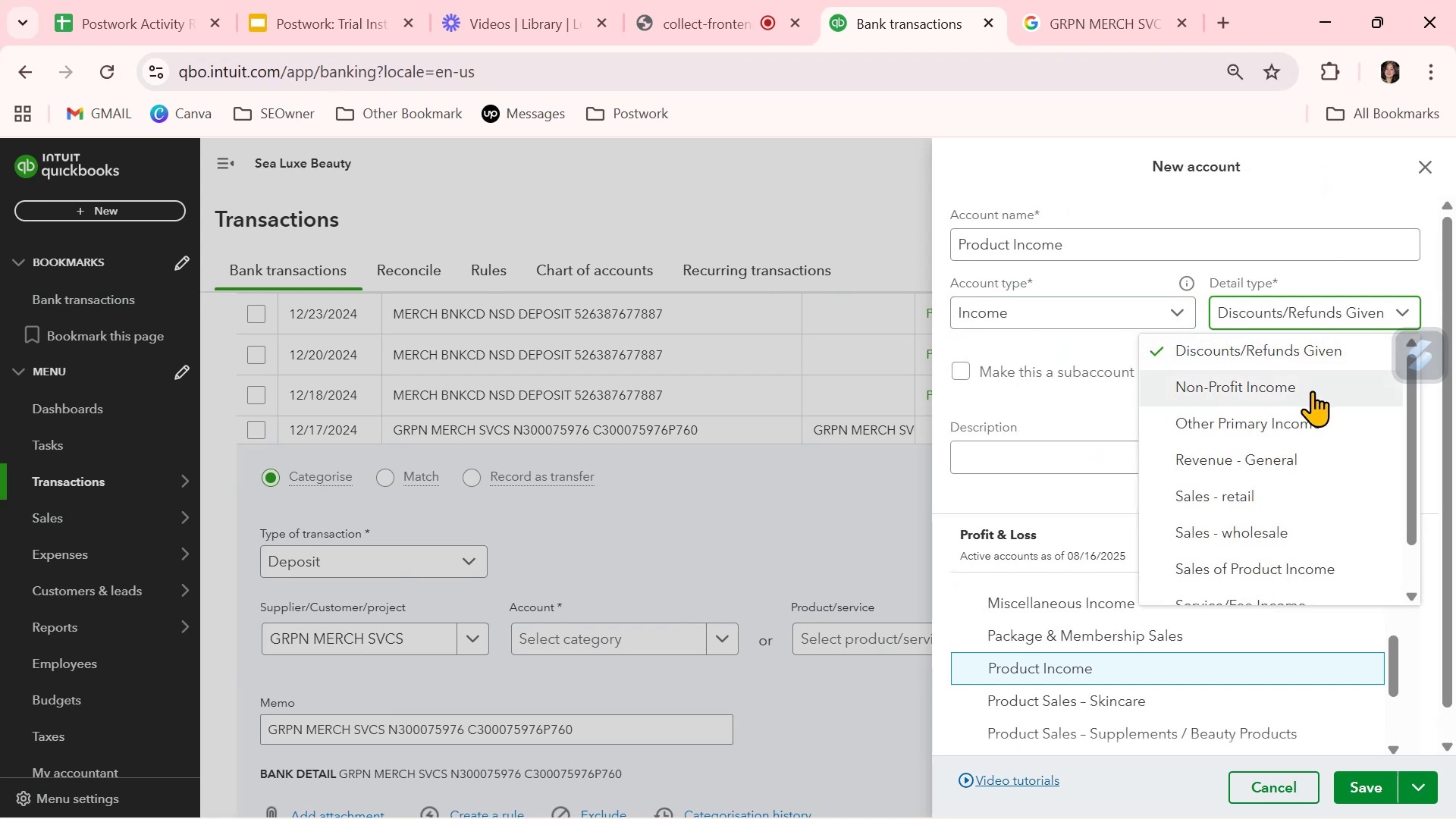 
left_click([1304, 495])
 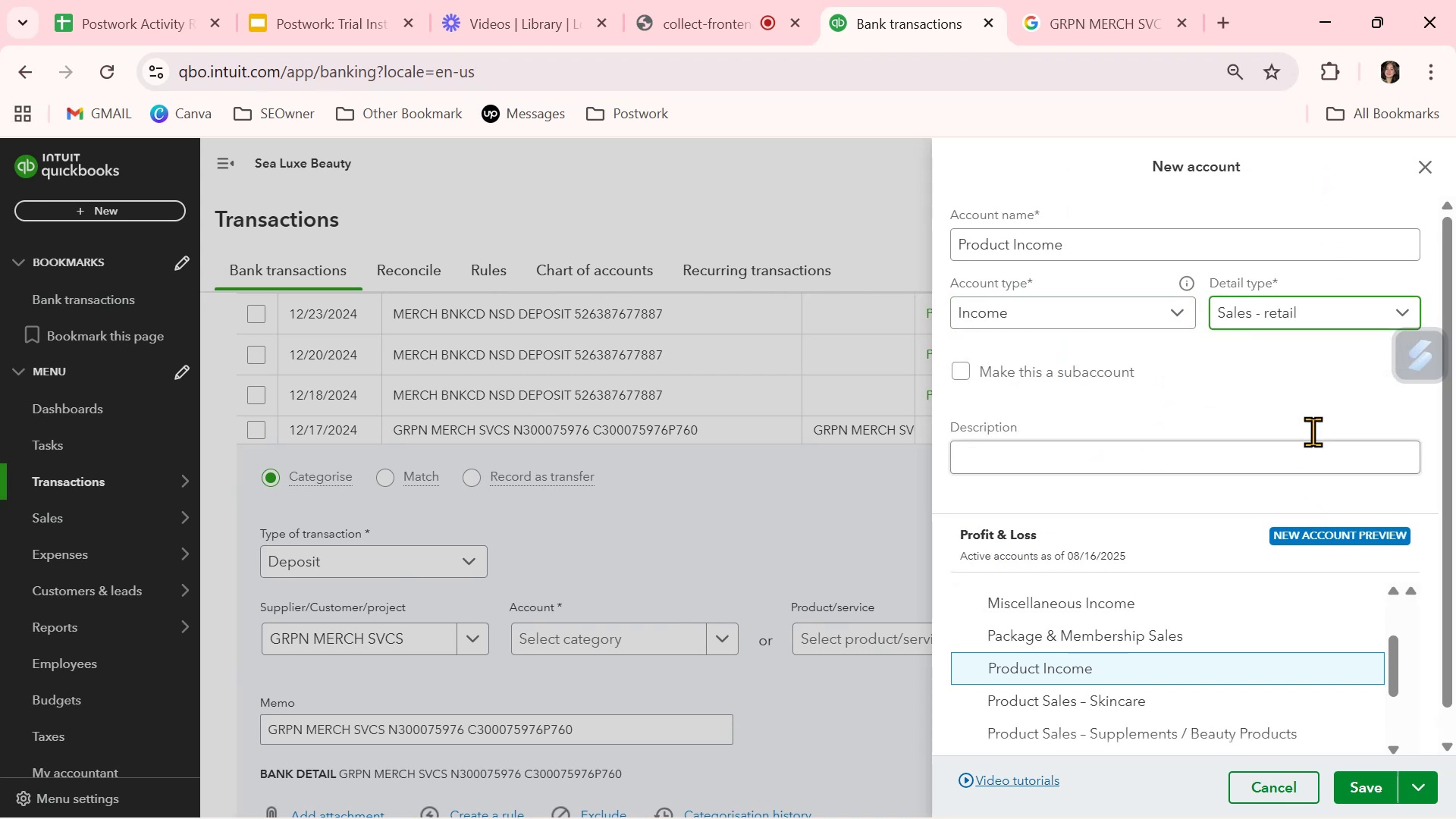 
left_click([1325, 297])
 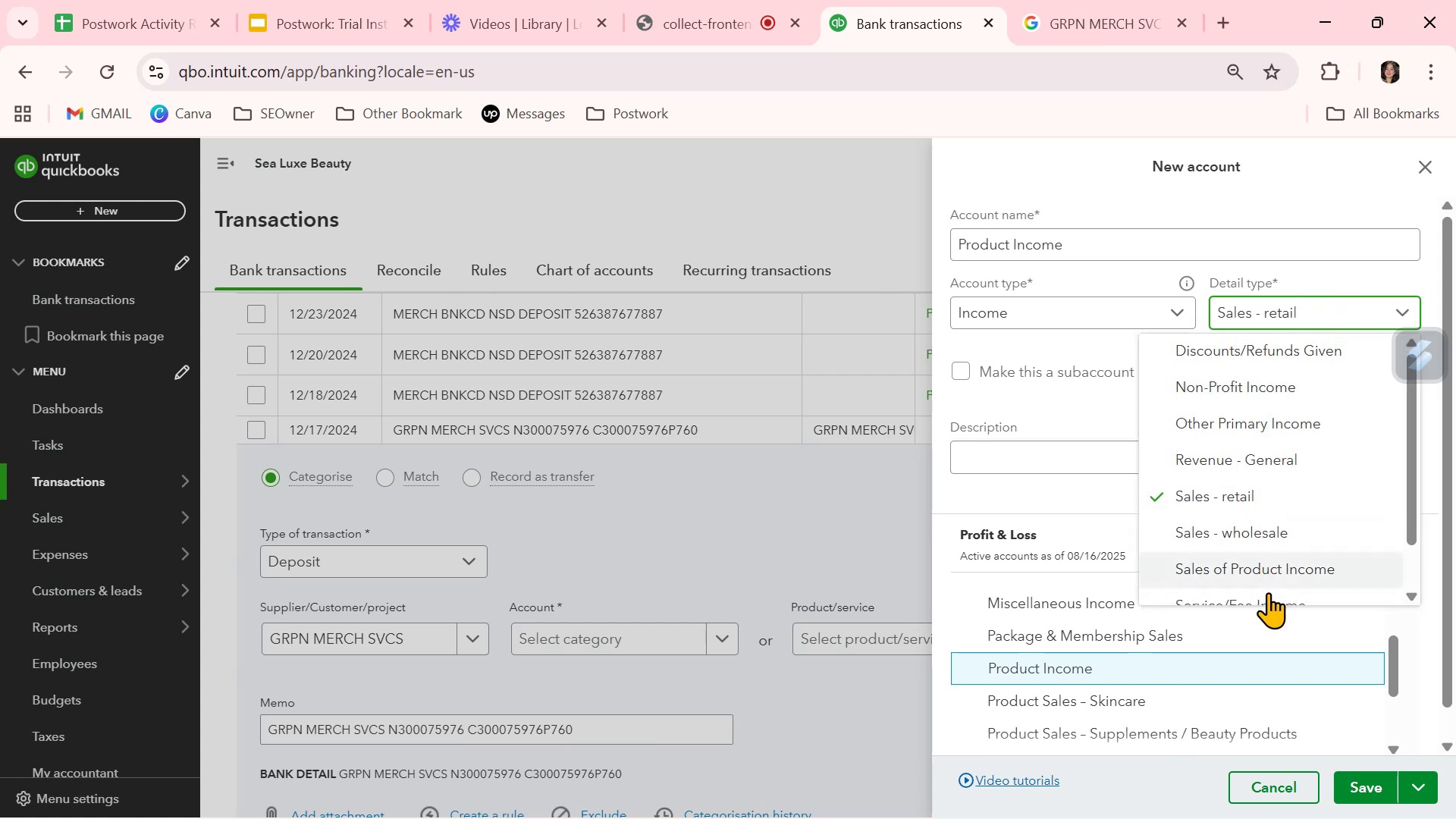 
left_click([1271, 568])
 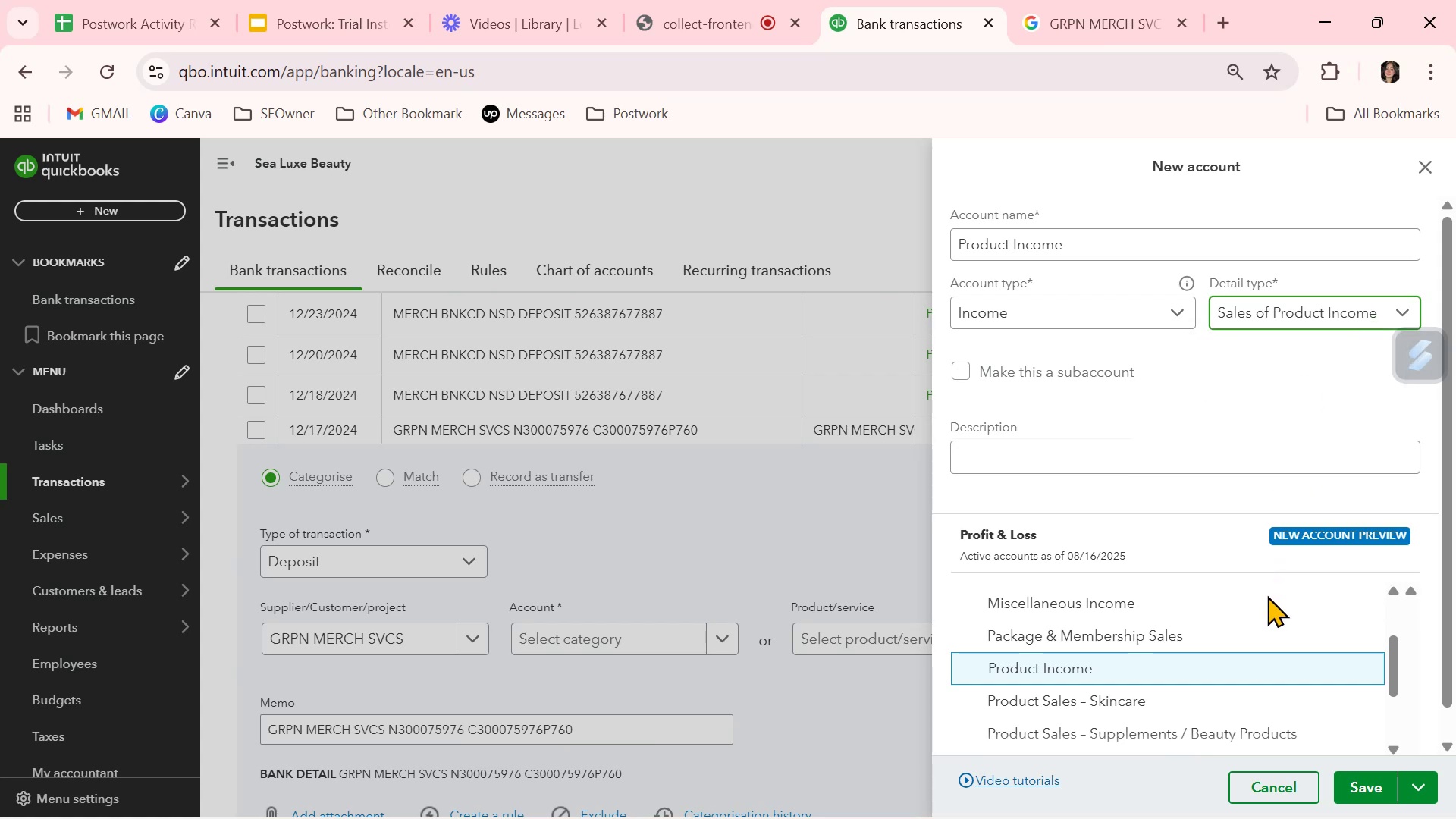 
left_click([1382, 794])
 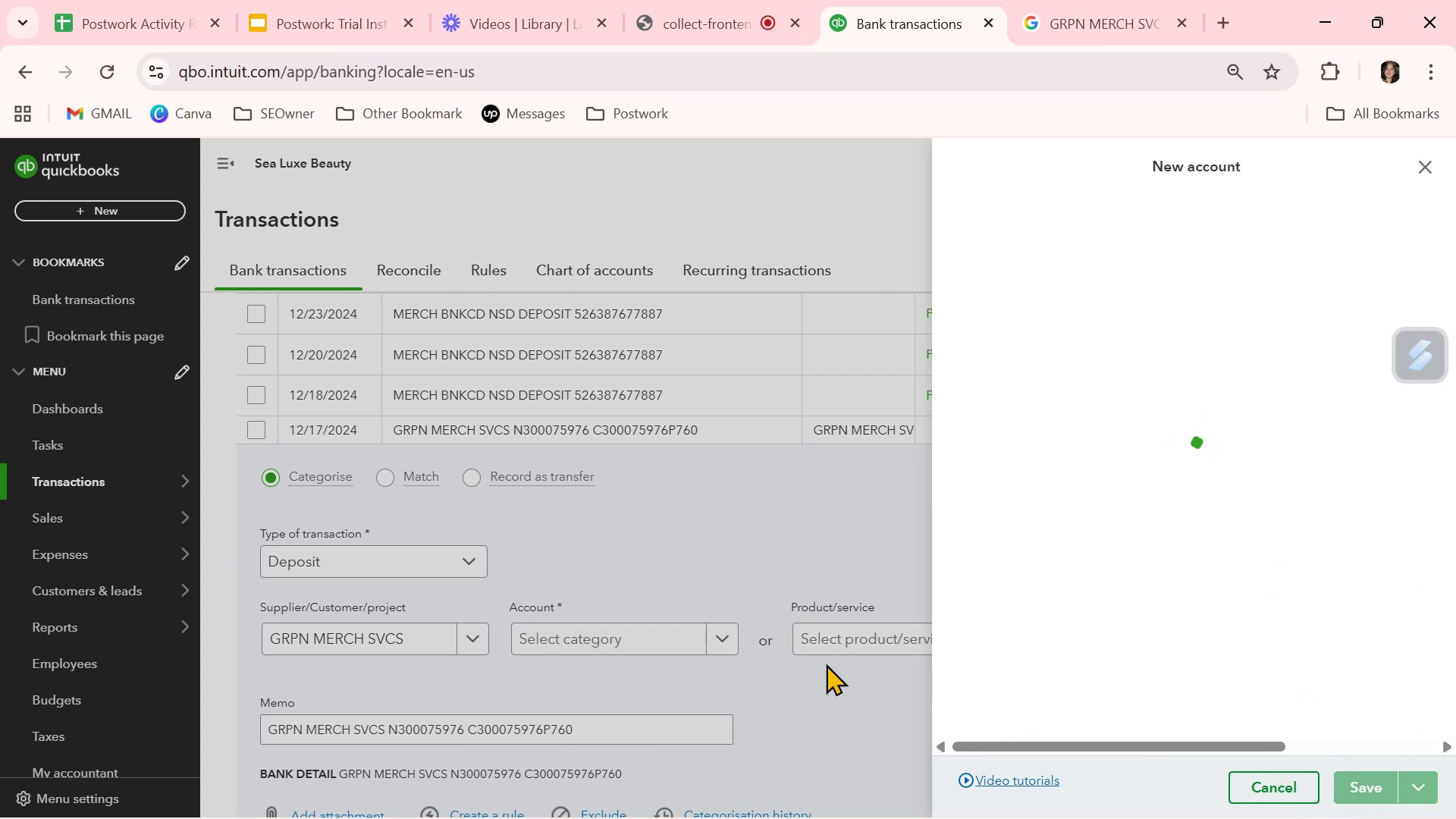 
mouse_move([830, 533])
 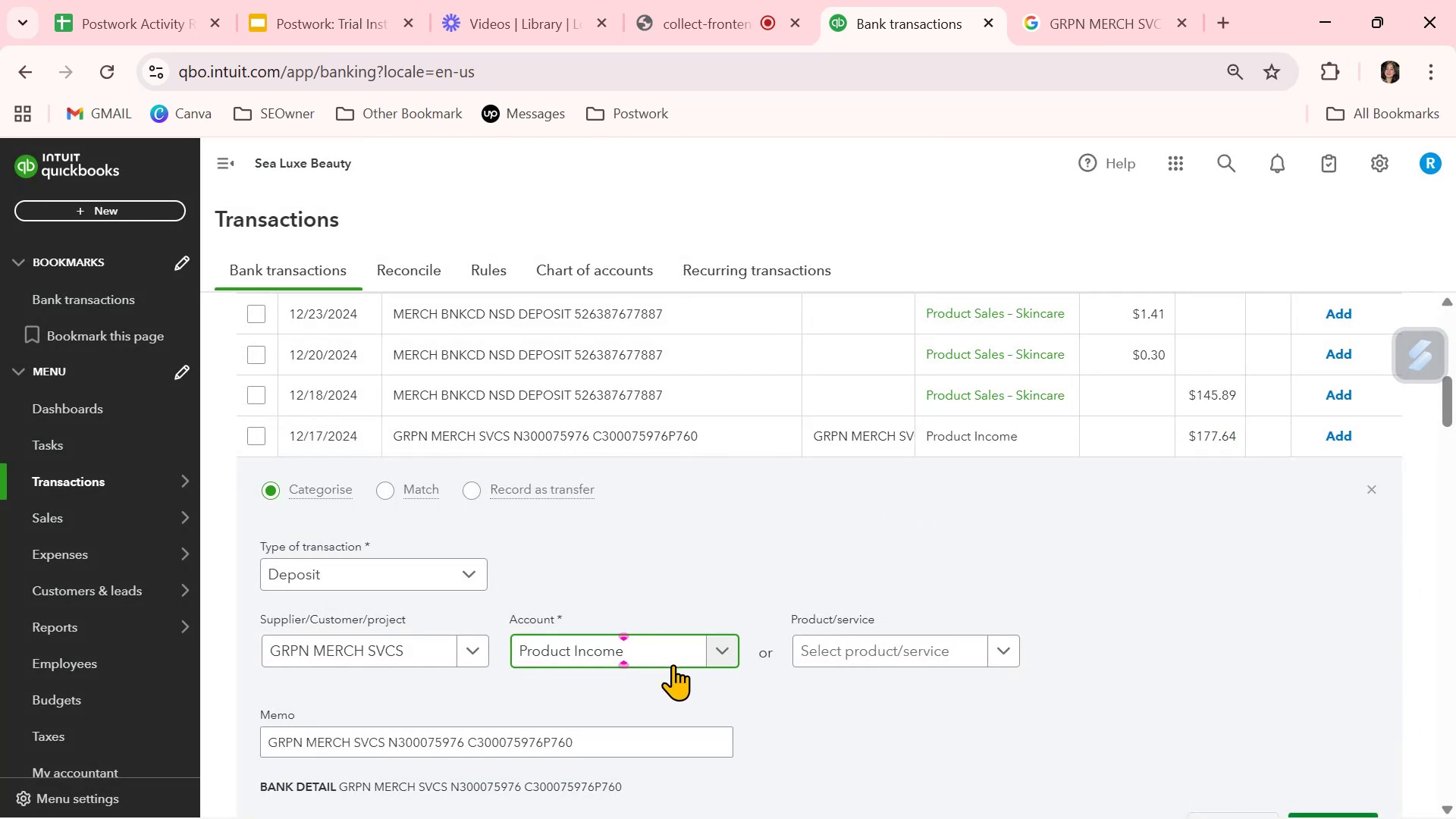 
left_click([736, 692])
 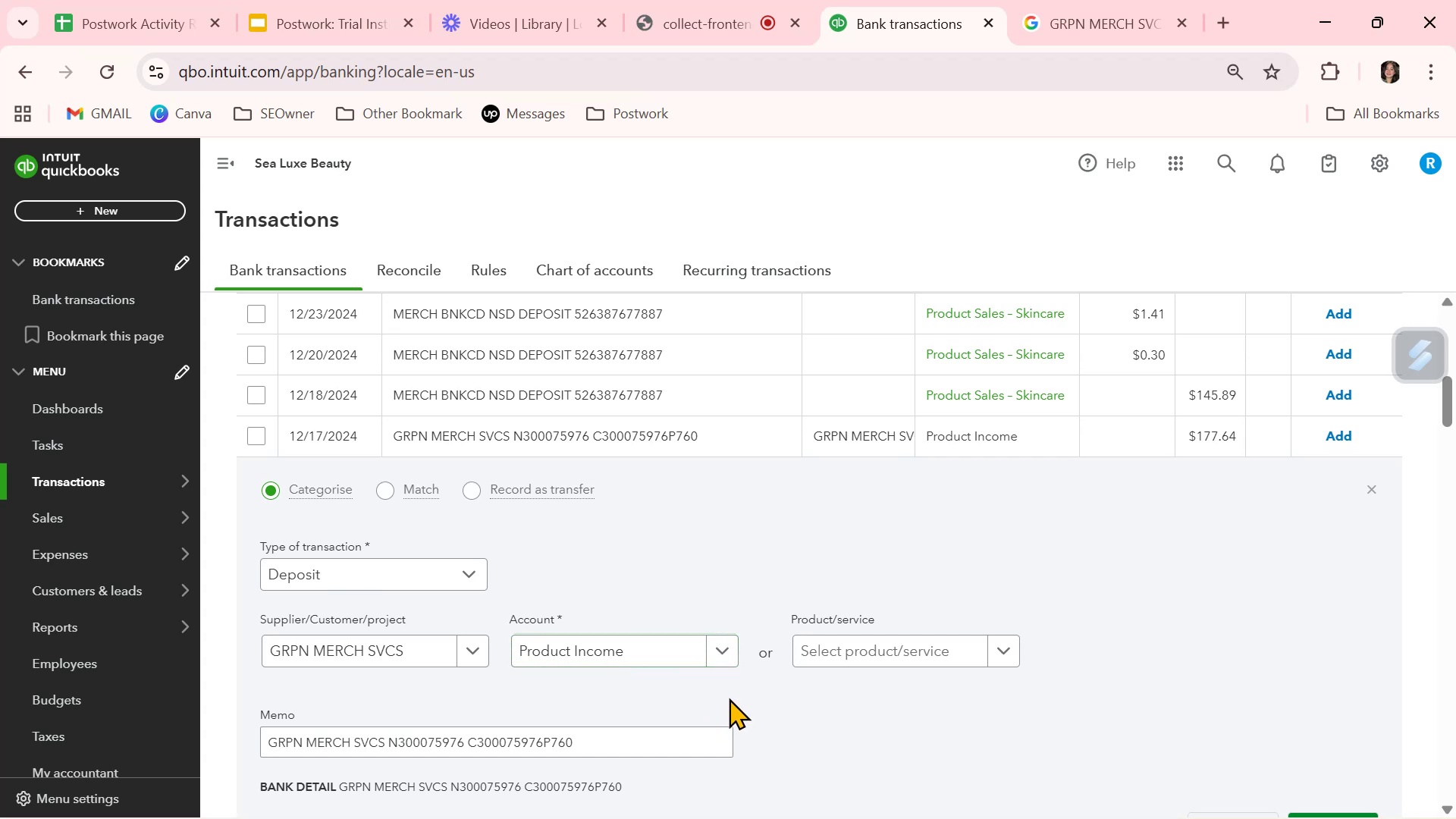 
scroll: coordinate [725, 698], scroll_direction: down, amount: 1.0
 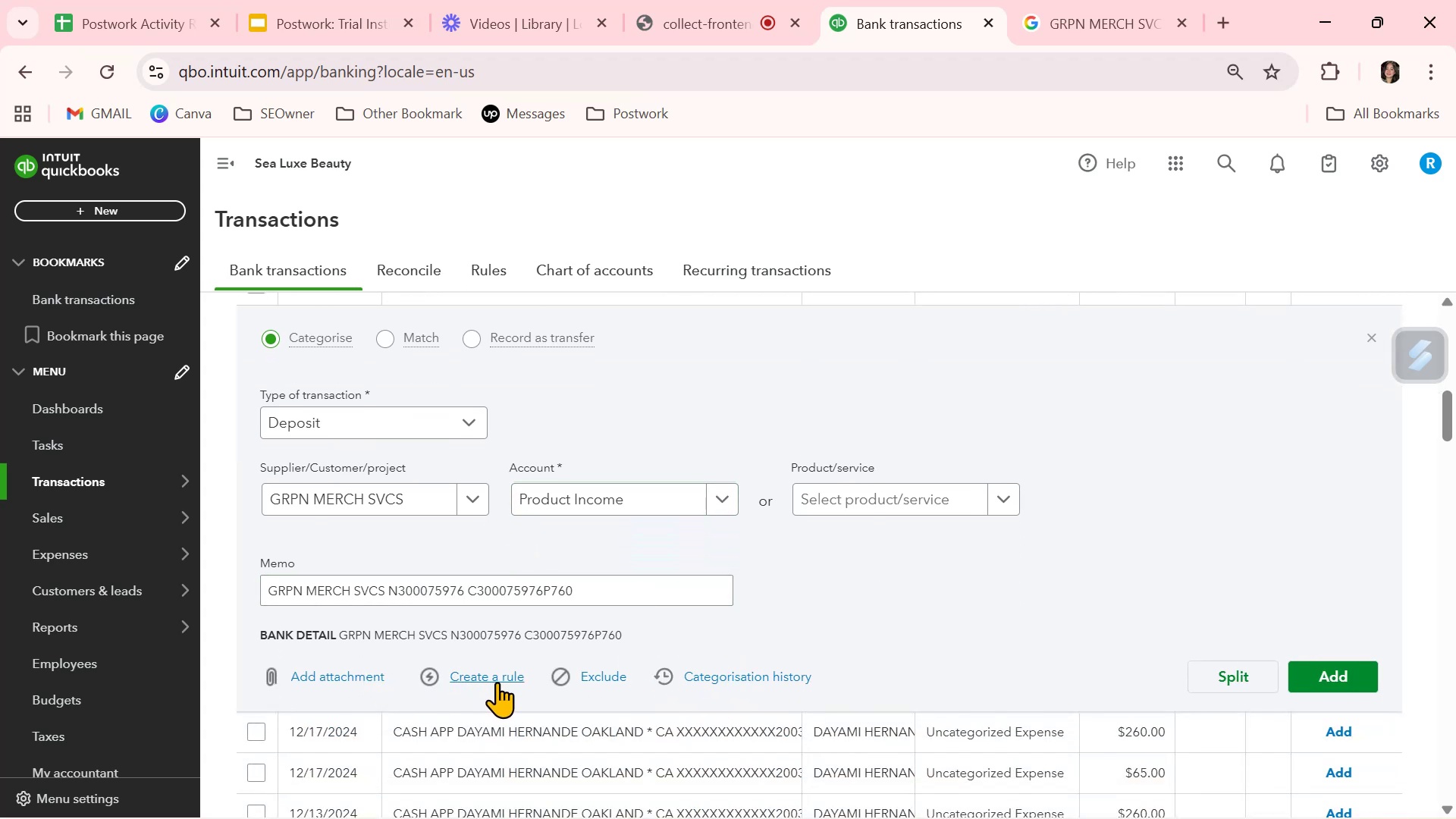 
left_click([497, 682])
 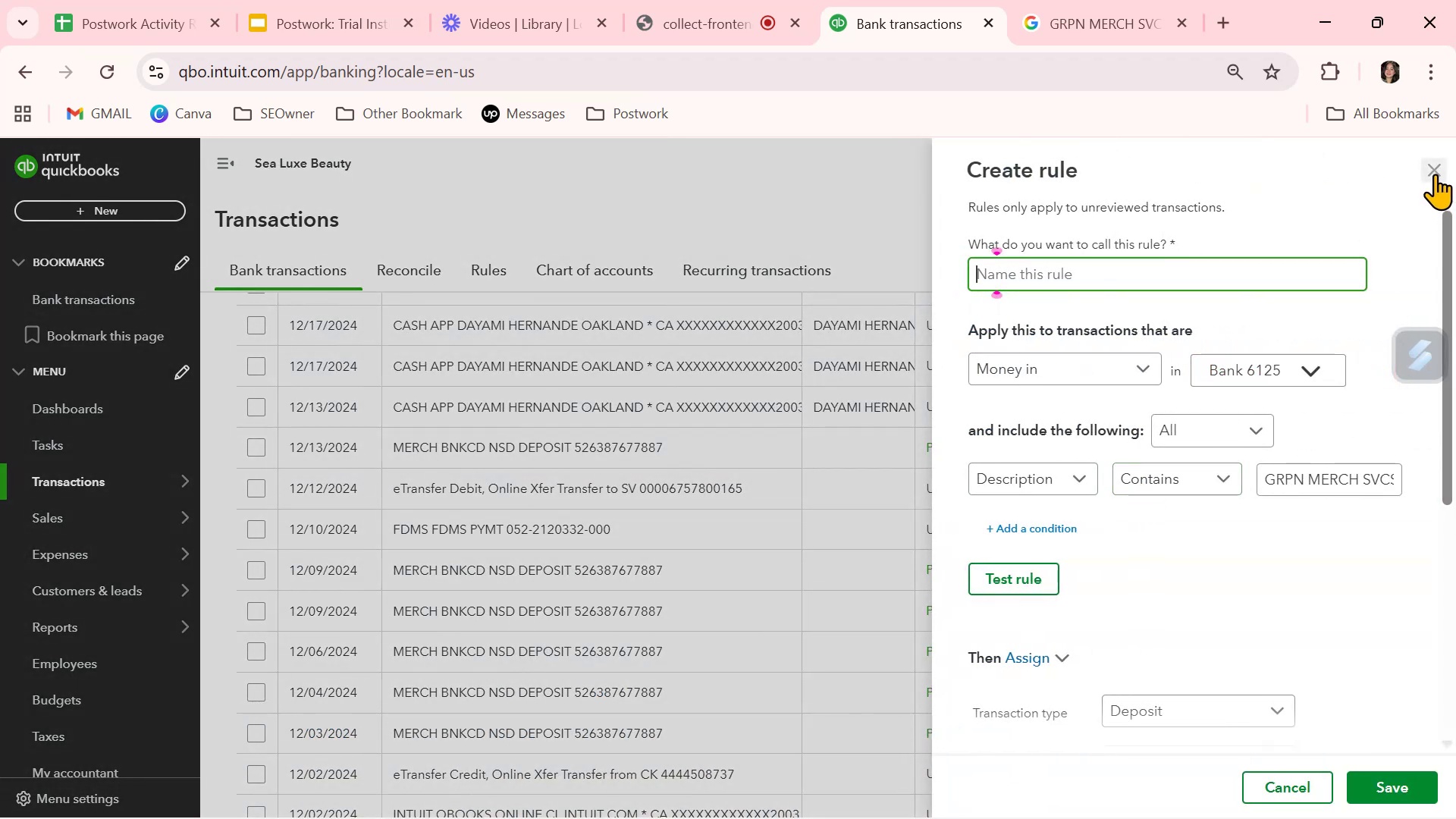 
left_click([1435, 174])
 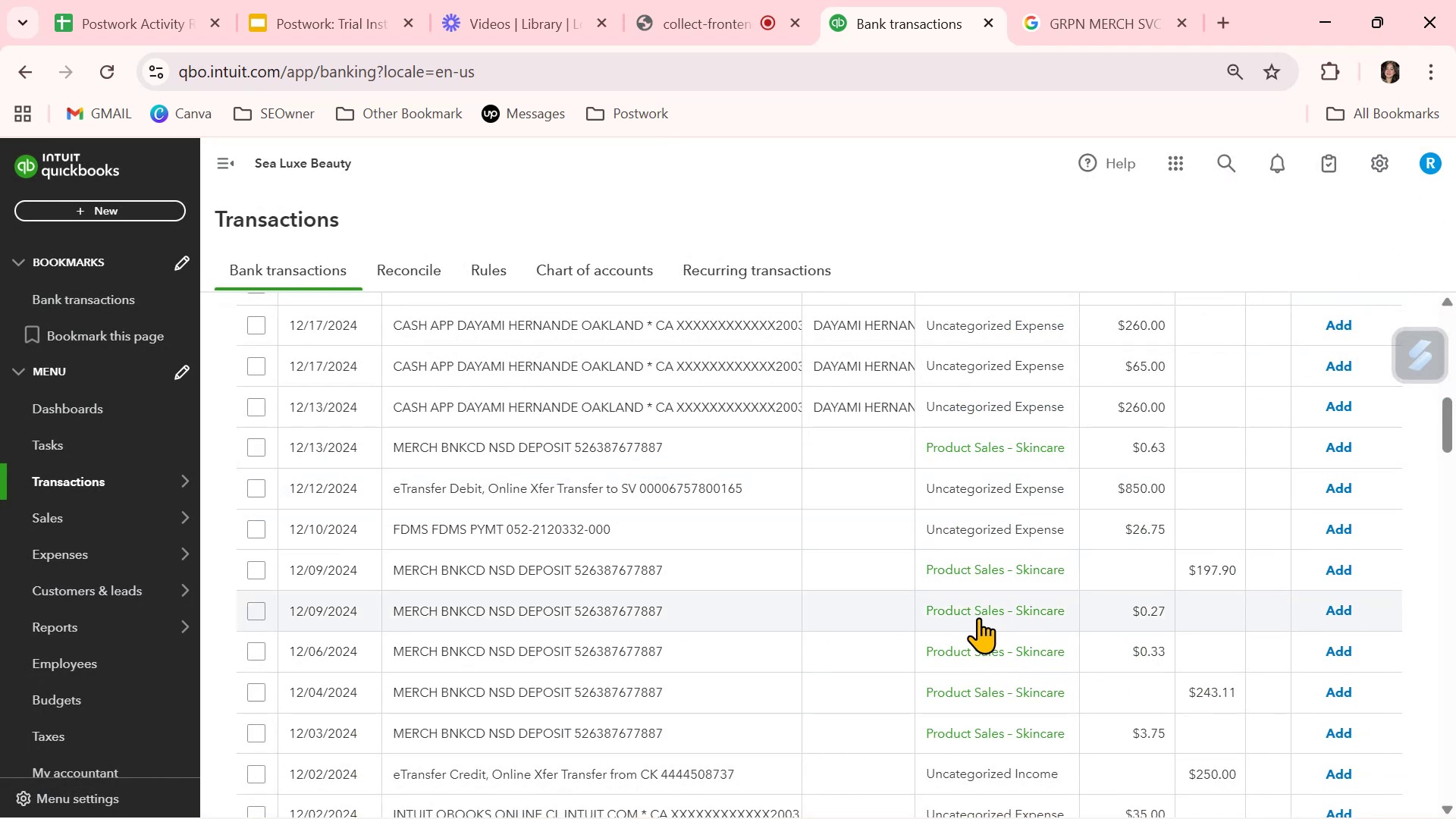 
wait(7.34)
 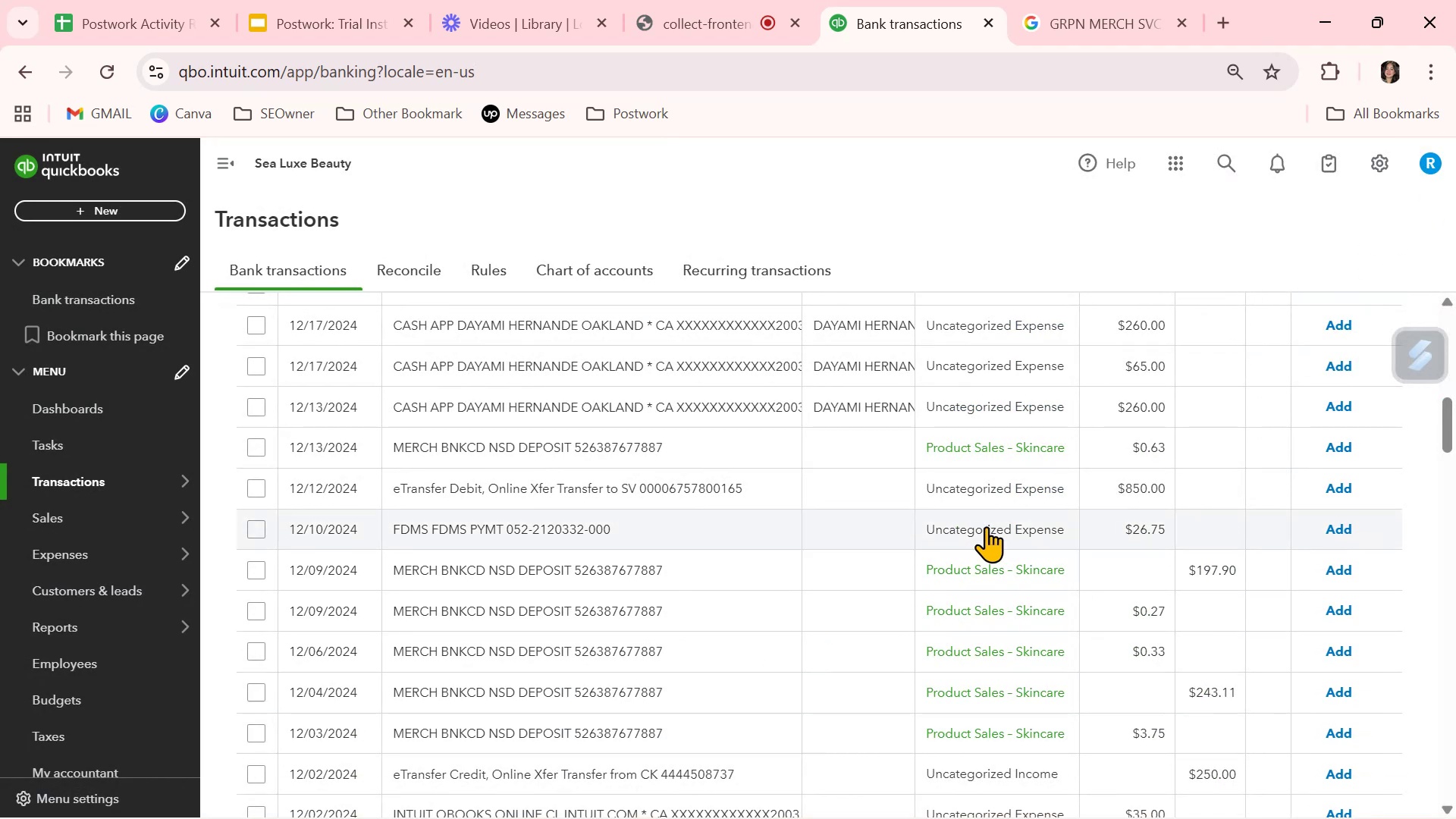 
left_click([106, 71])
 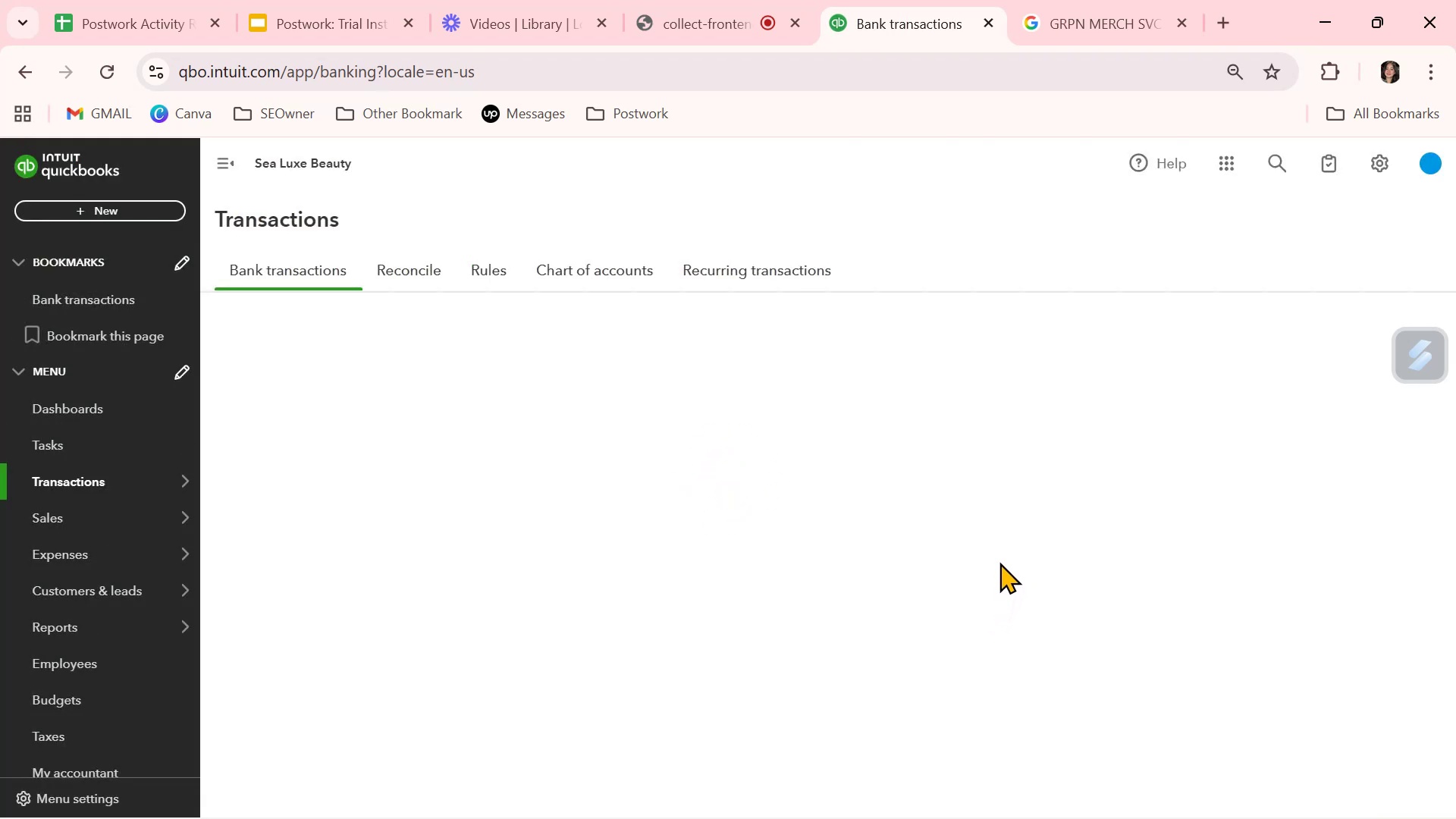 
wait(7.49)
 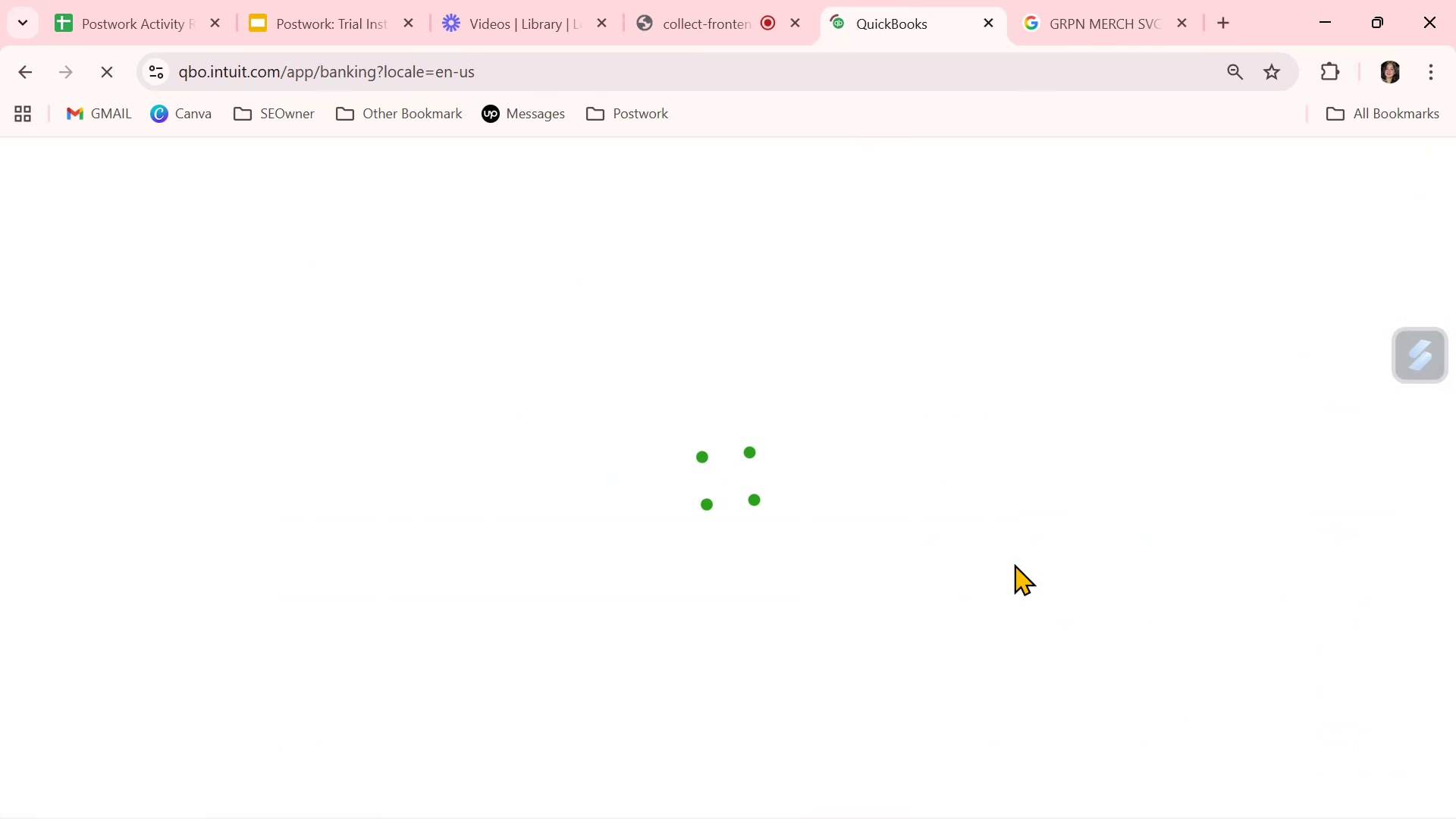 
scroll: coordinate [1003, 554], scroll_direction: down, amount: 3.0
 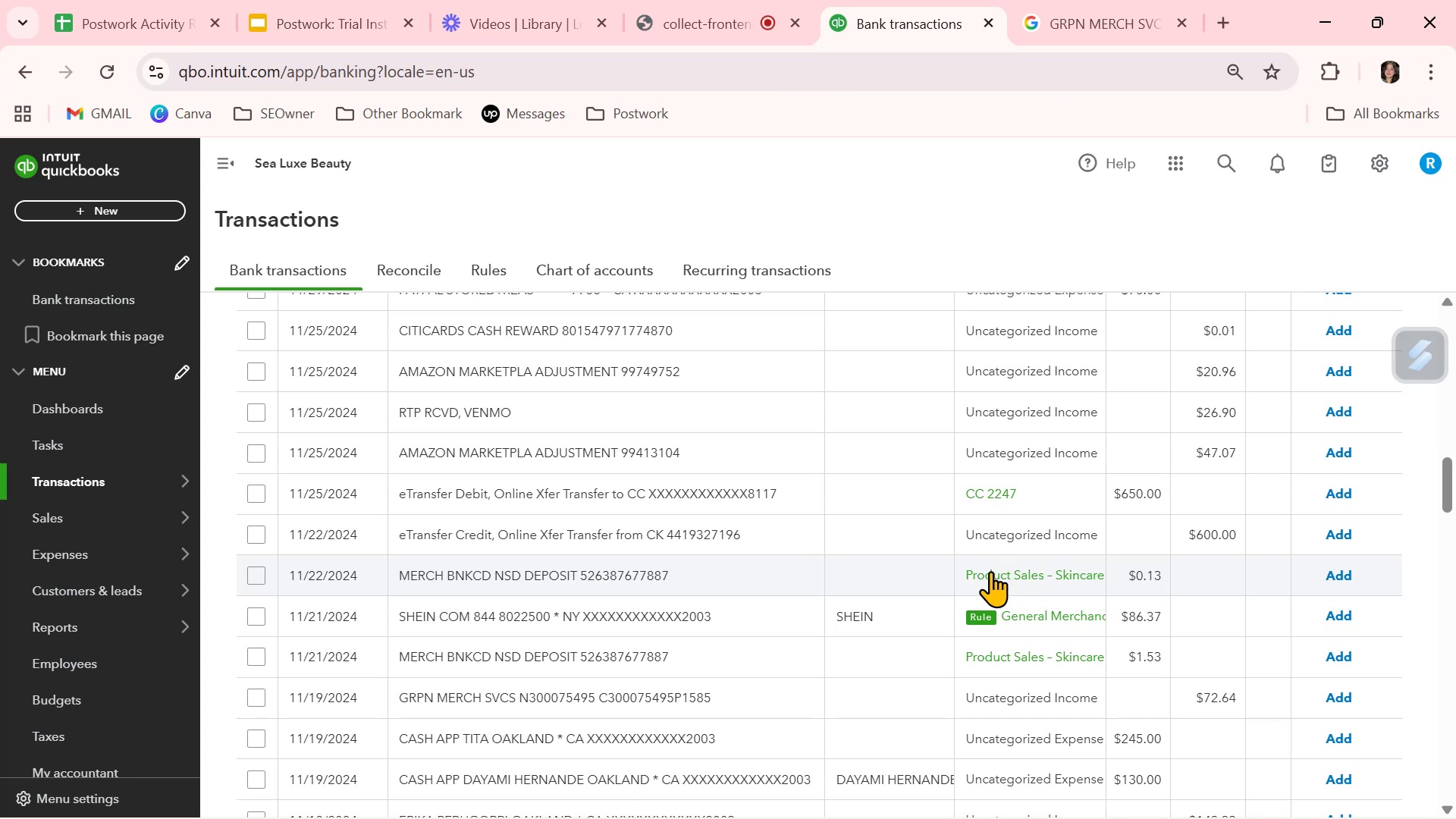 
left_click([916, 694])
 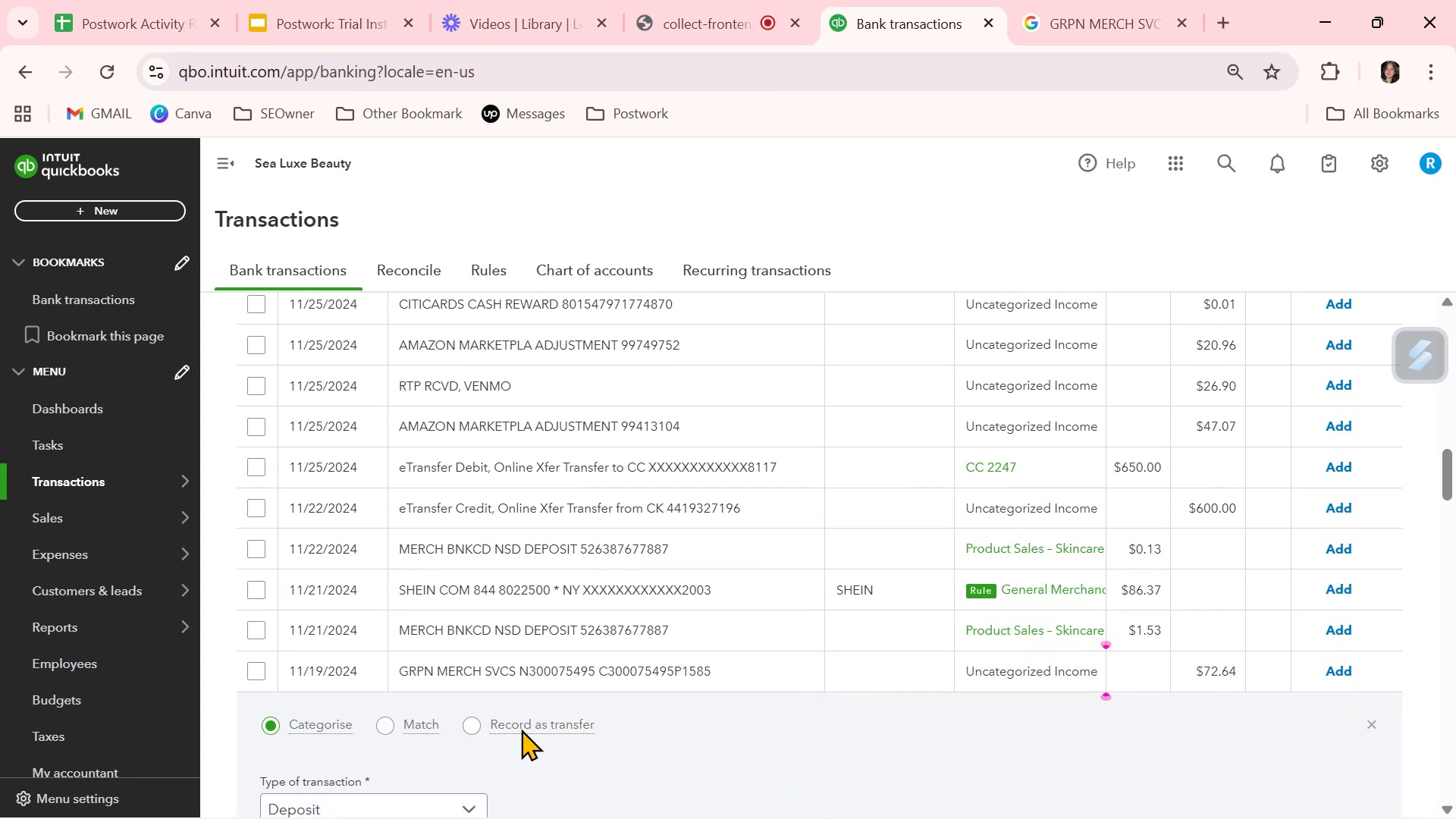 
scroll: coordinate [388, 745], scroll_direction: down, amount: 1.0
 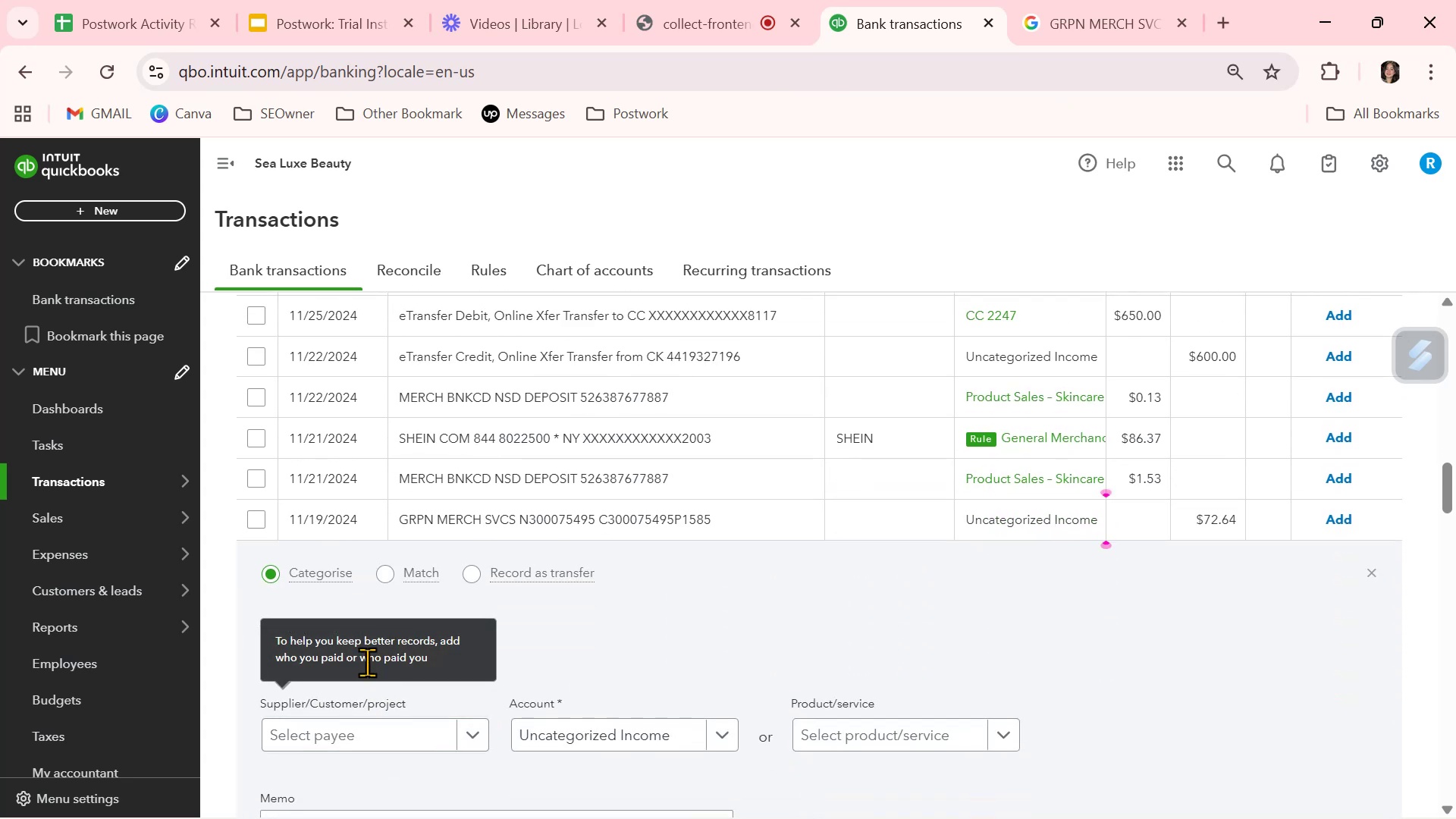 
left_click([462, 661])
 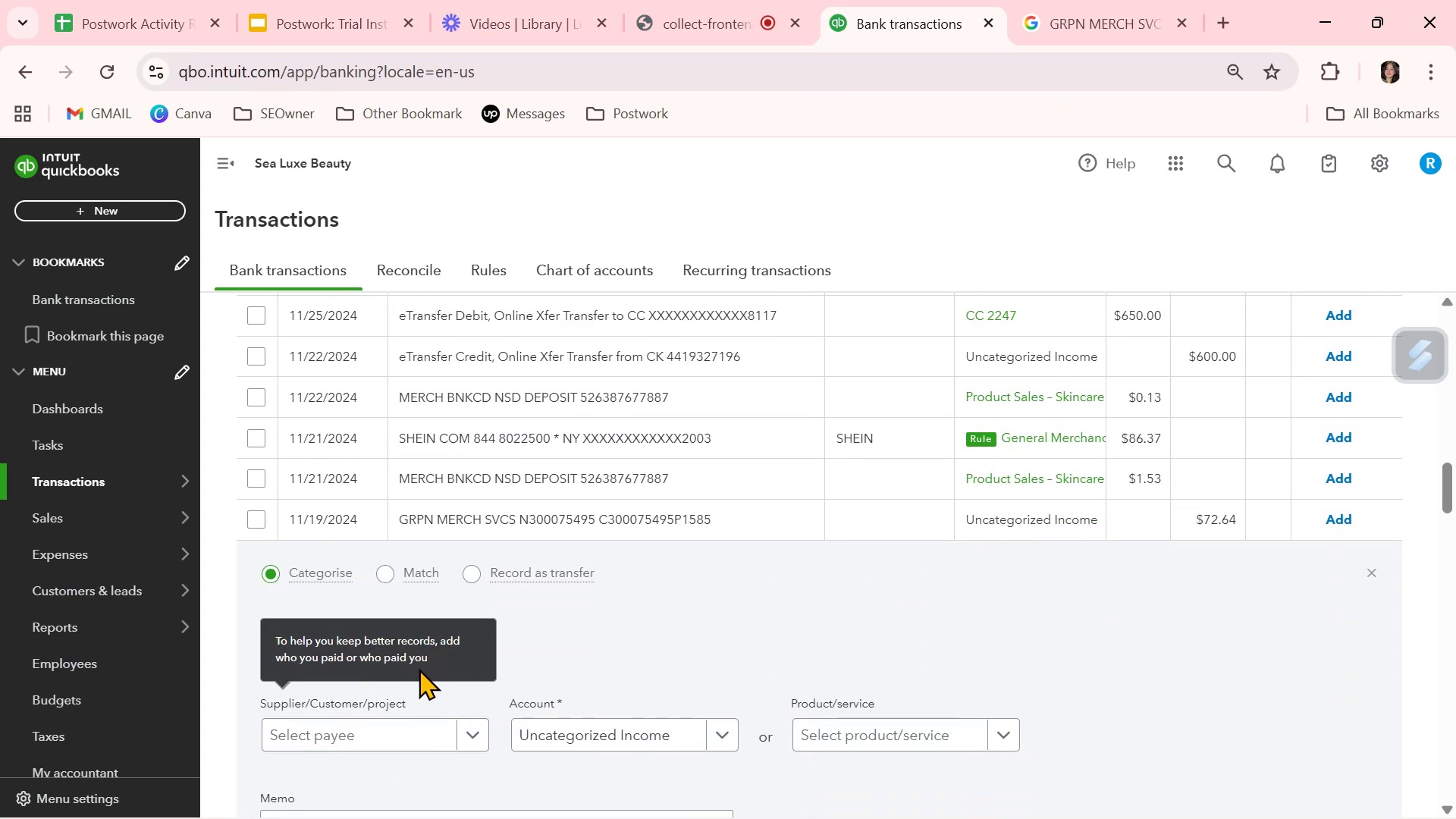 
left_click([626, 652])
 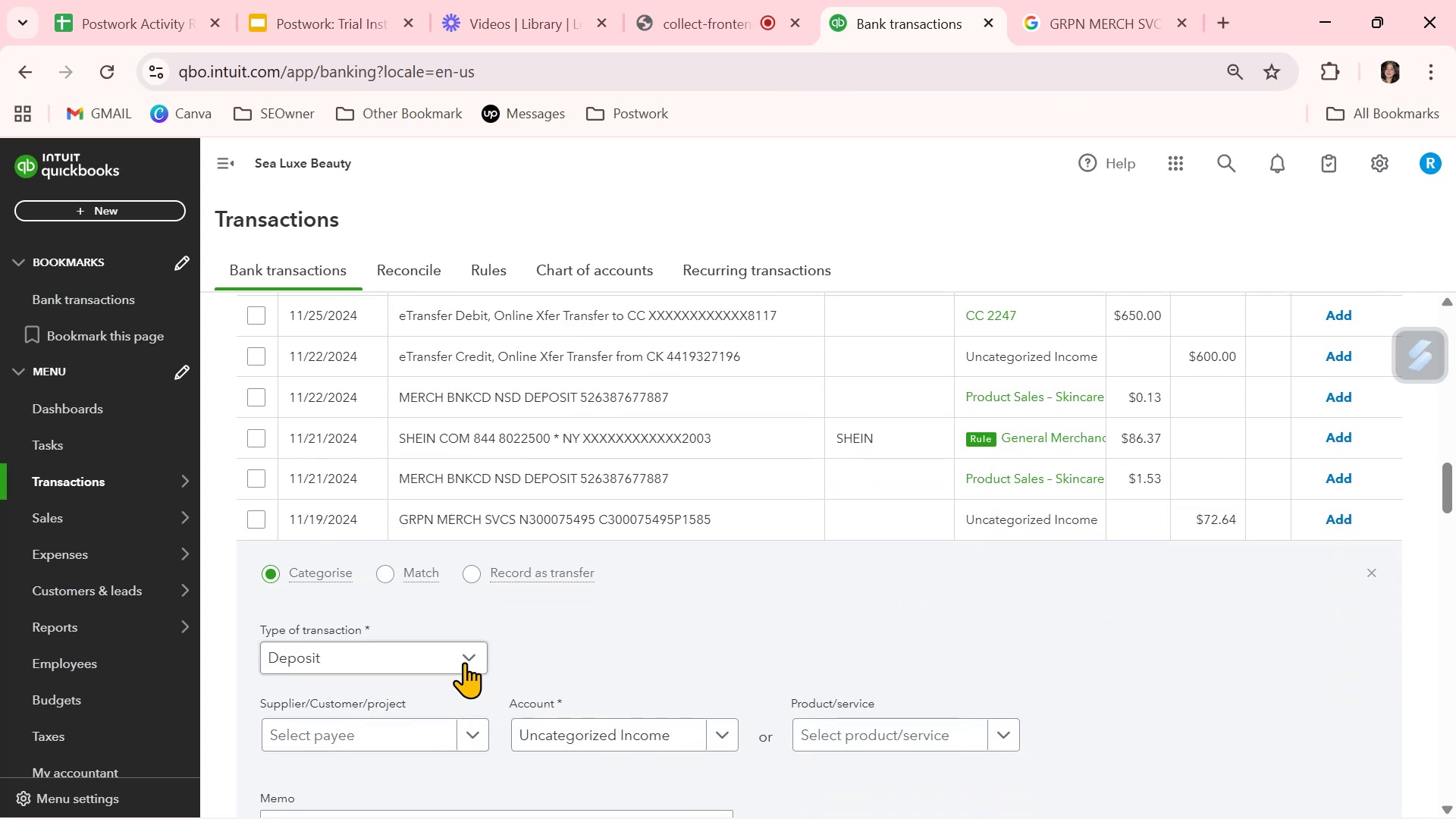 
double_click([460, 660])
 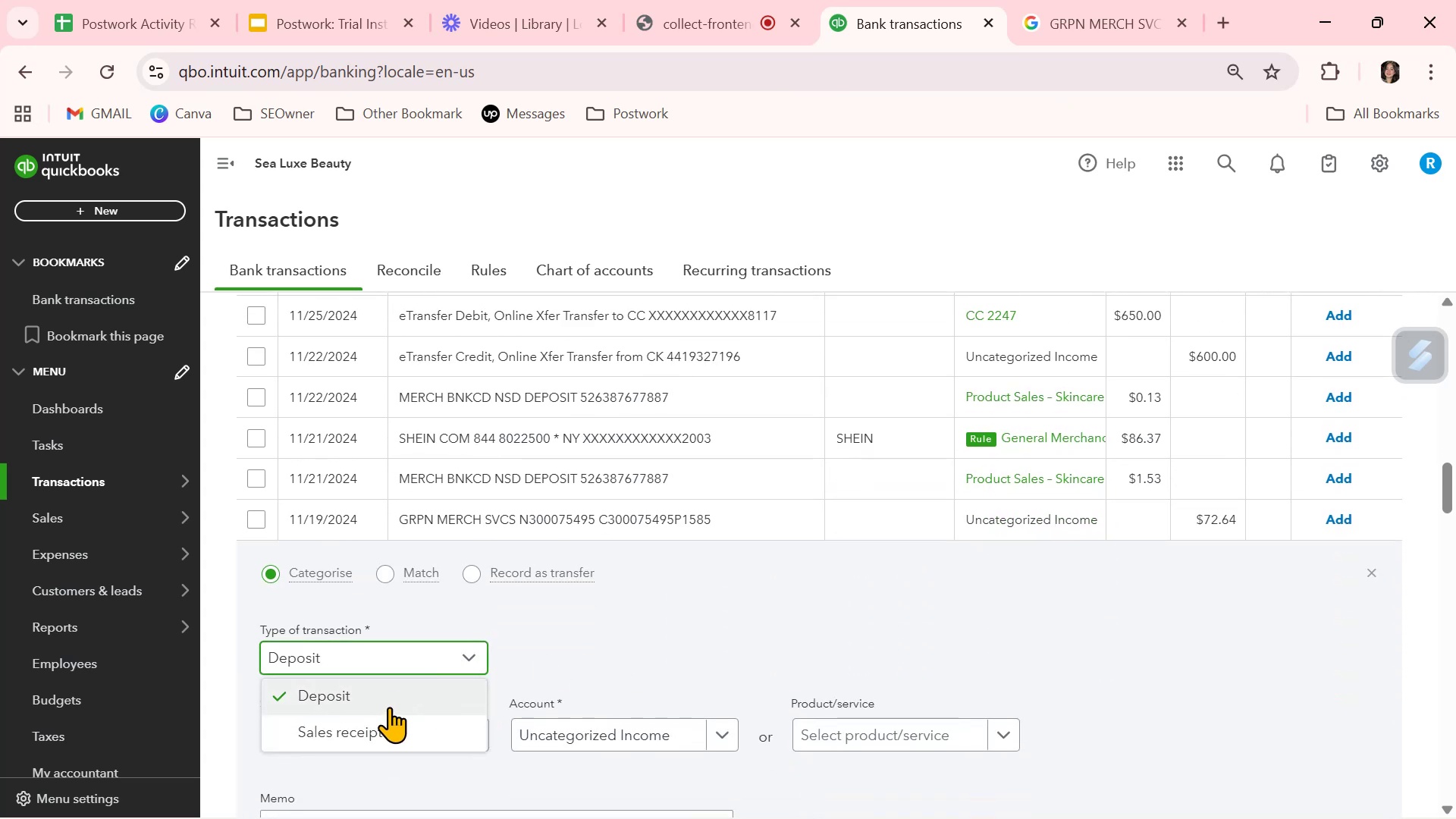 
left_click([385, 657])
 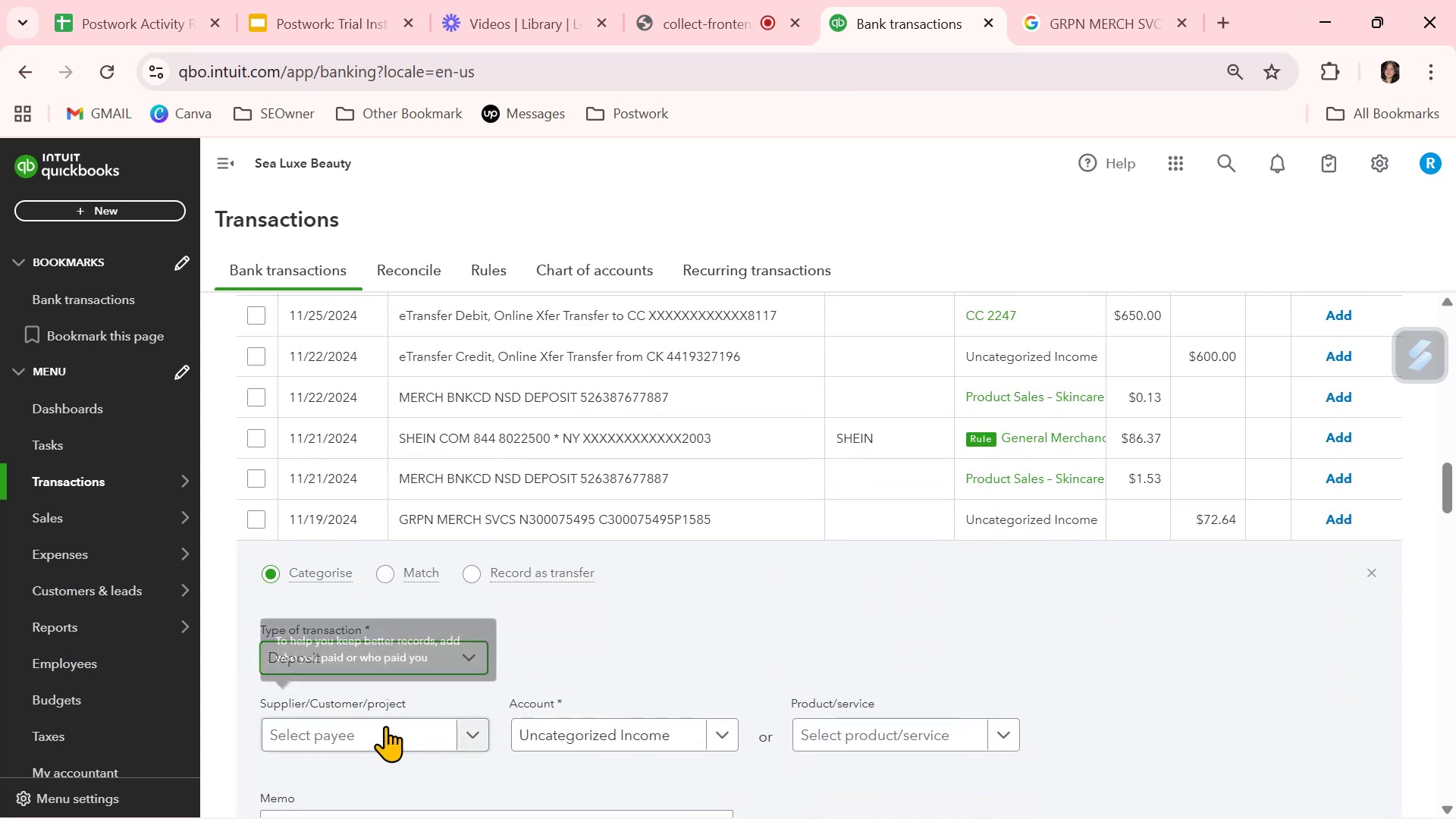 
left_click([387, 733])
 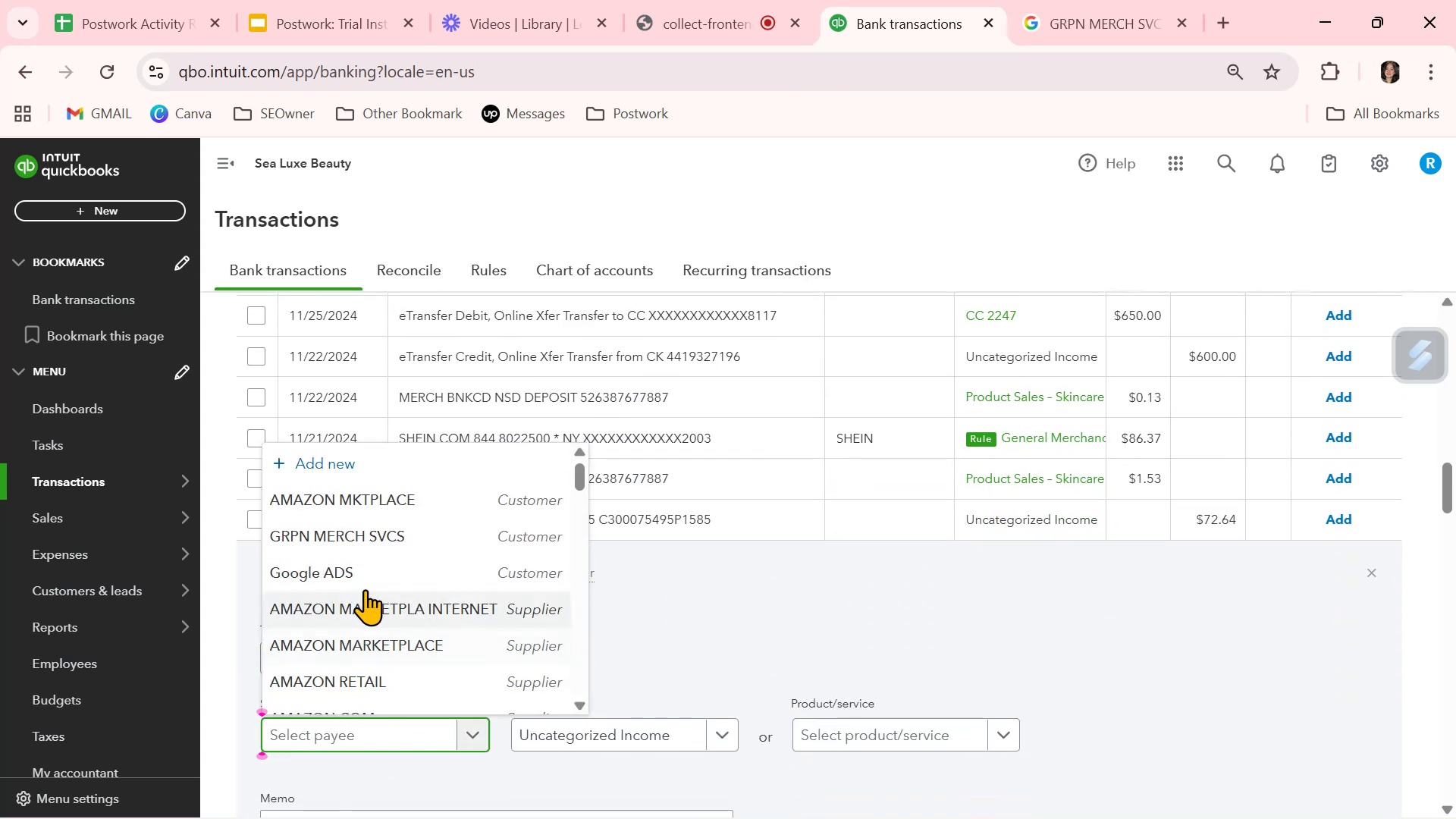 
left_click([366, 523])
 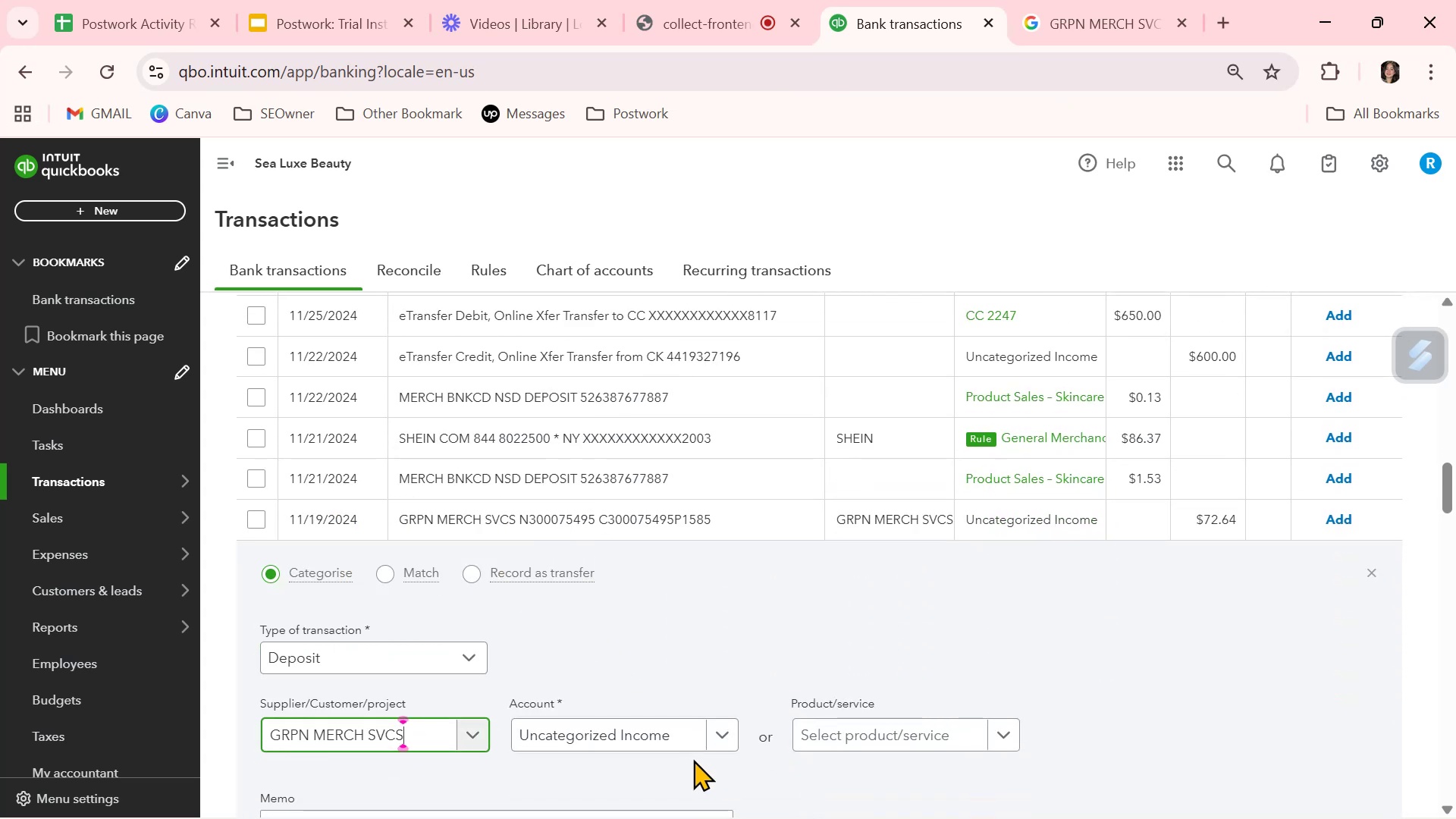 
left_click([669, 733])
 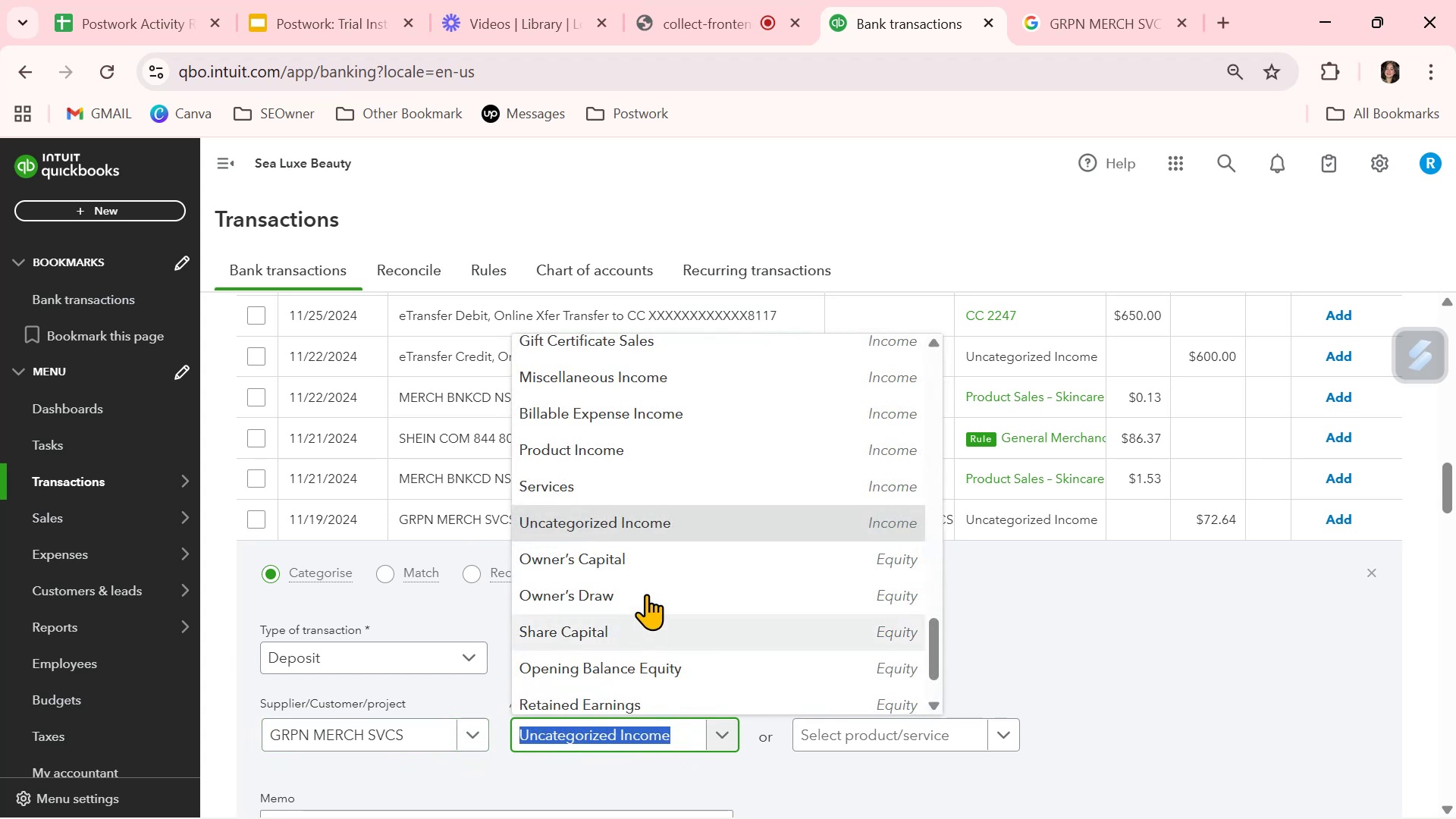 
left_click([653, 450])
 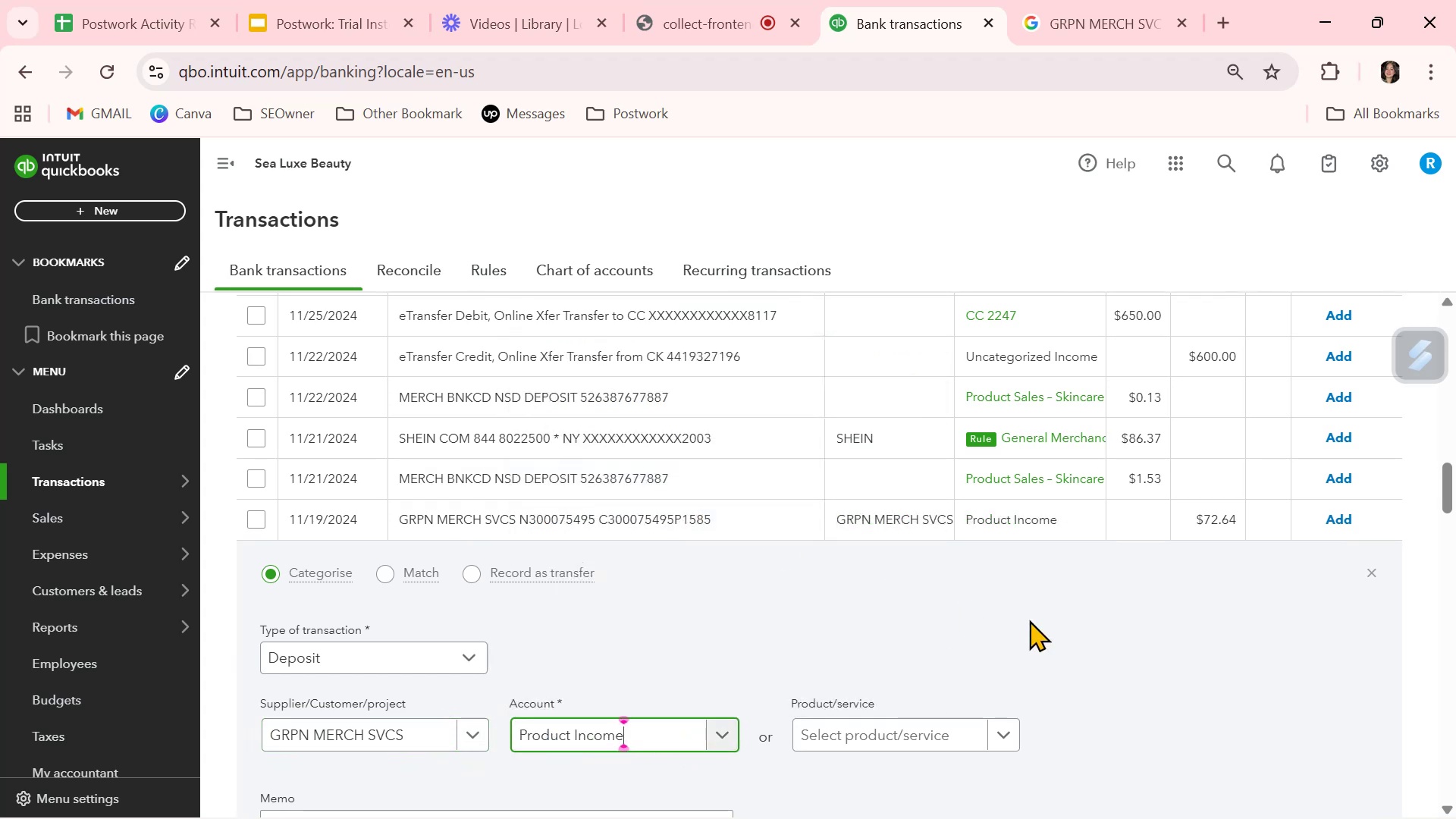 
left_click([1128, 657])
 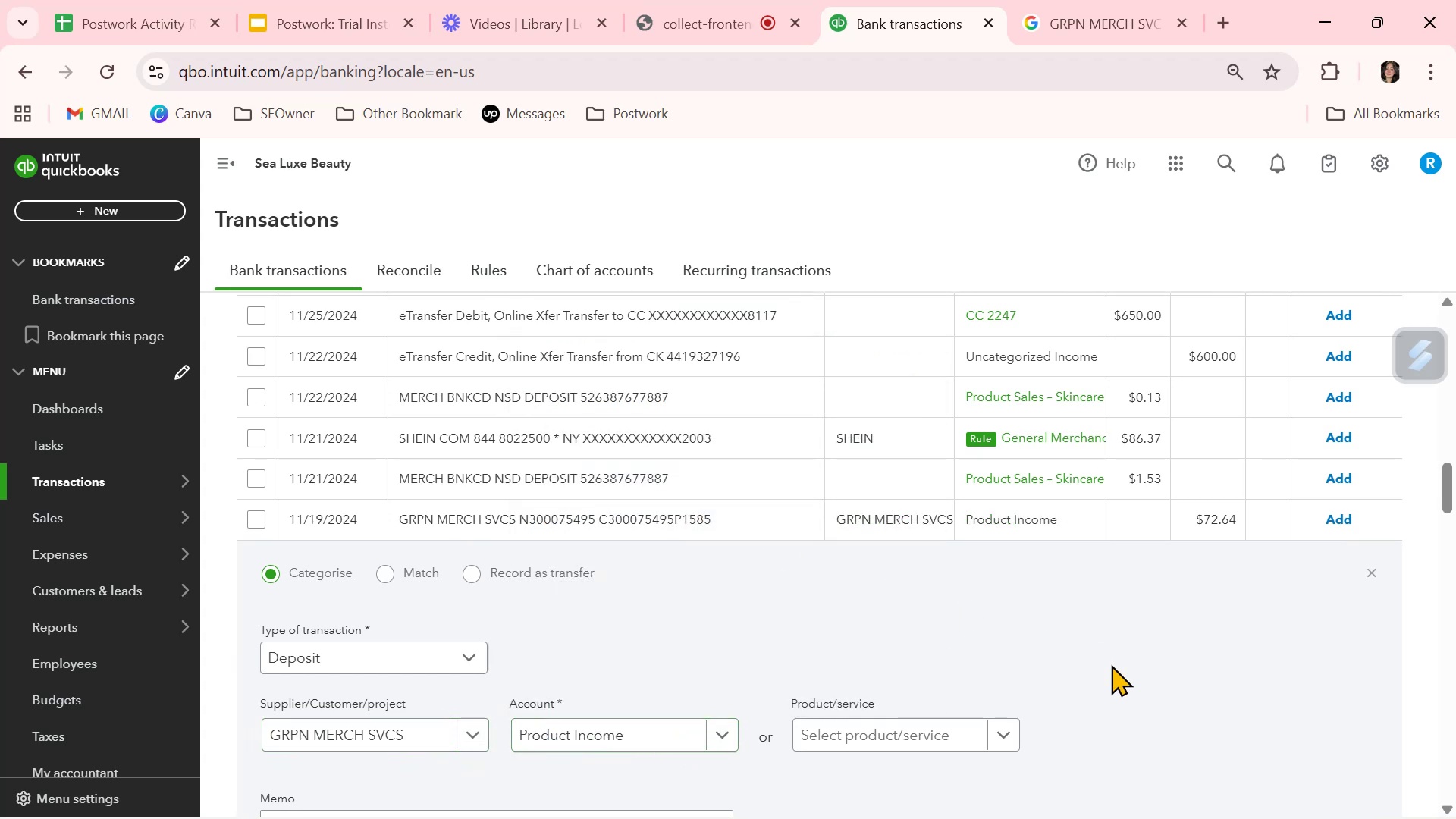 
scroll: coordinate [1150, 664], scroll_direction: down, amount: 1.0
 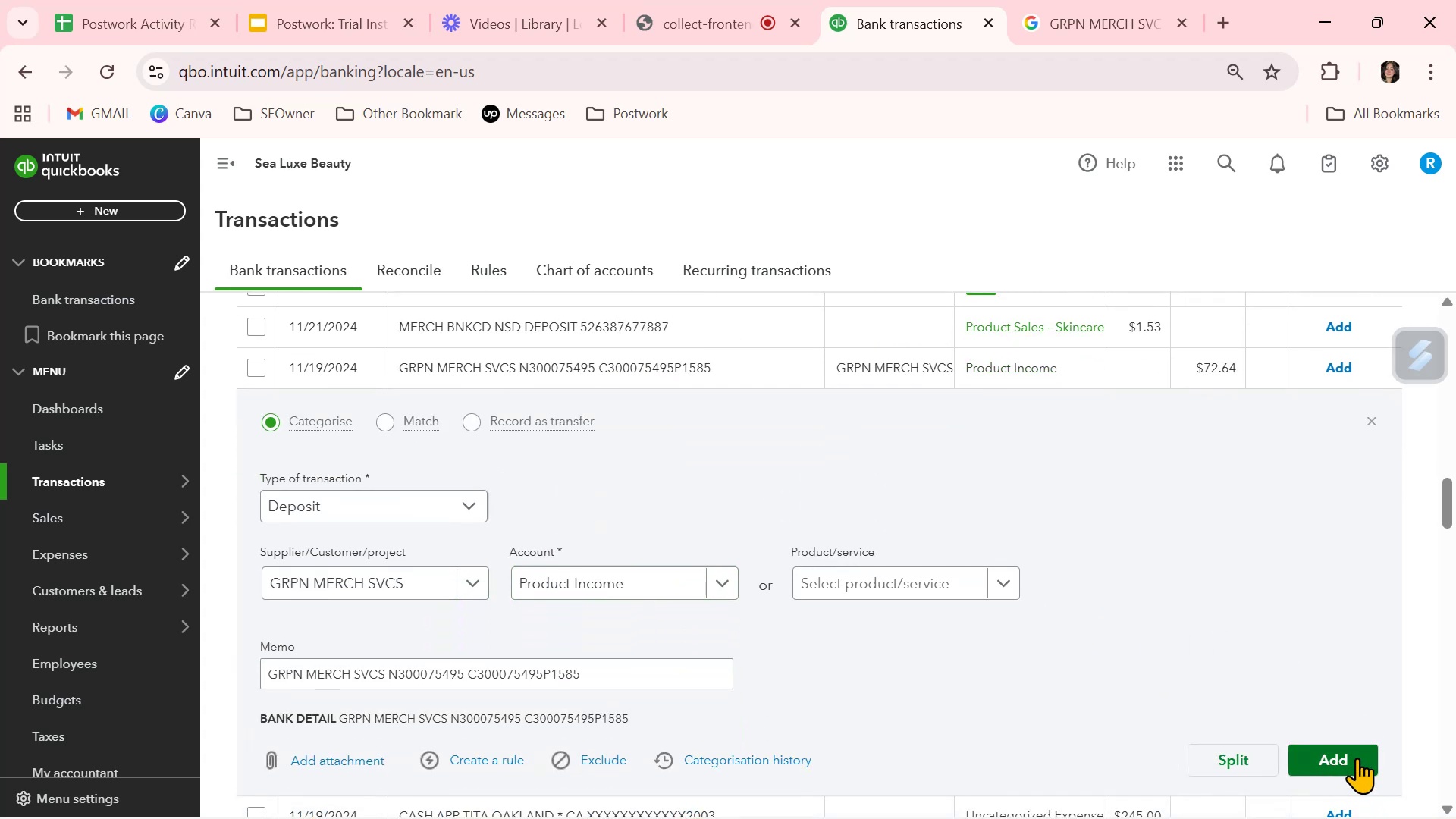 
left_click([1357, 755])
 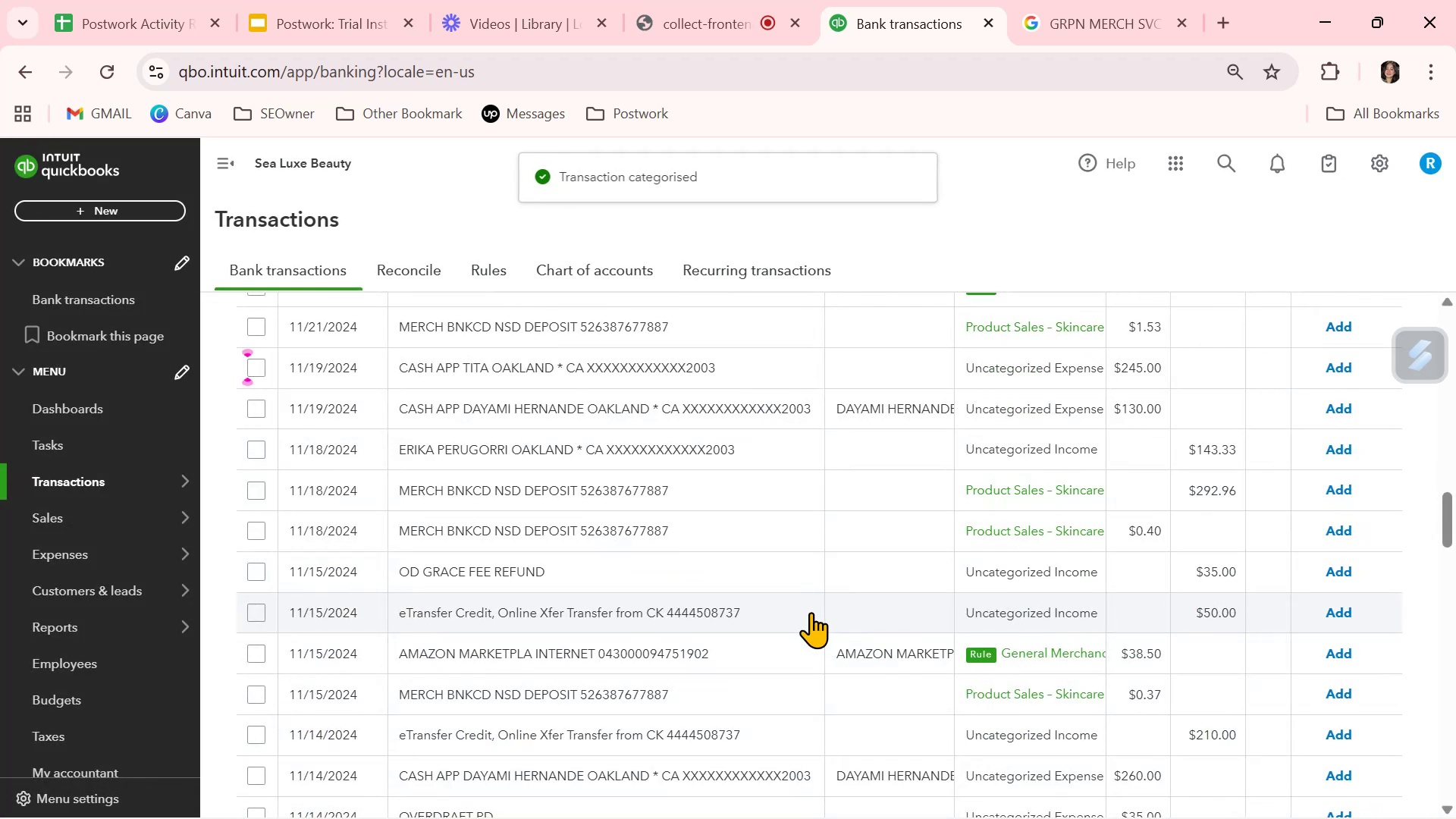 
scroll: coordinate [1003, 639], scroll_direction: down, amount: 5.0
 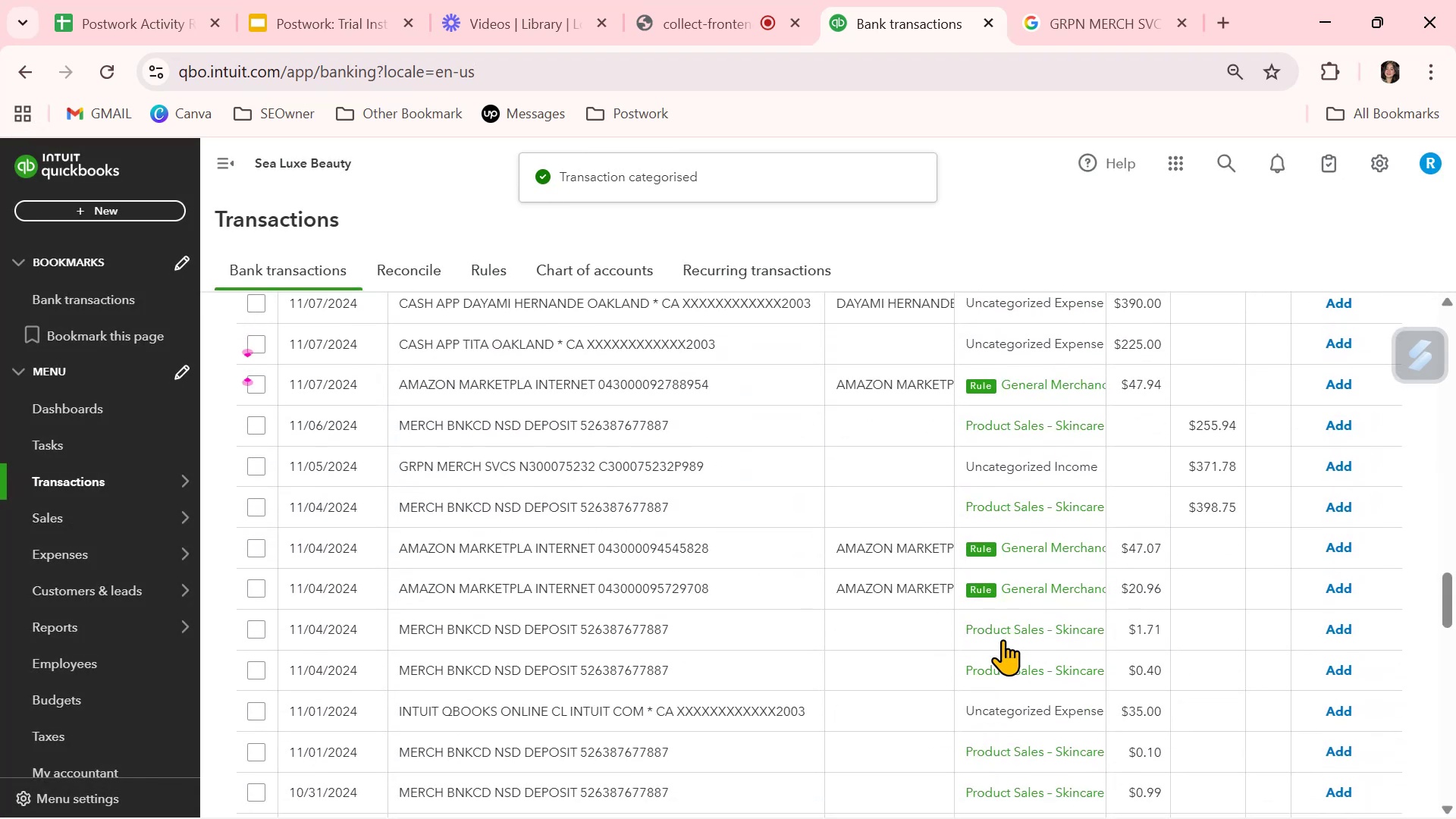 
scroll: coordinate [1003, 637], scroll_direction: up, amount: 8.0
 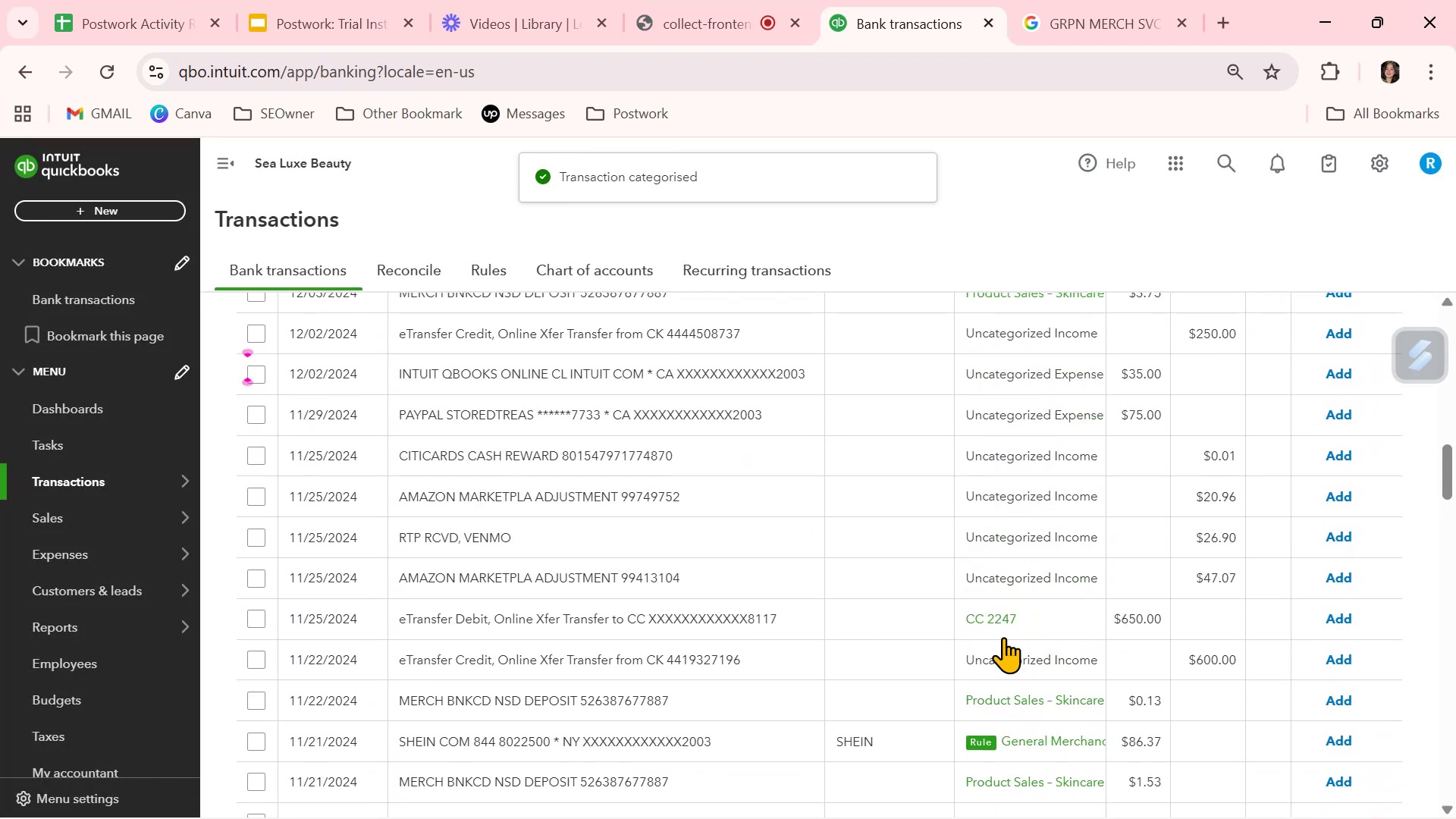 
scroll: coordinate [1003, 637], scroll_direction: down, amount: 15.0
 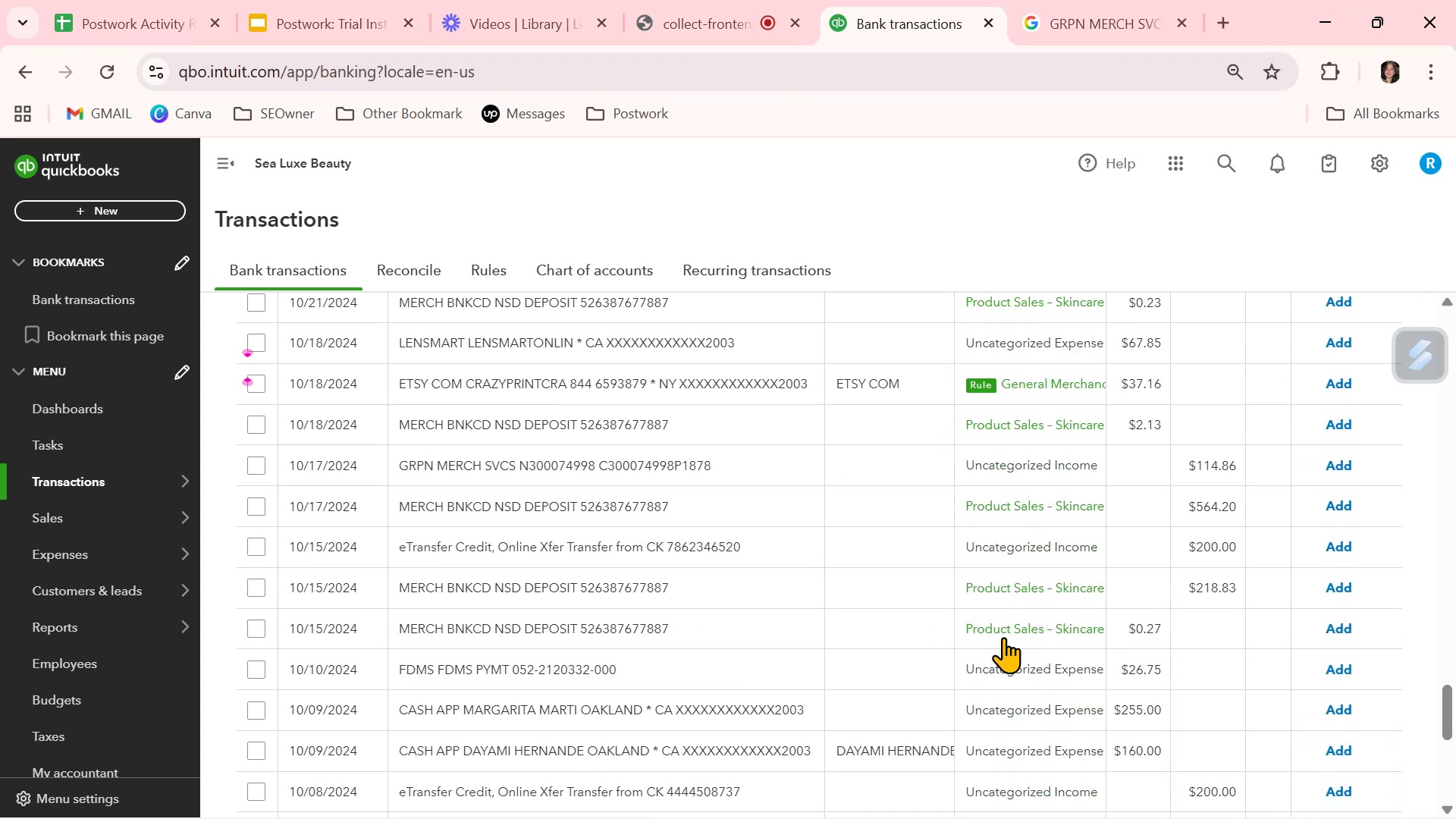 
scroll: coordinate [1003, 637], scroll_direction: up, amount: 4.0
 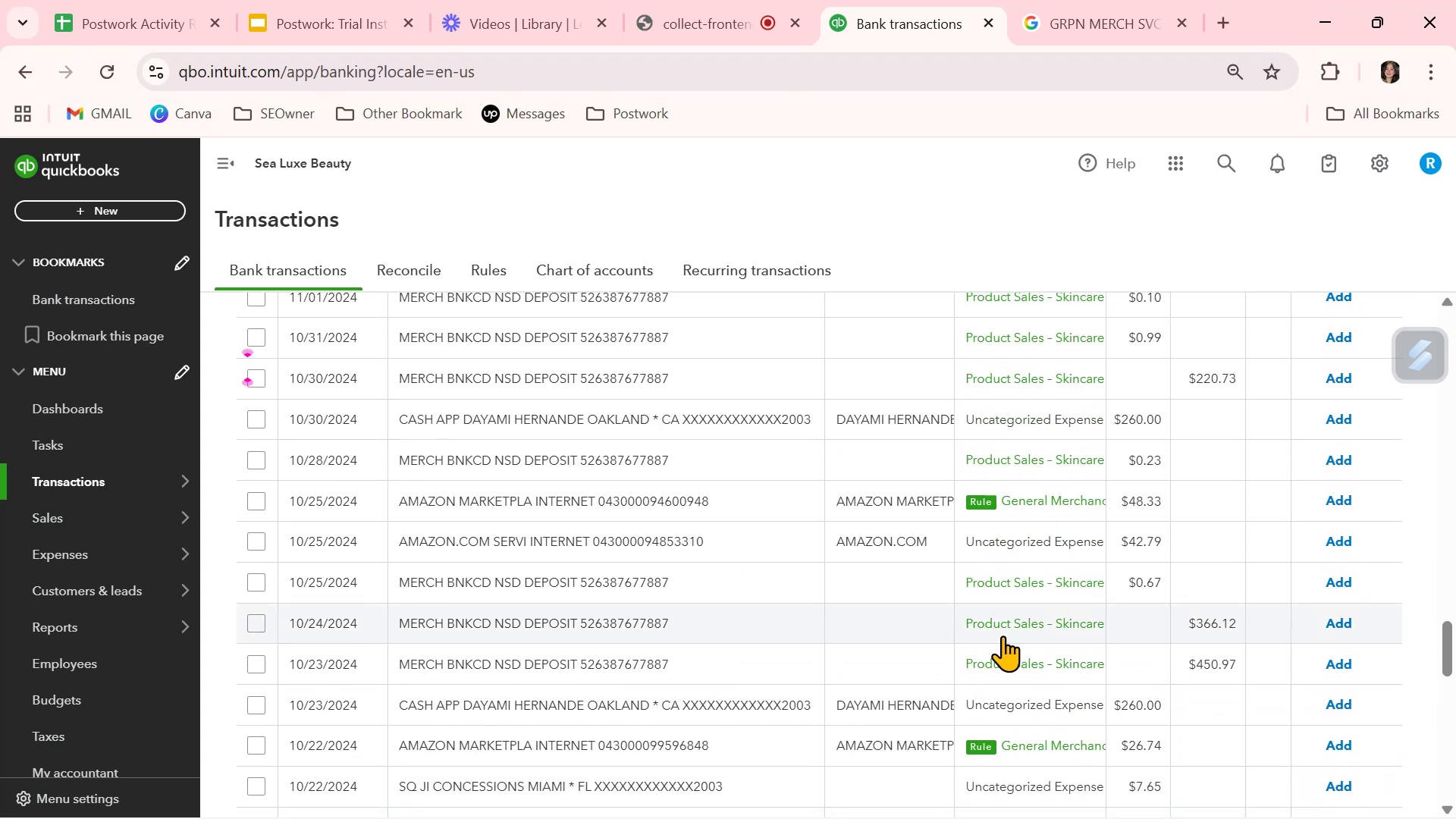 
scroll: coordinate [1003, 635], scroll_direction: down, amount: 11.0
 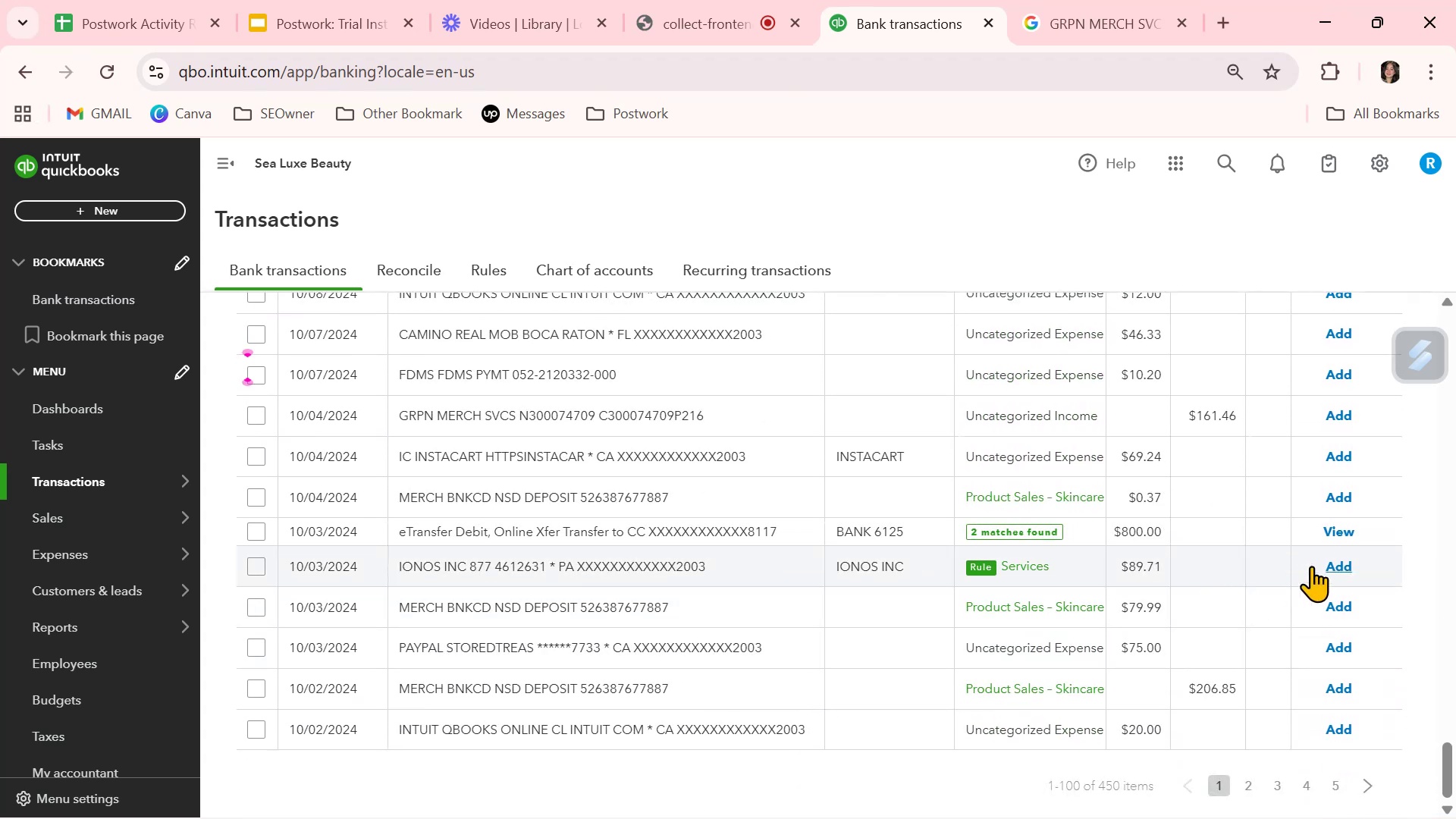 
left_click([1335, 564])
 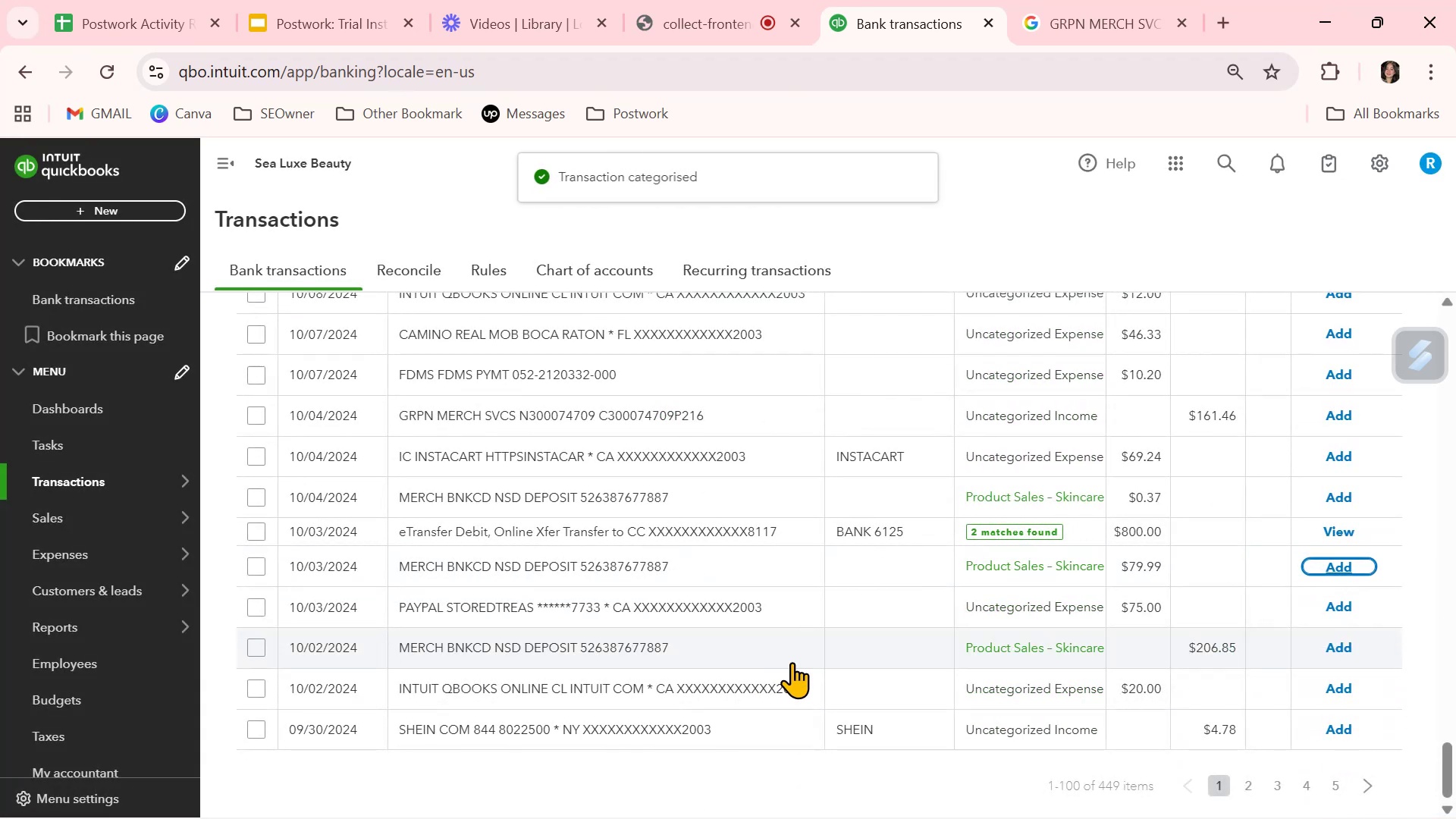 
scroll: coordinate [1003, 720], scroll_direction: down, amount: 2.0
 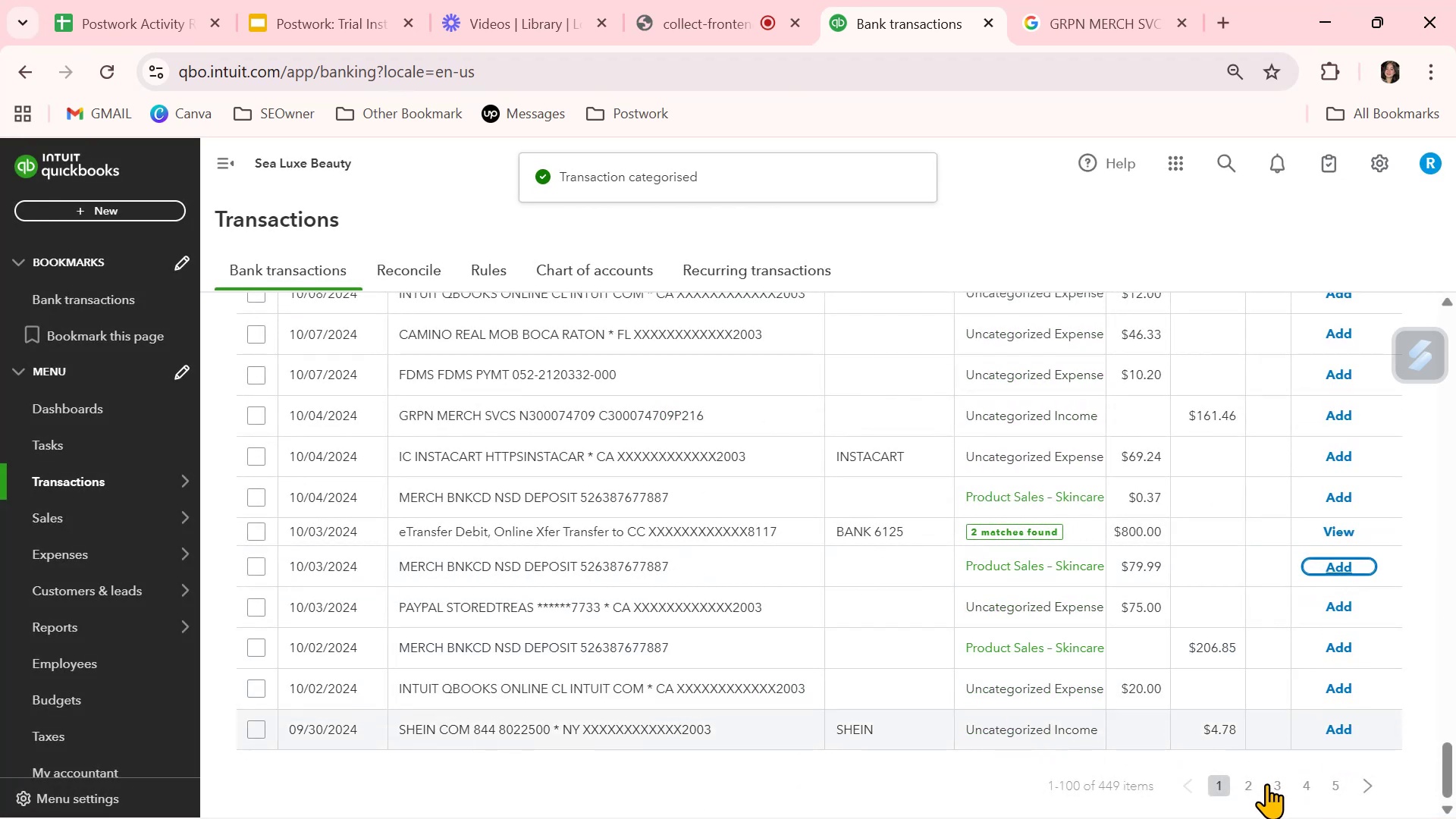 
left_click([1254, 778])
 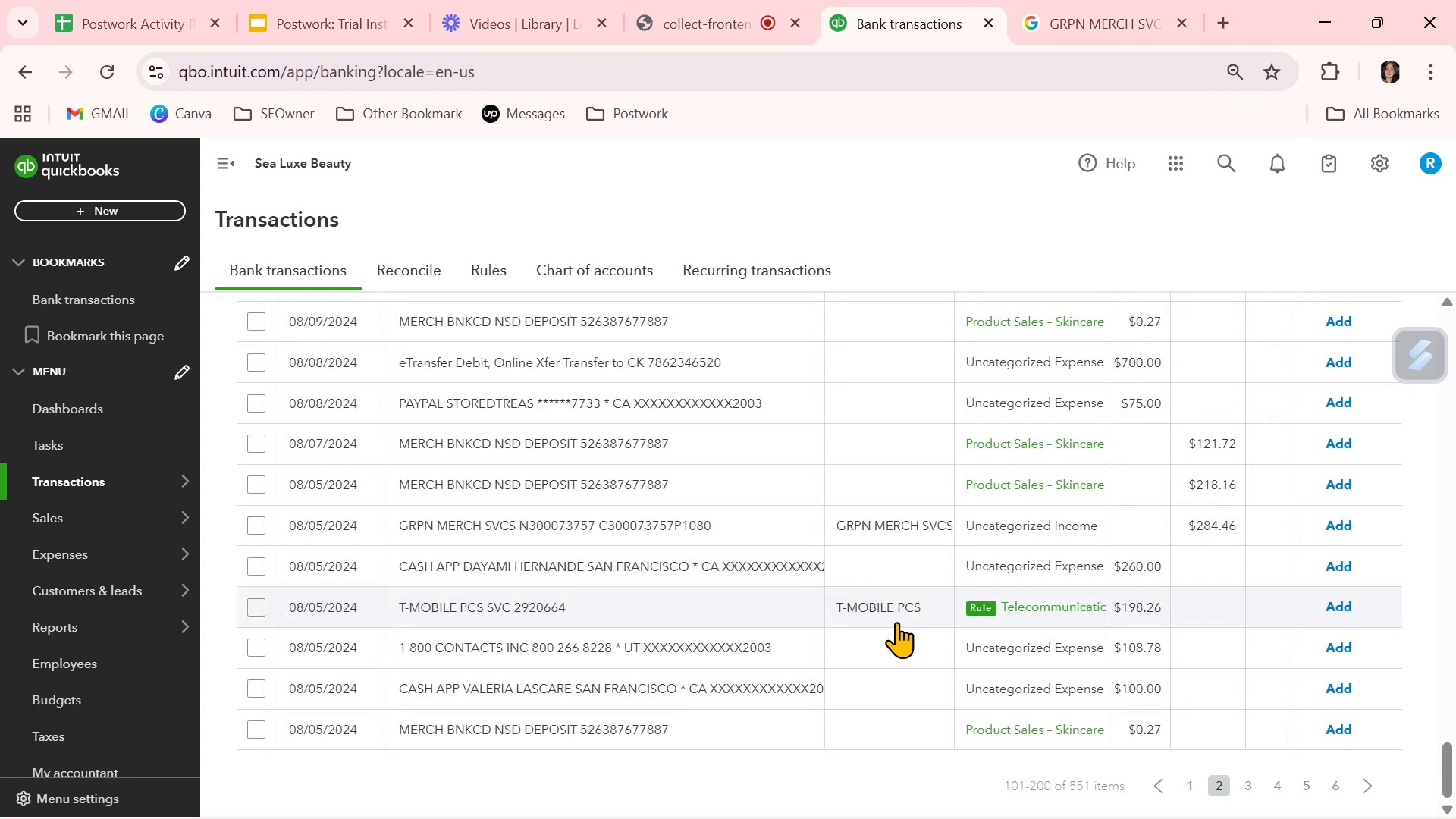 
left_click([1081, 534])
 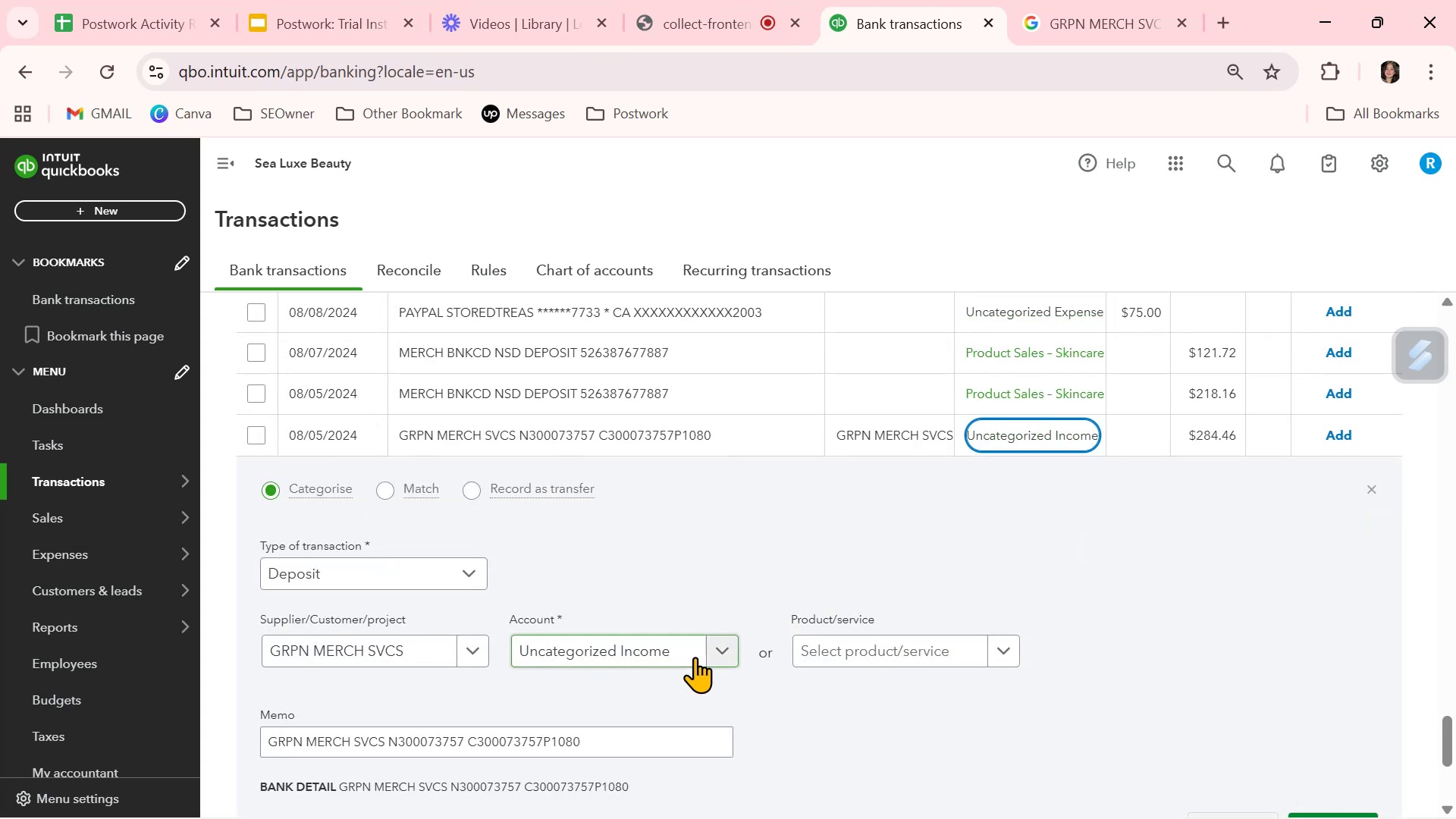 
left_click([720, 646])
 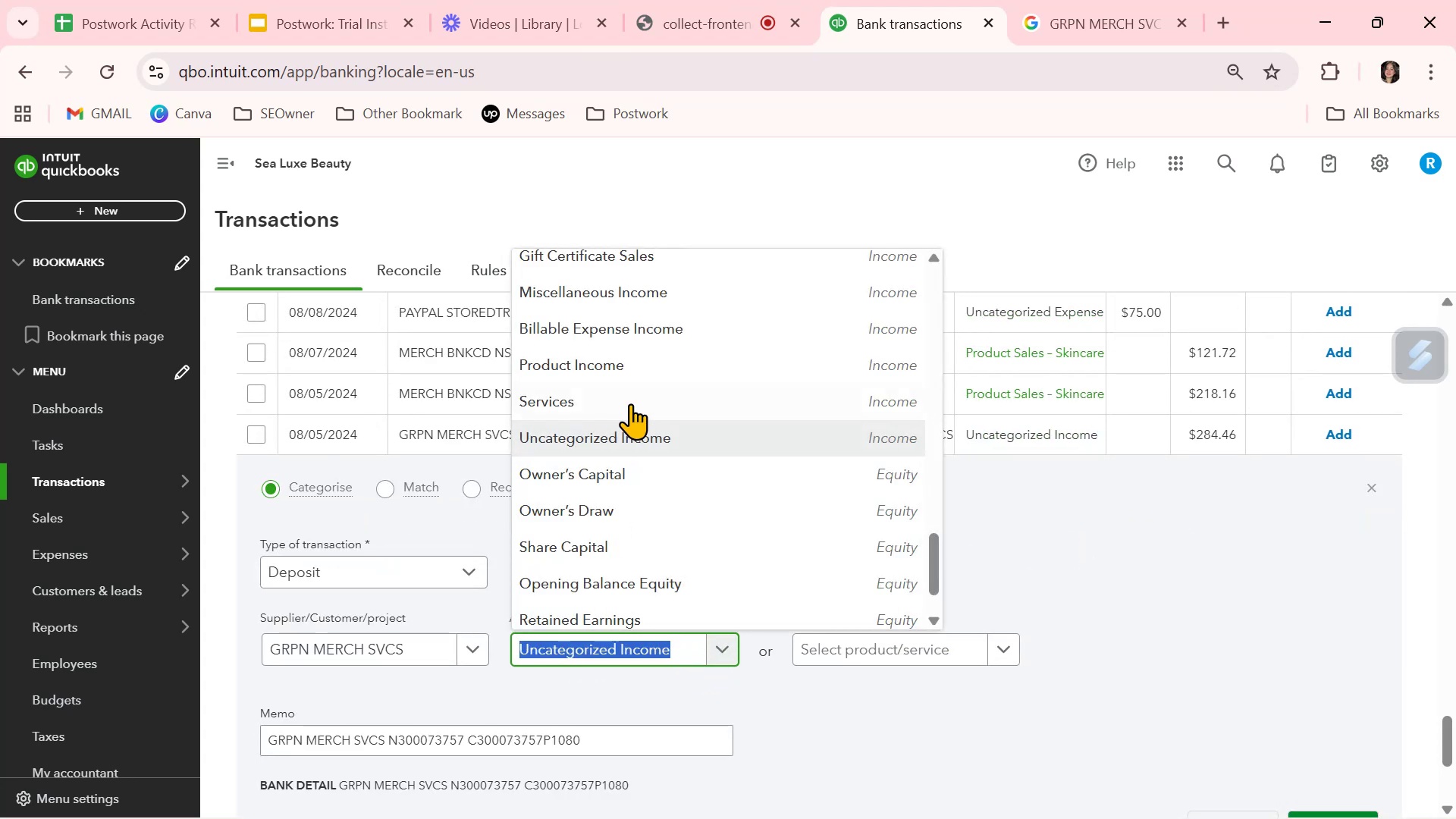 
left_click([642, 367])
 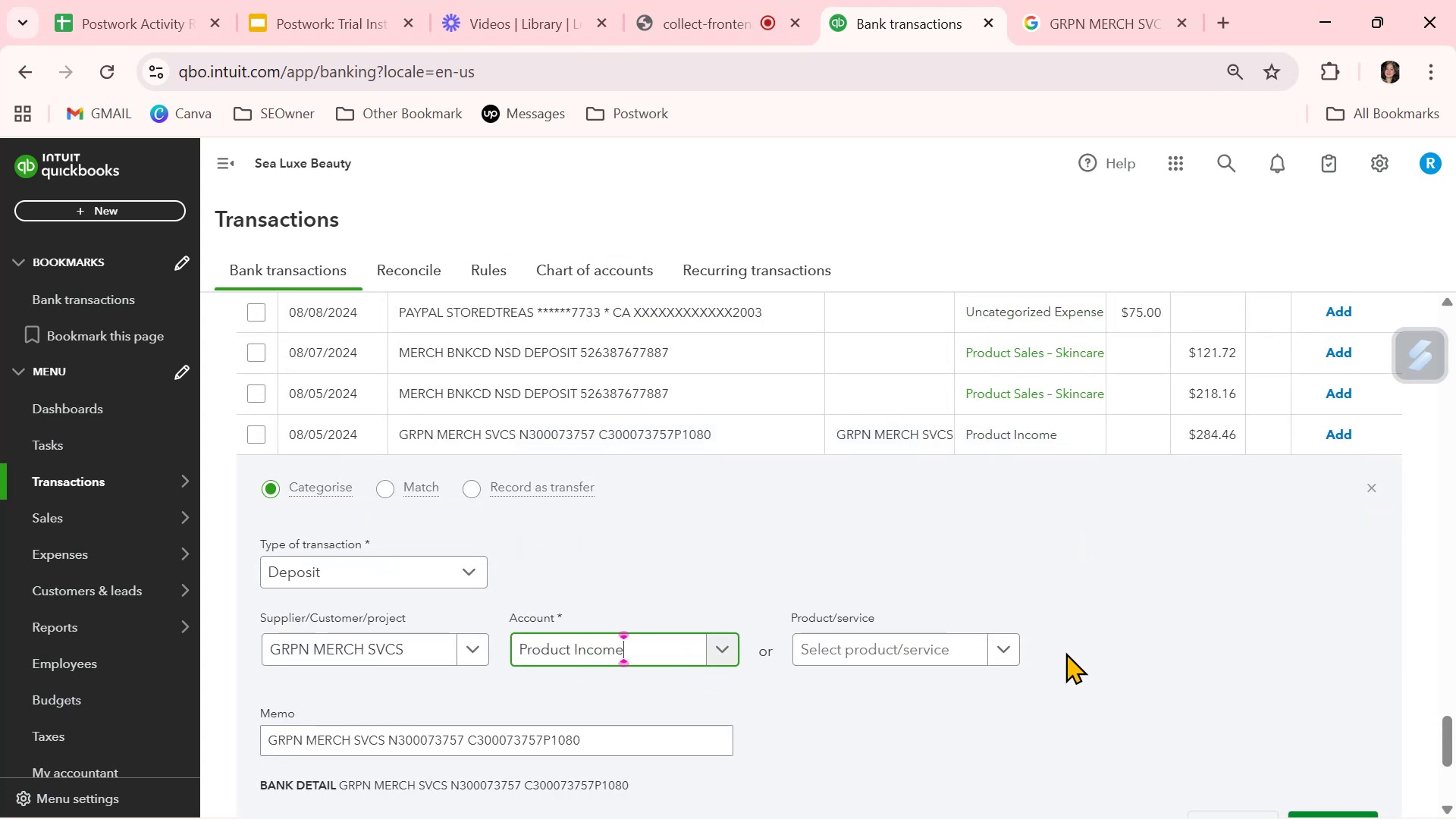 
left_click([1143, 671])
 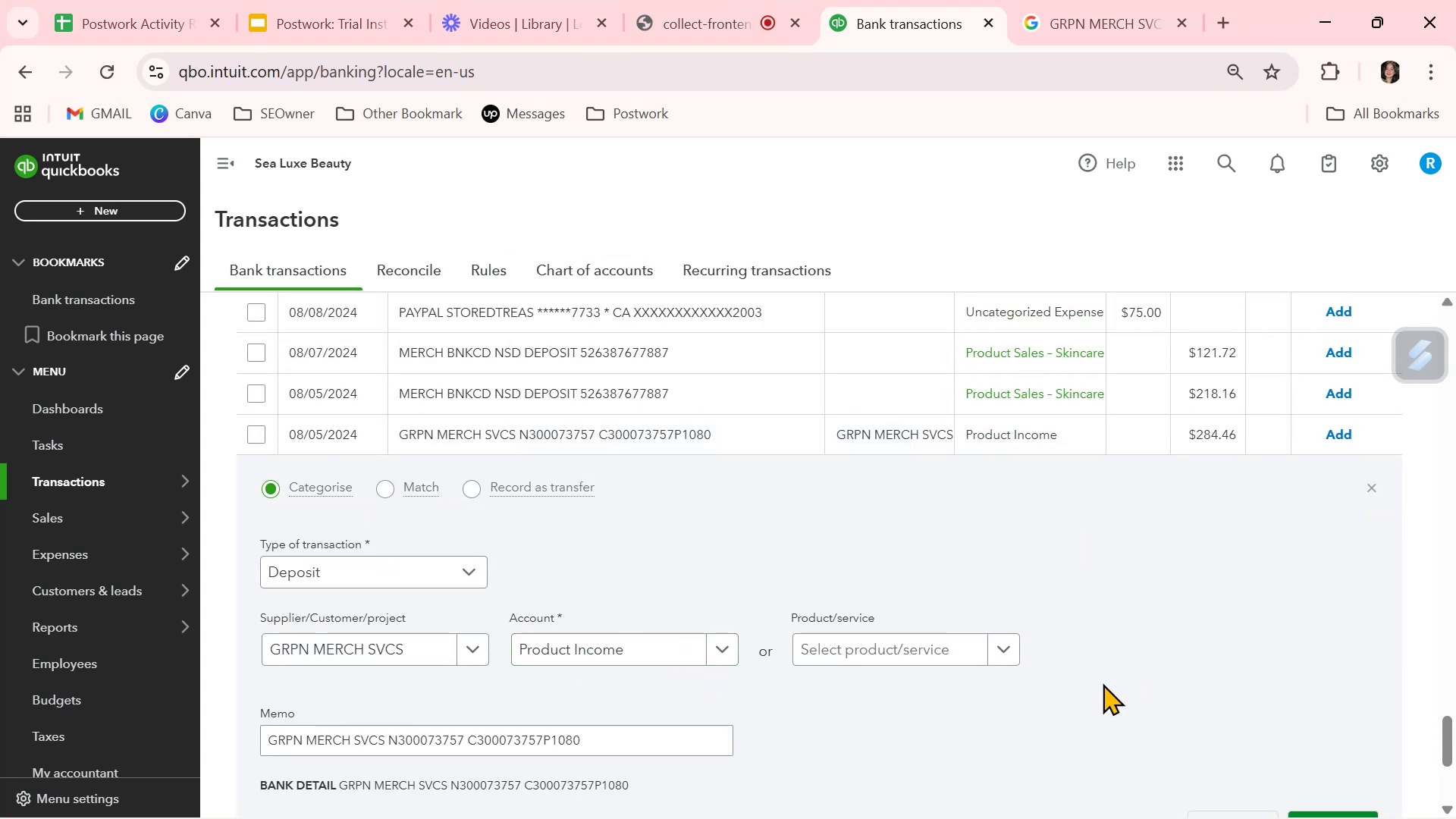 
scroll: coordinate [1097, 685], scroll_direction: down, amount: 1.0
 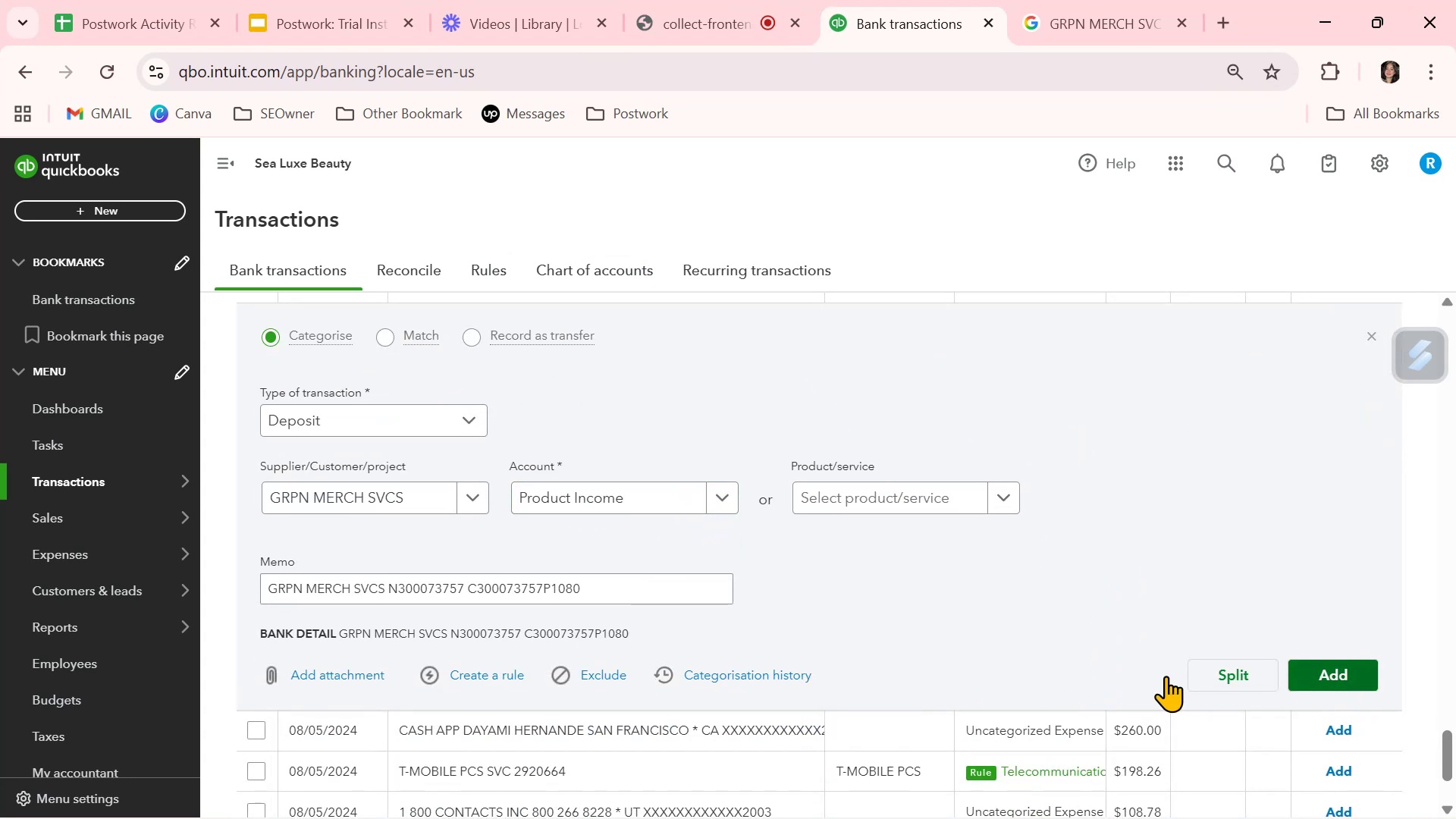 
left_click([495, 671])
 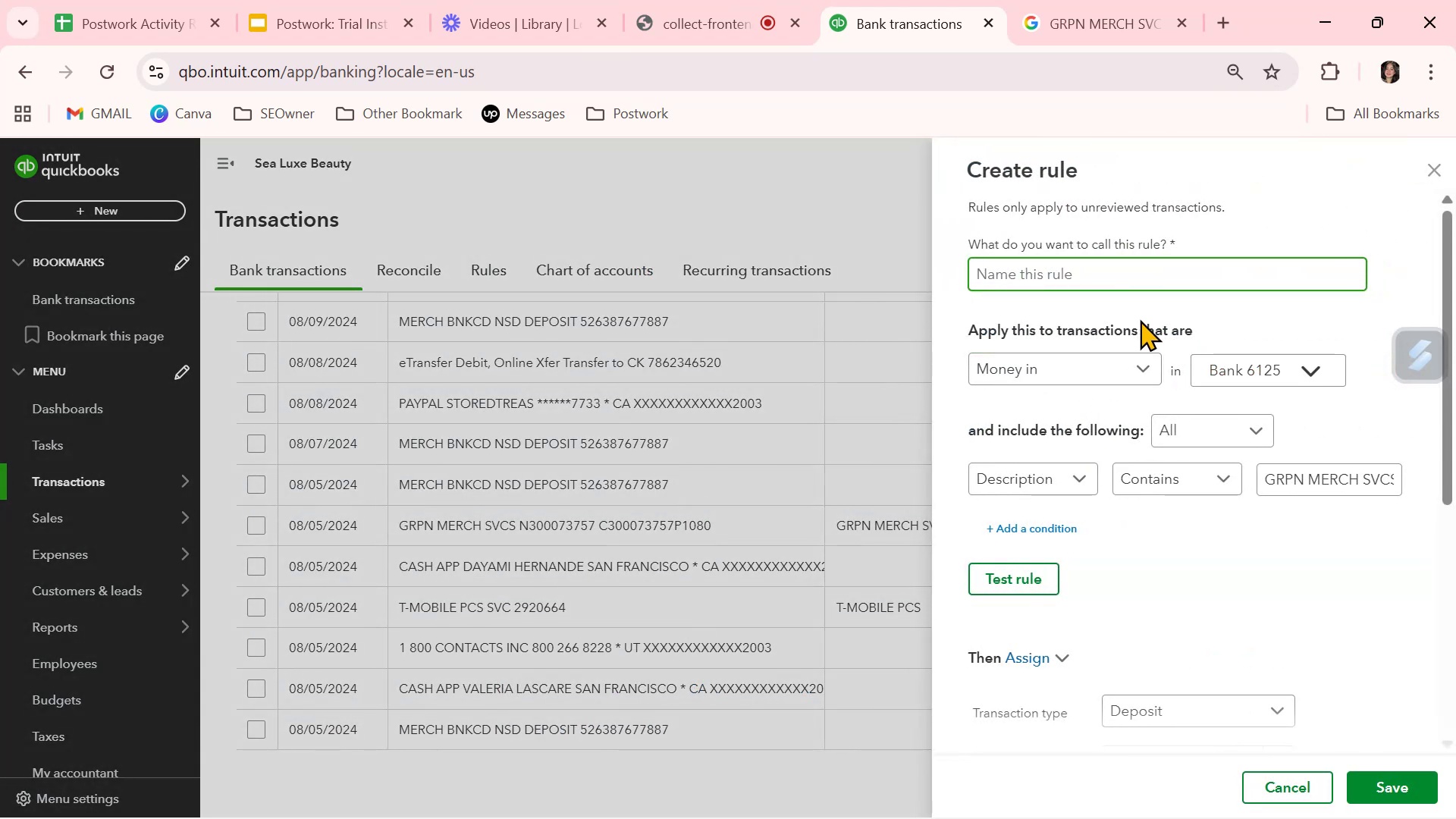 
left_click([1153, 281])
 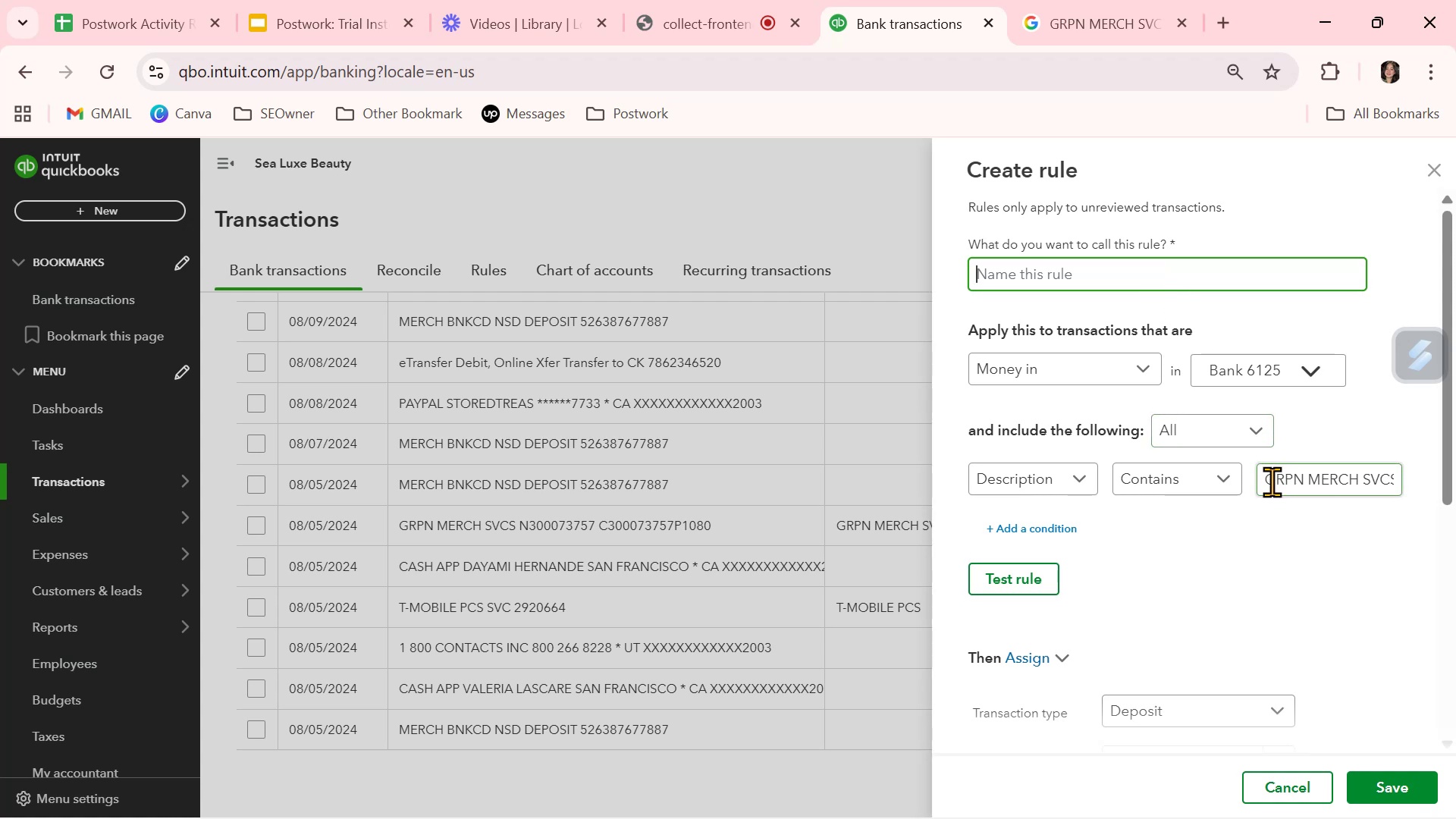 
left_click_drag(start_coordinate=[1267, 482], to_coordinate=[1304, 494])
 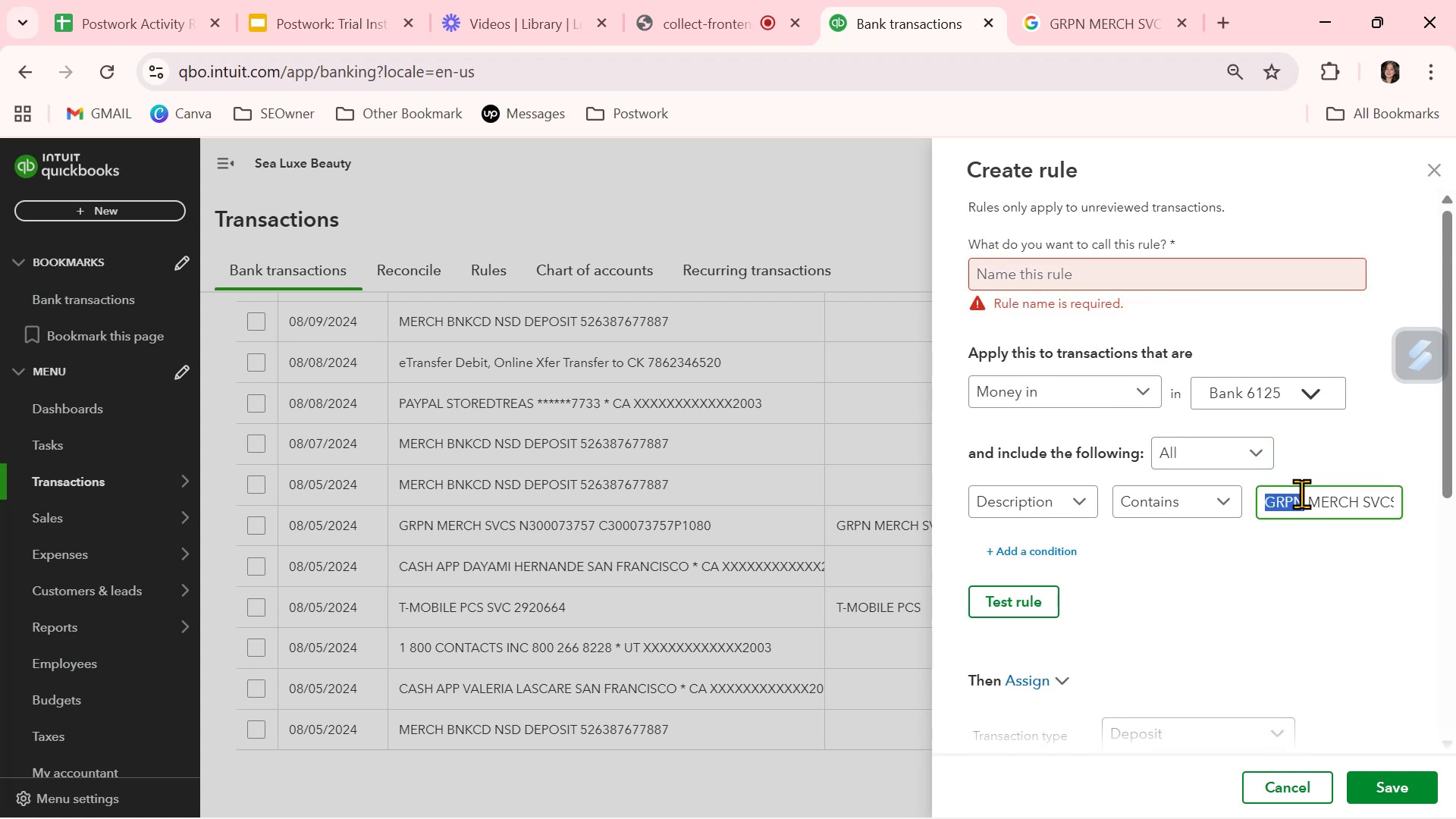 
left_click([1280, 503])
 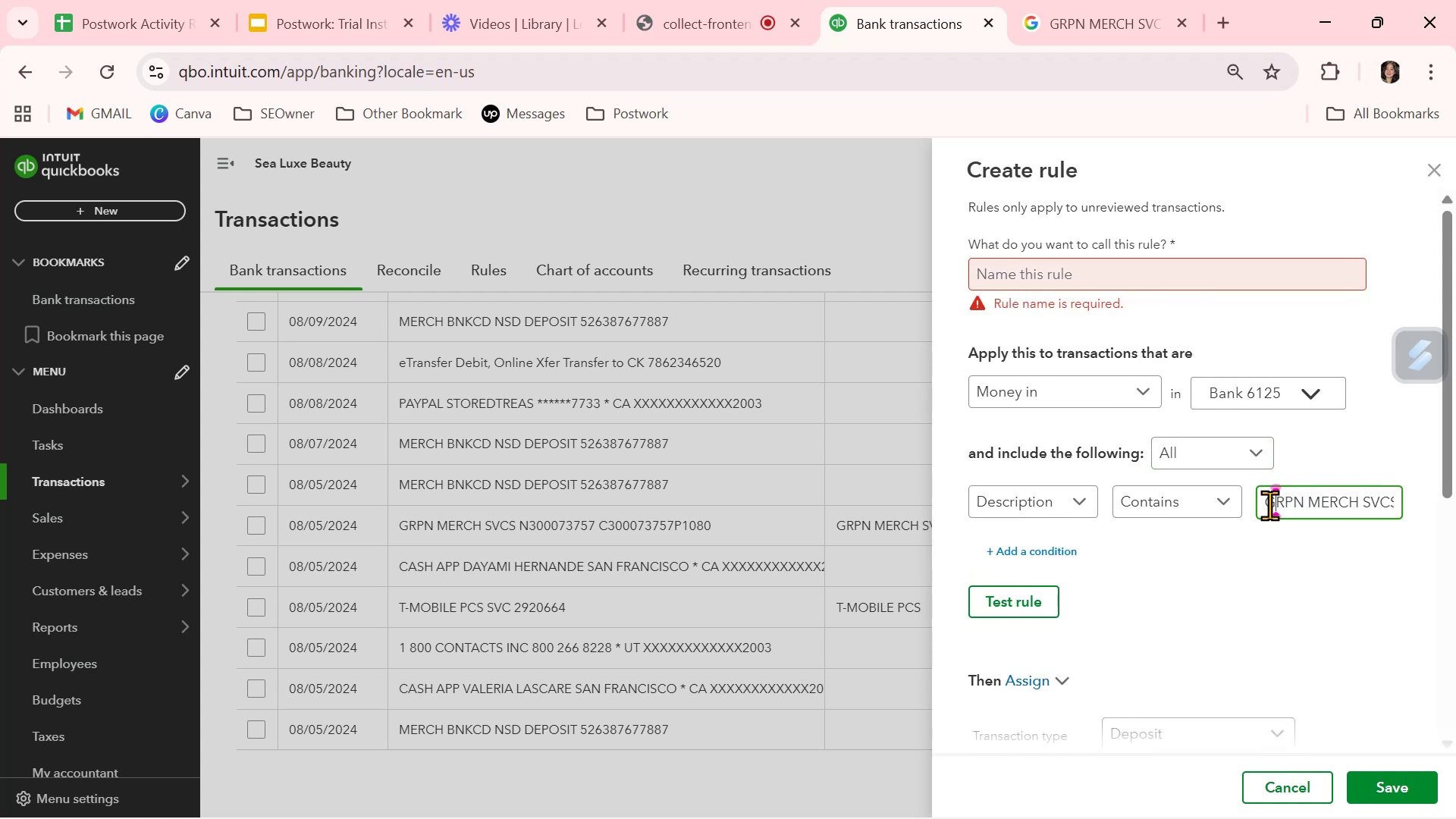 
left_click_drag(start_coordinate=[1268, 505], to_coordinate=[1359, 505])
 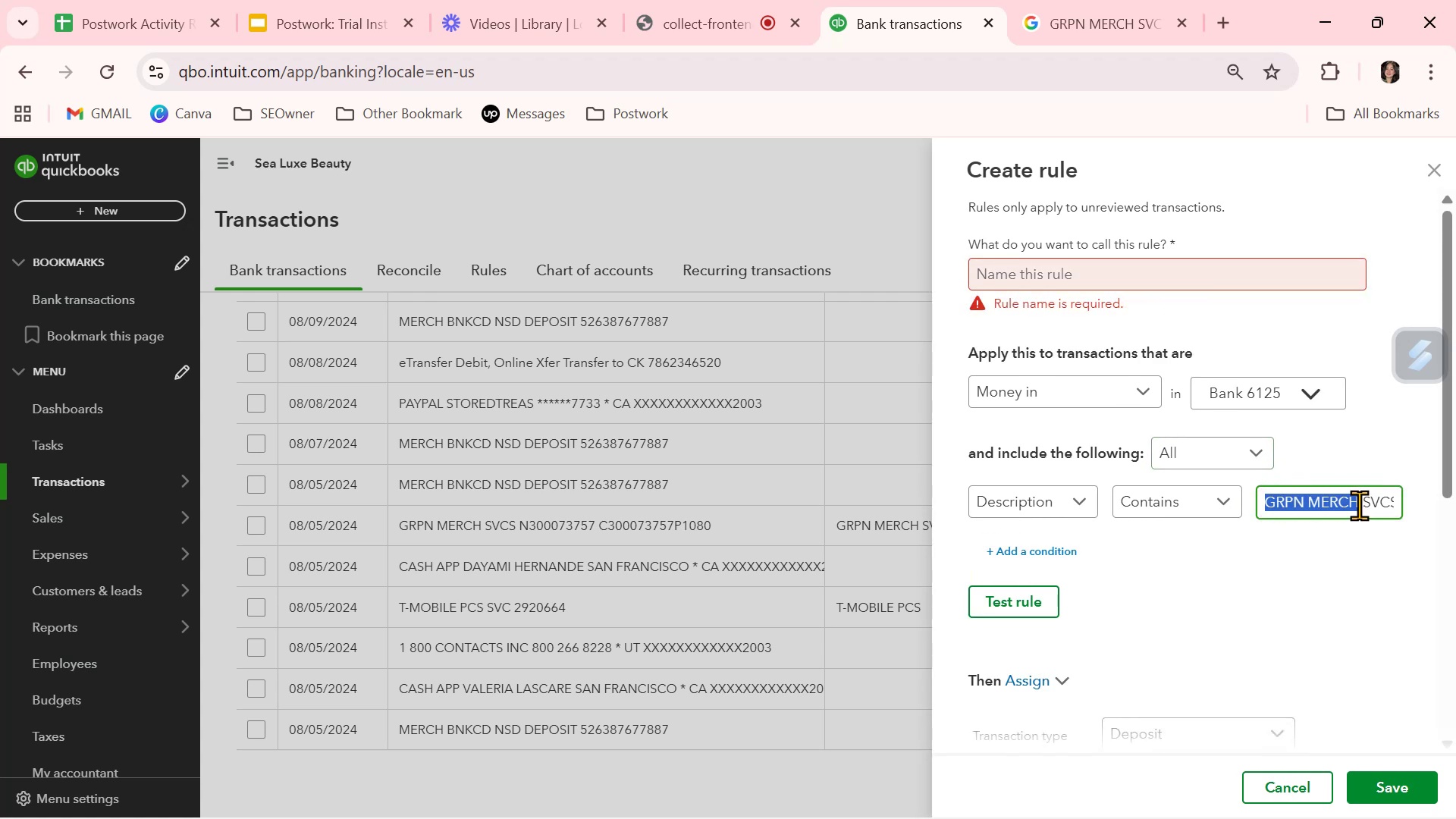 
key(Control+ControlLeft)
 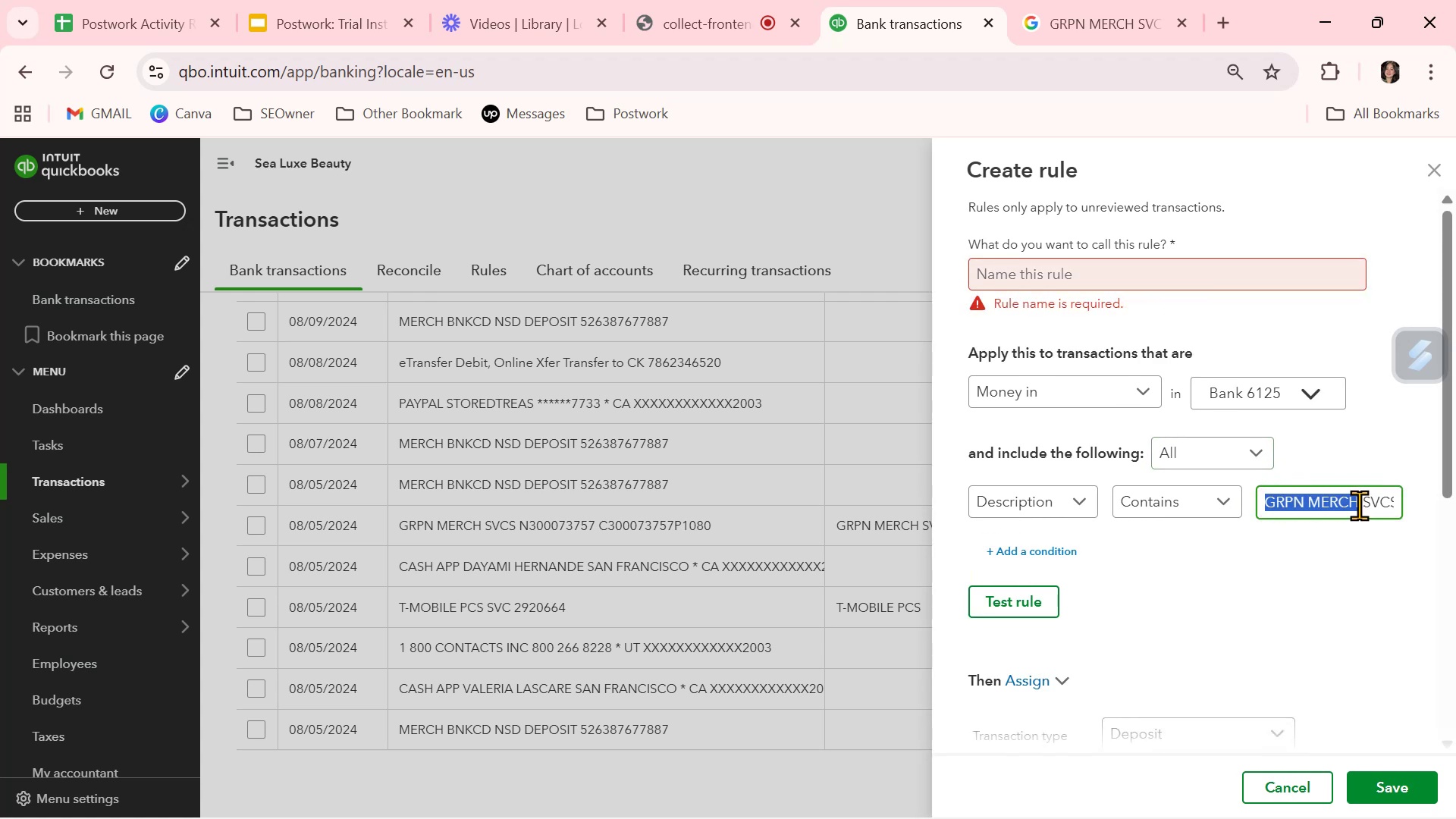 
key(Control+C)
 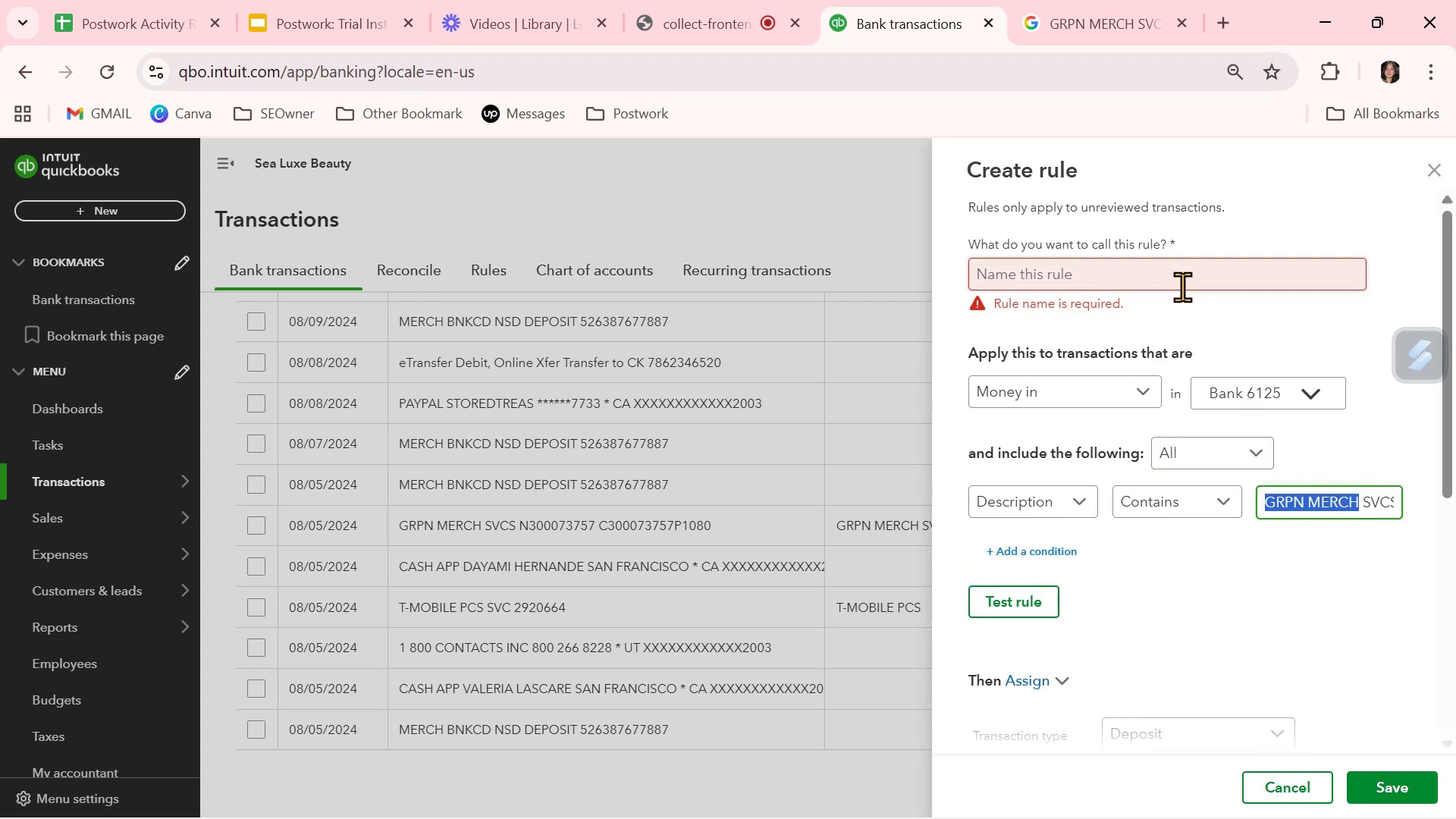 
left_click([1181, 286])
 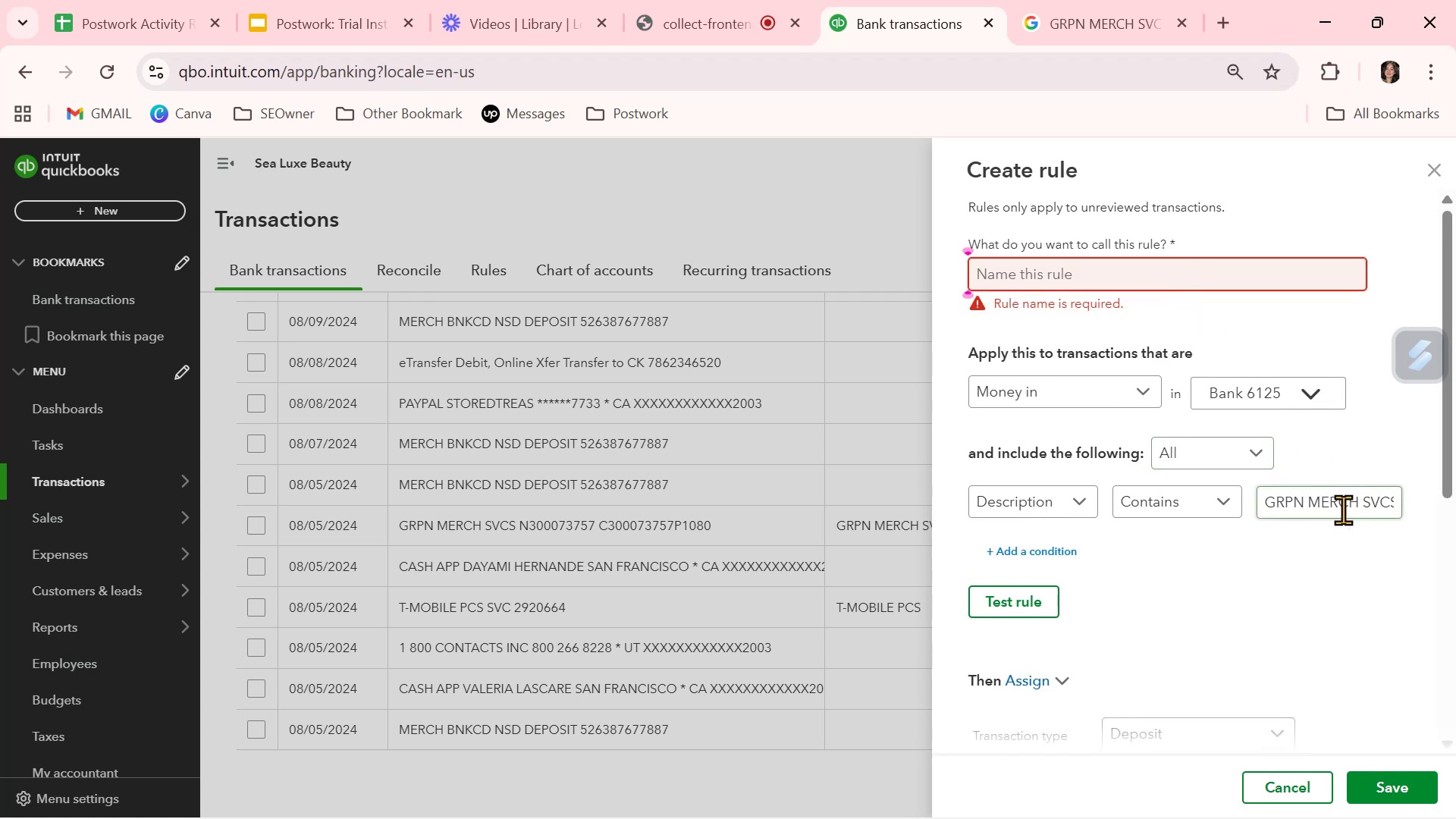 
double_click([1343, 513])
 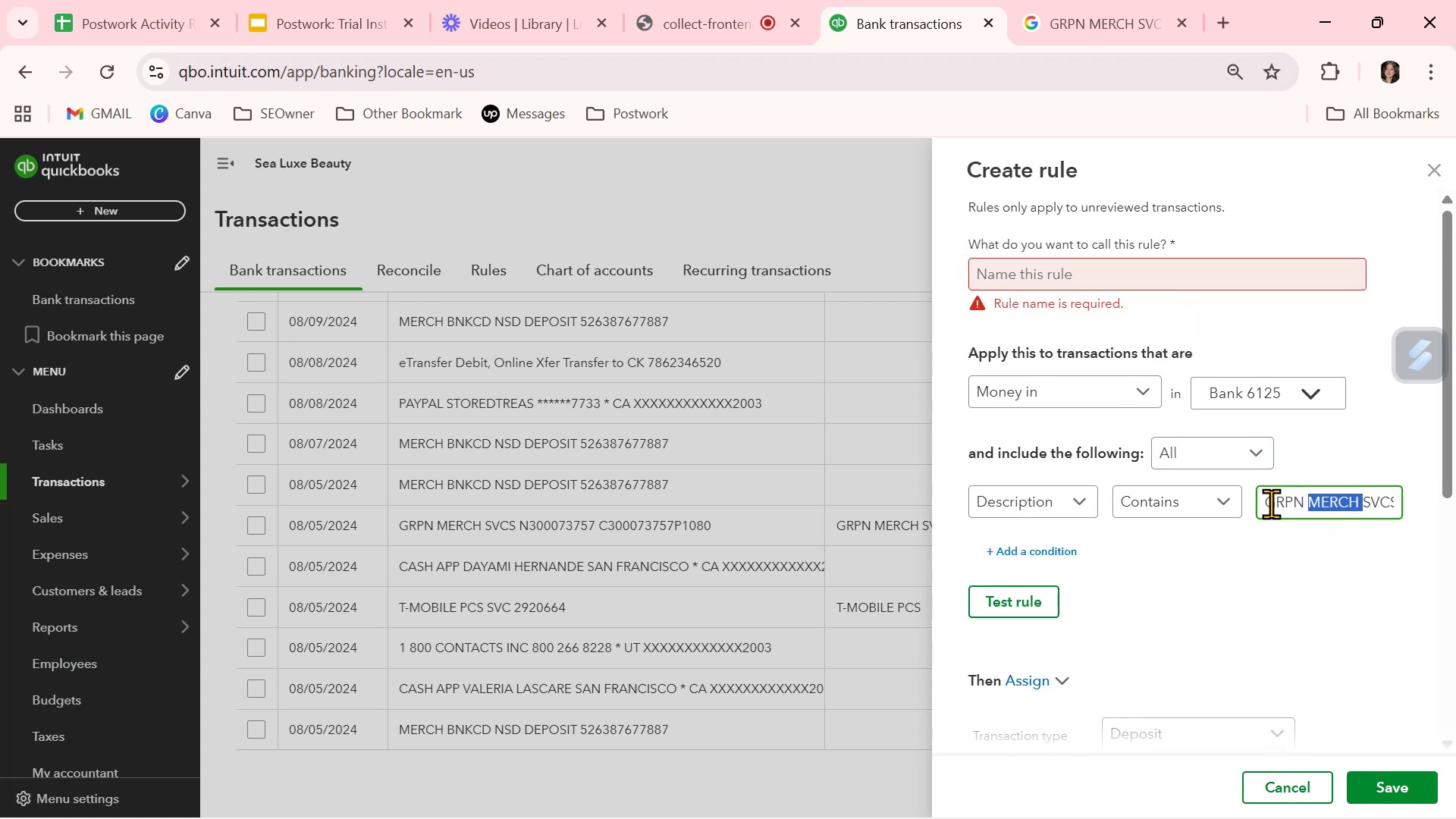 
left_click_drag(start_coordinate=[1265, 503], to_coordinate=[1356, 505])
 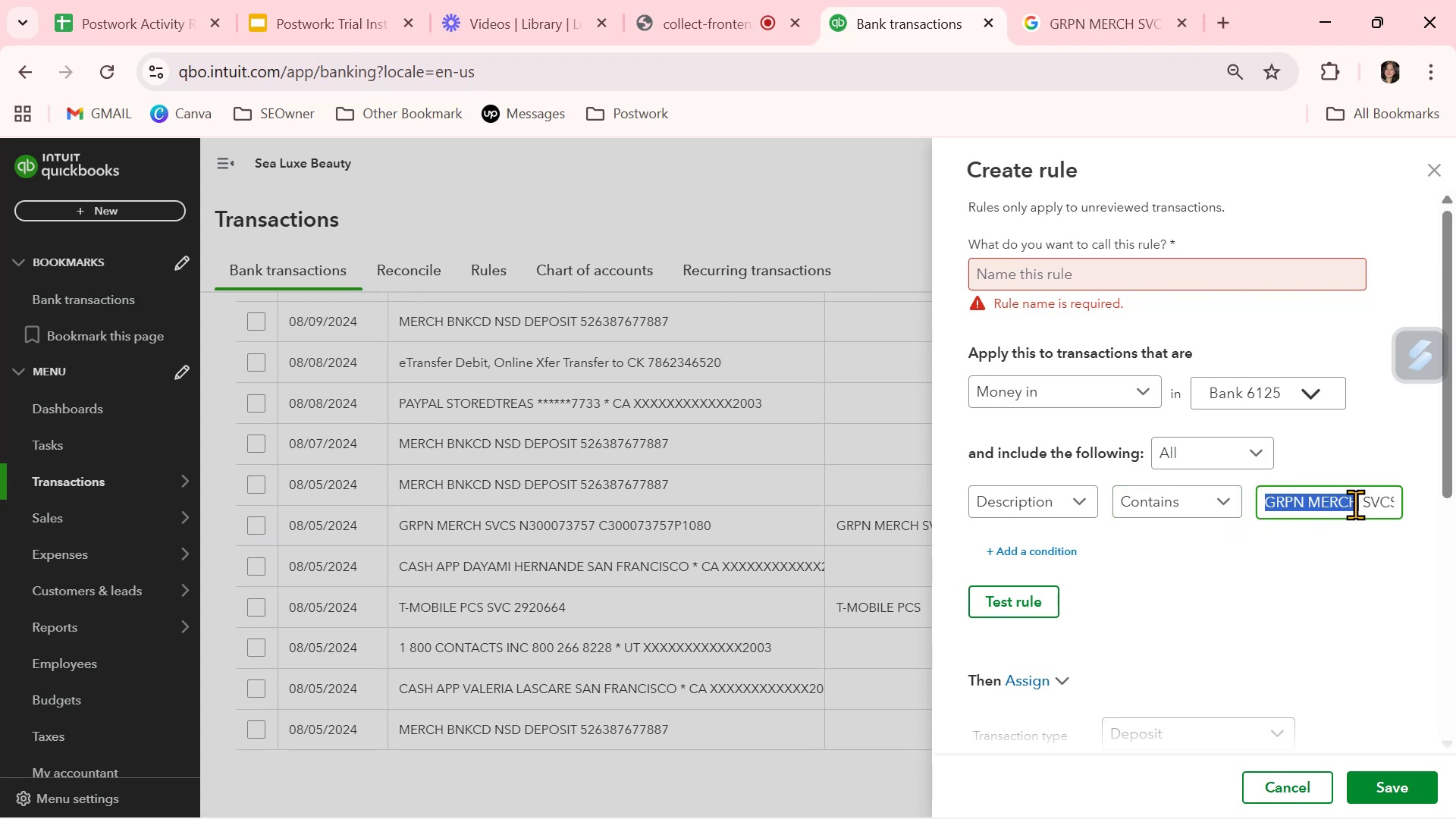 
key(Control+ControlLeft)
 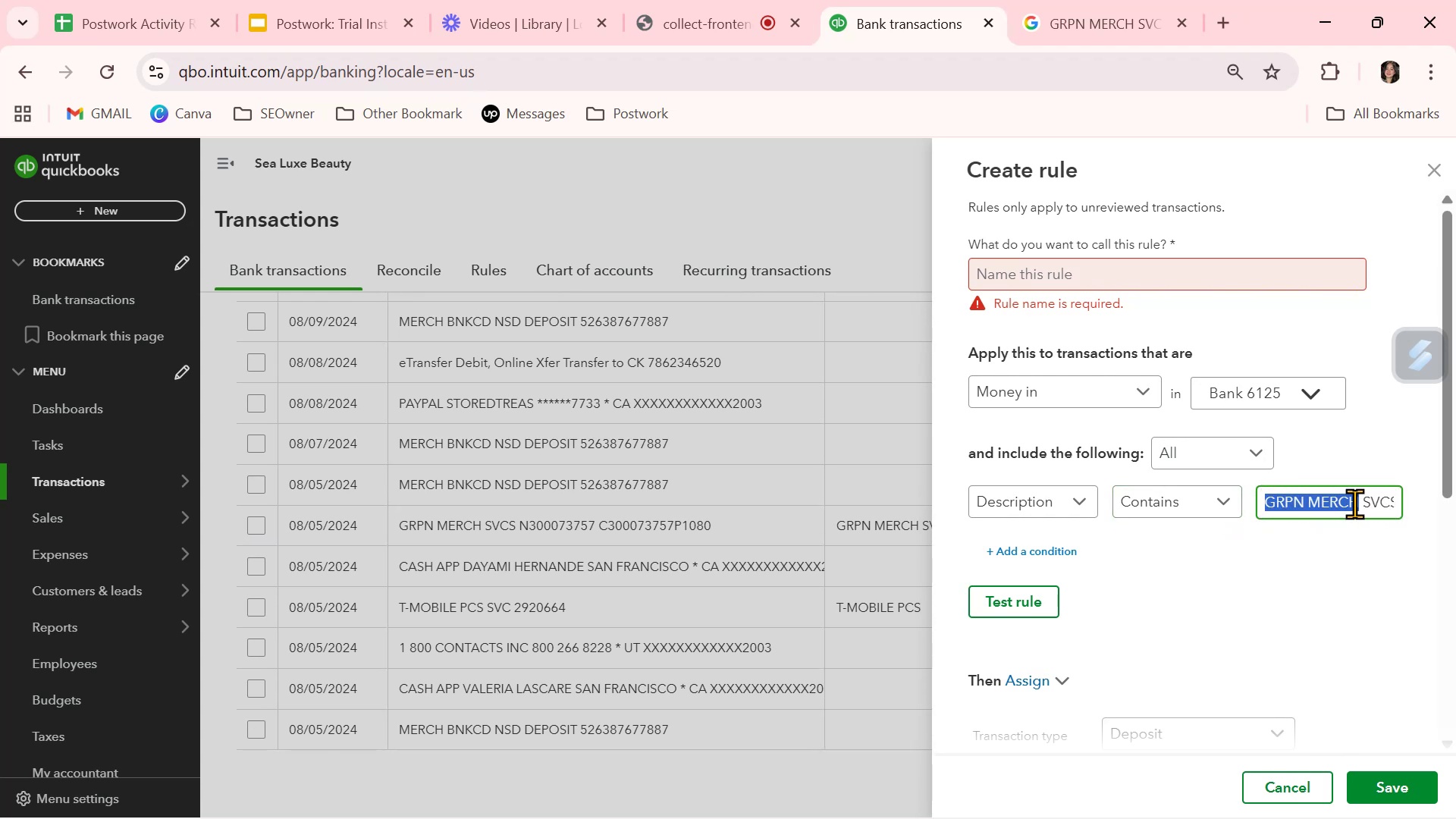 
key(Control+C)
 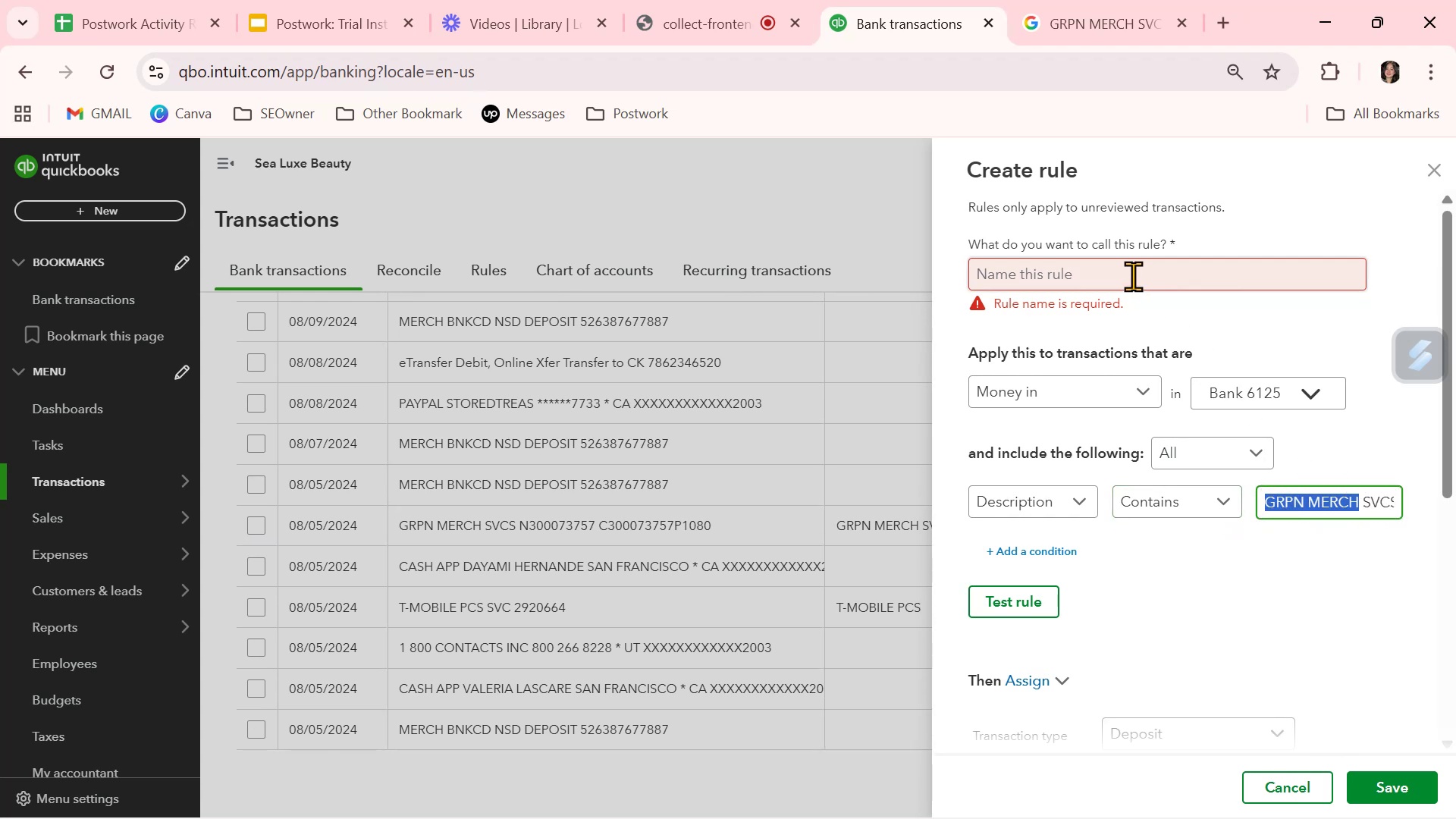 
left_click([1127, 269])
 